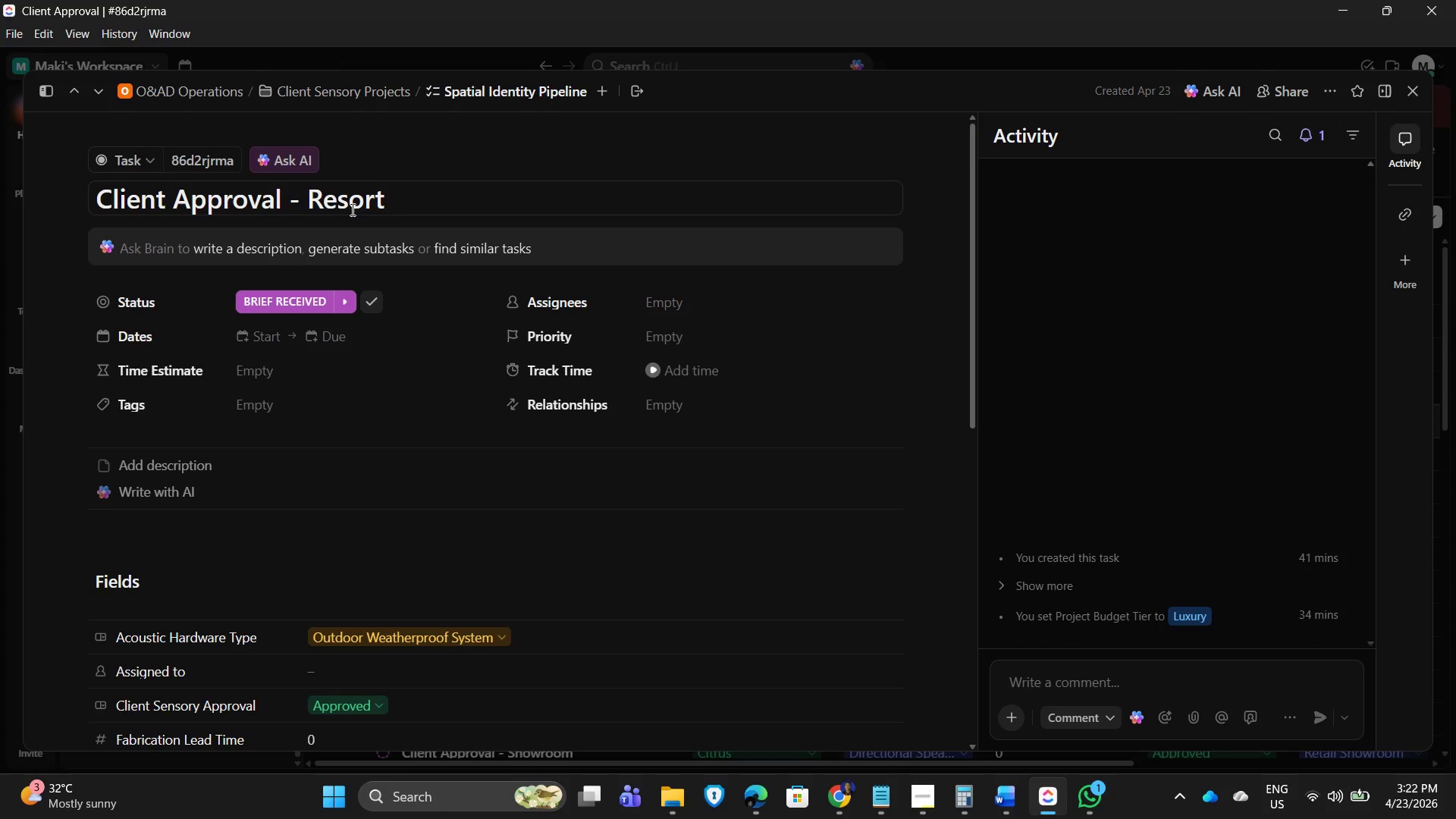 
key(Enter)
 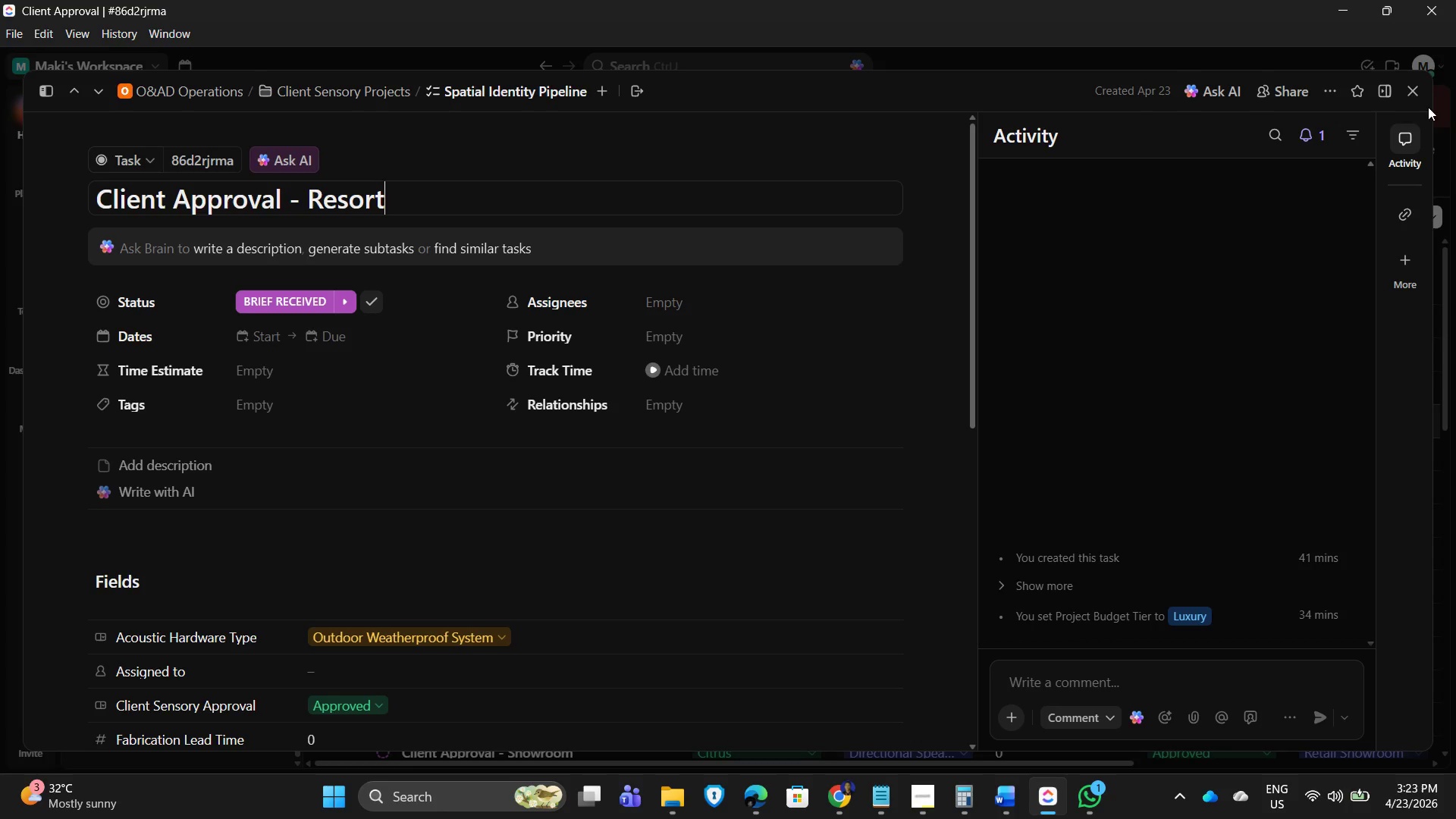 
left_click([1416, 91])
 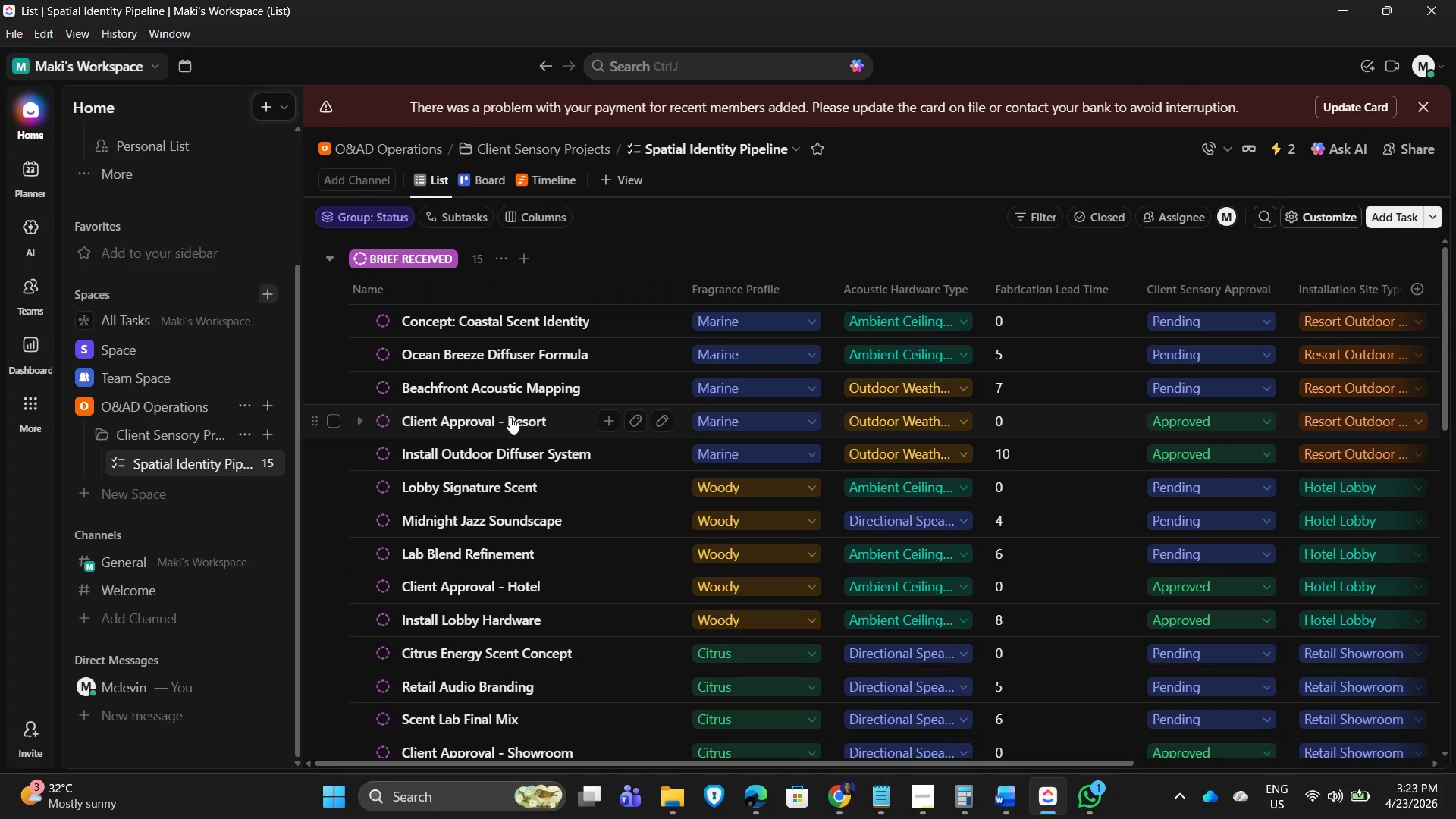 
left_click([510, 417])
 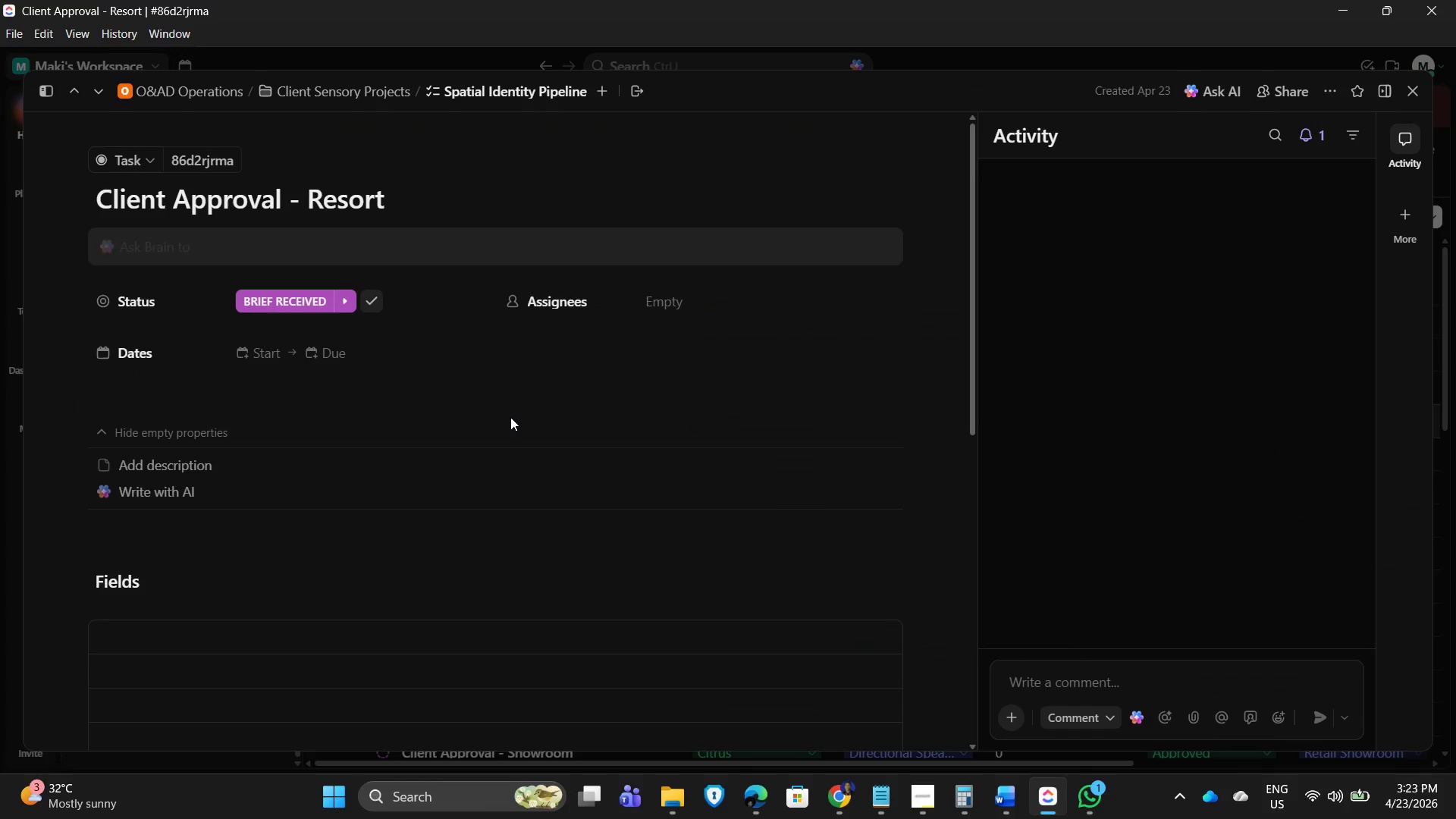 
scroll: coordinate [510, 417], scroll_direction: up, amount: 1.0
 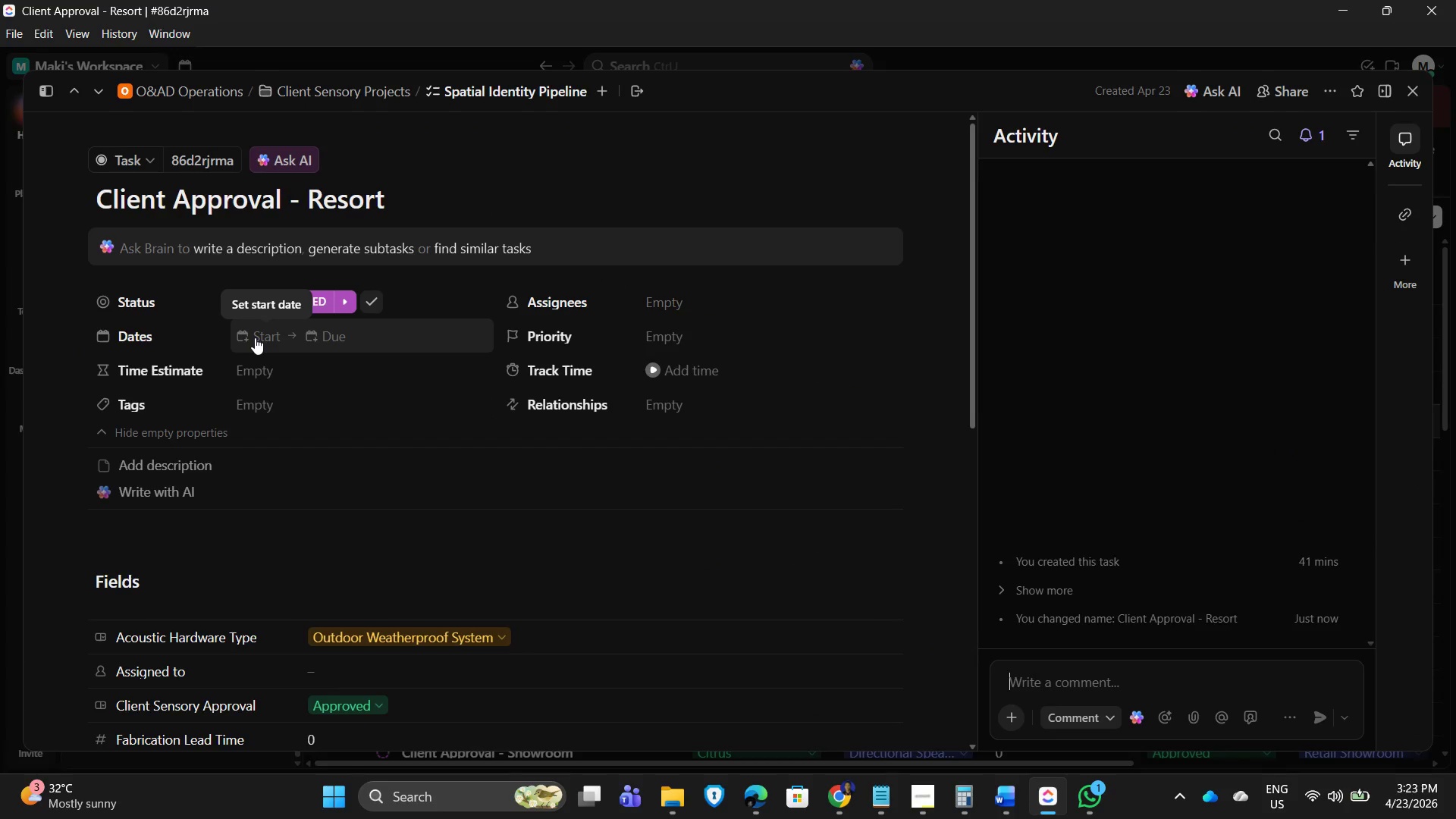 
left_click([255, 337])
 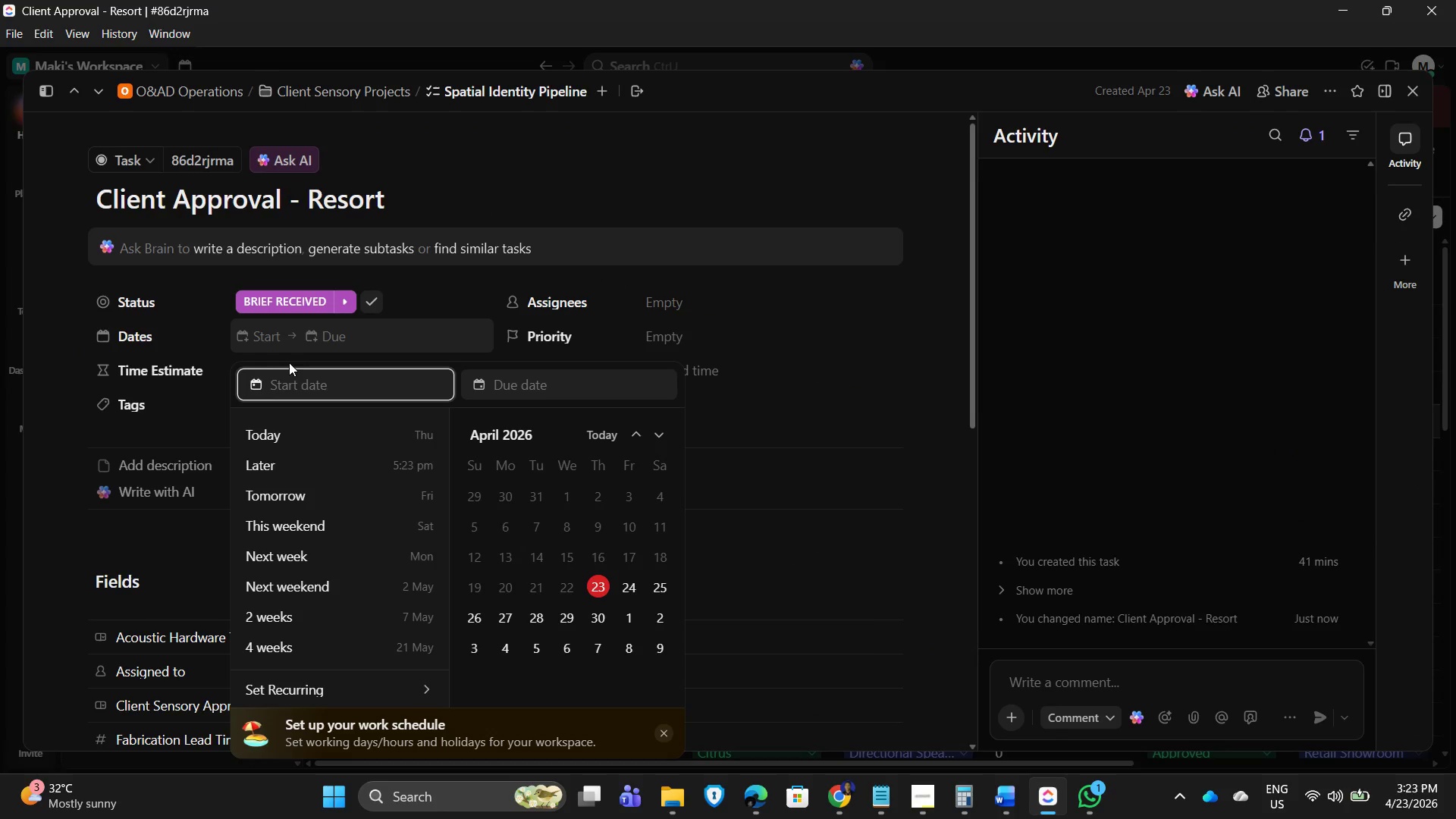 
key(Numpad1)
 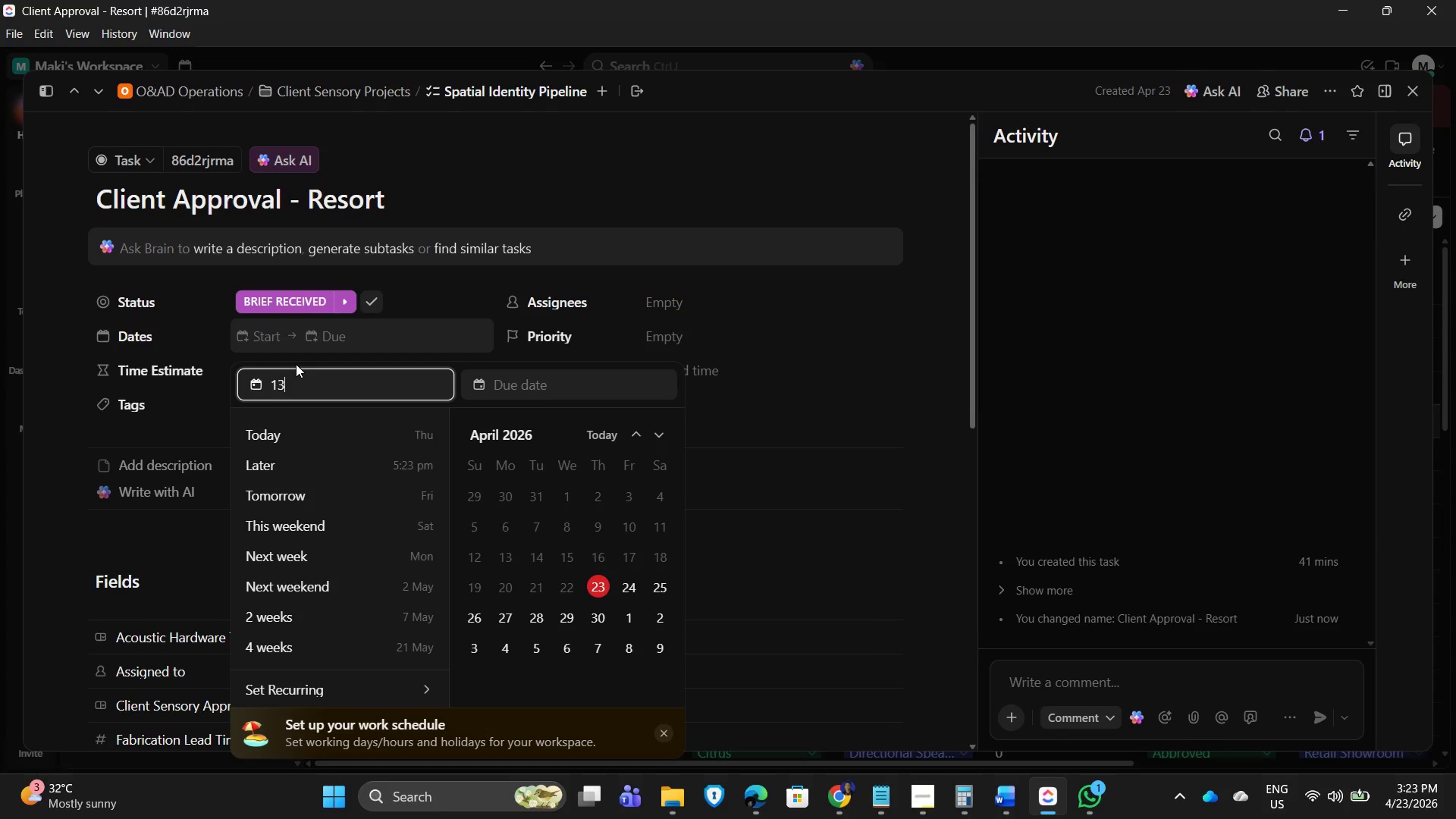 
key(Numpad3)
 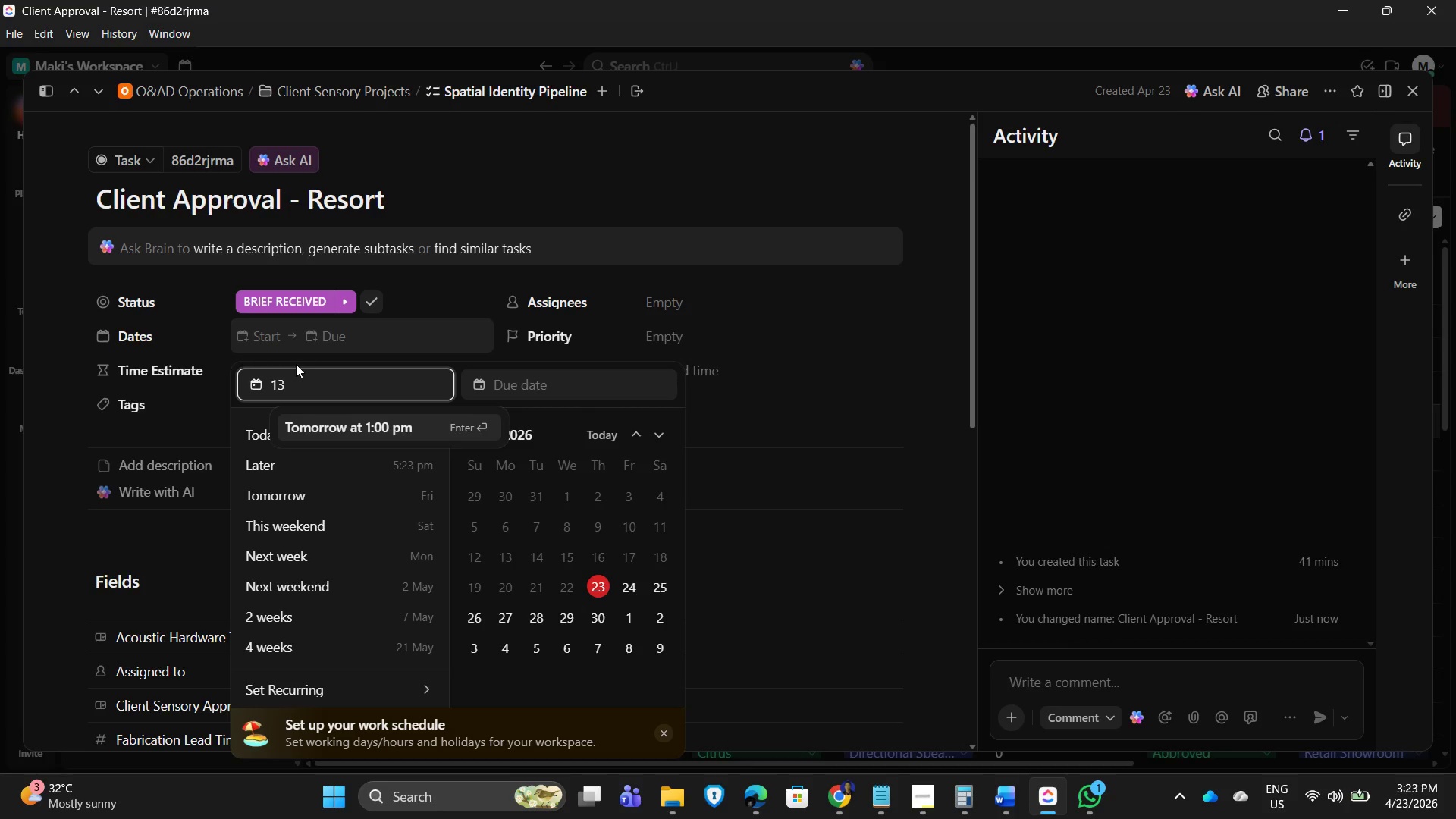 
key(Backspace)
 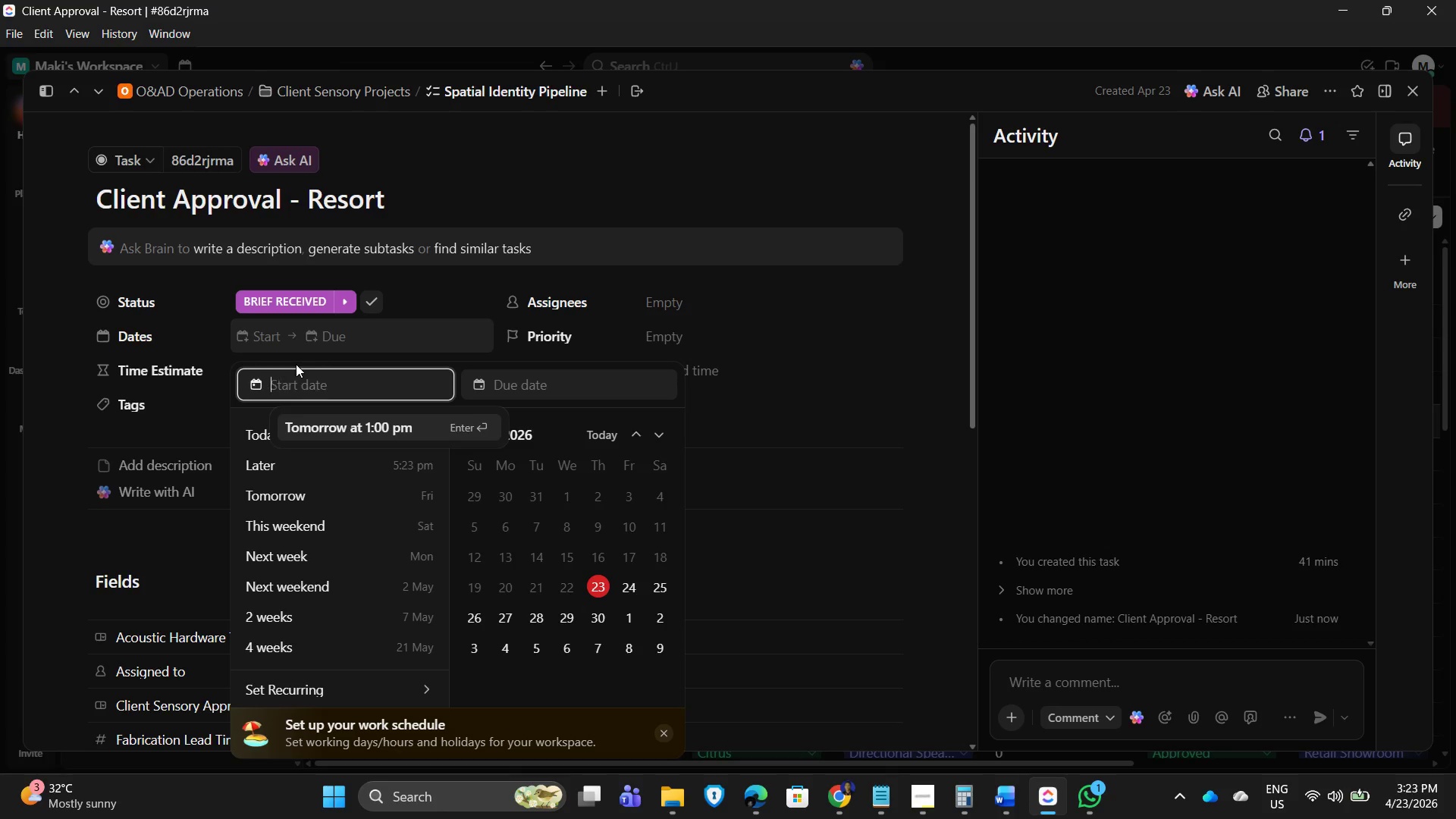 
key(Backspace)
 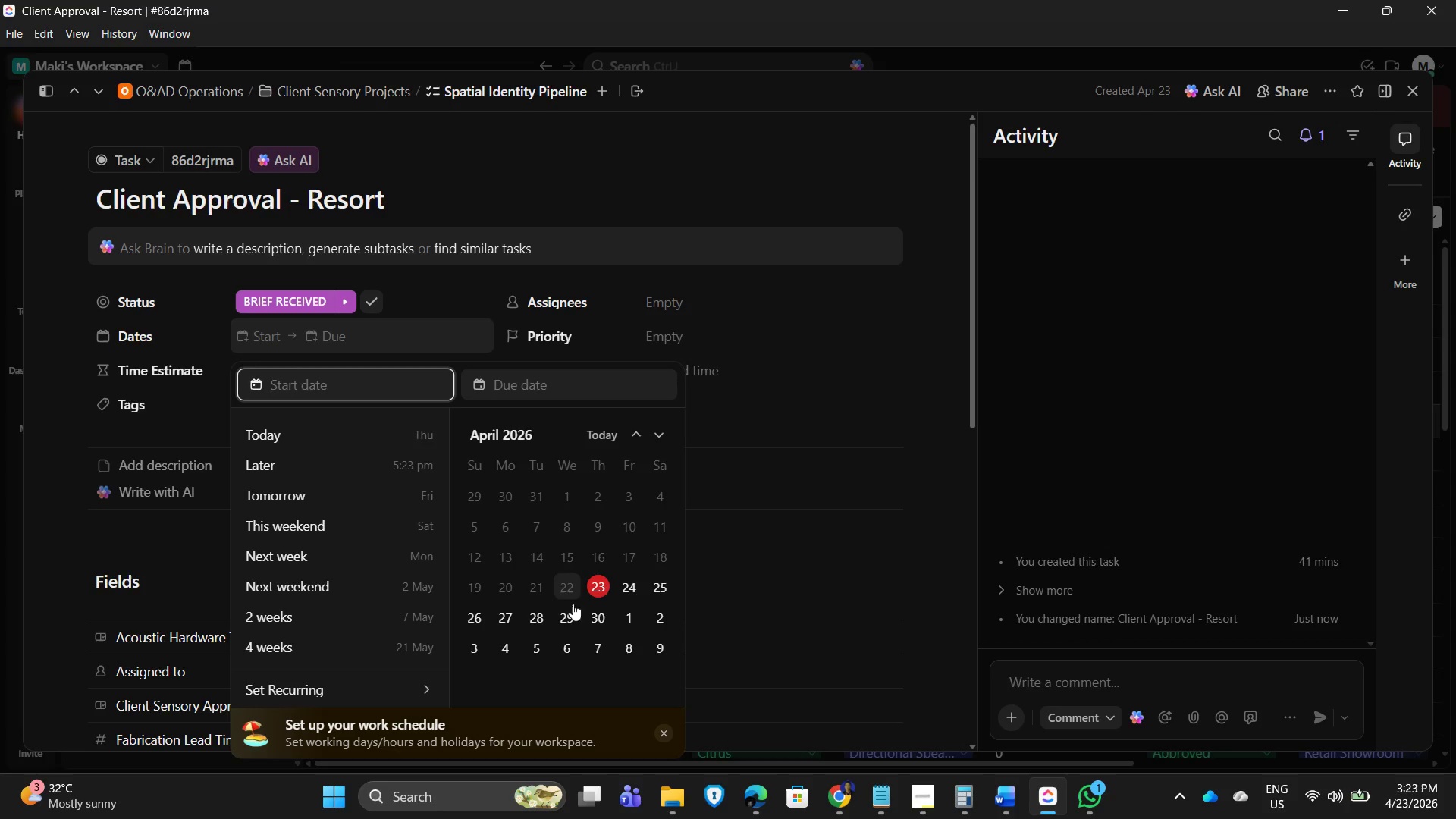 
scroll: coordinate [624, 640], scroll_direction: down, amount: 1.0
 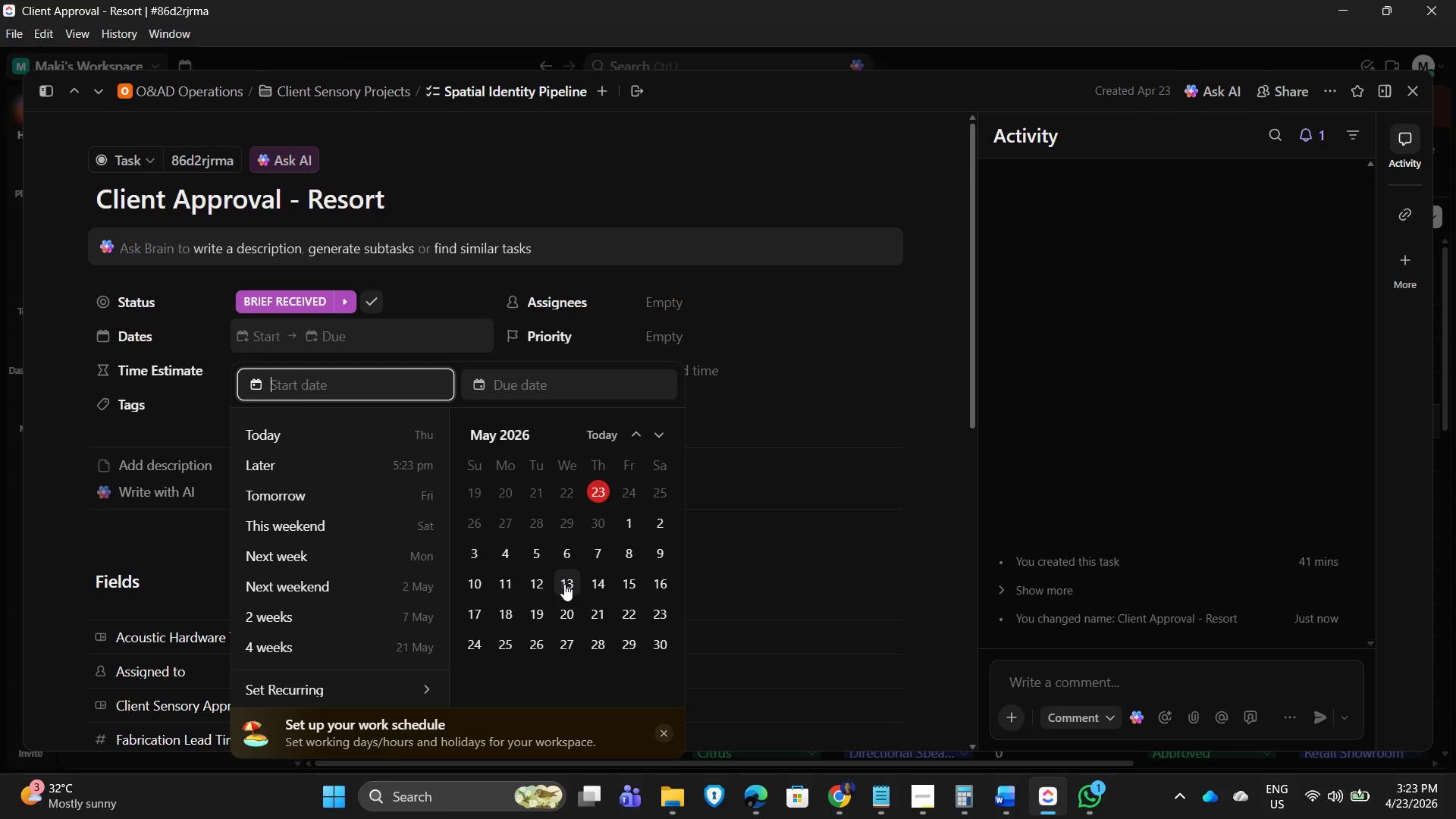 
left_click([564, 584])
 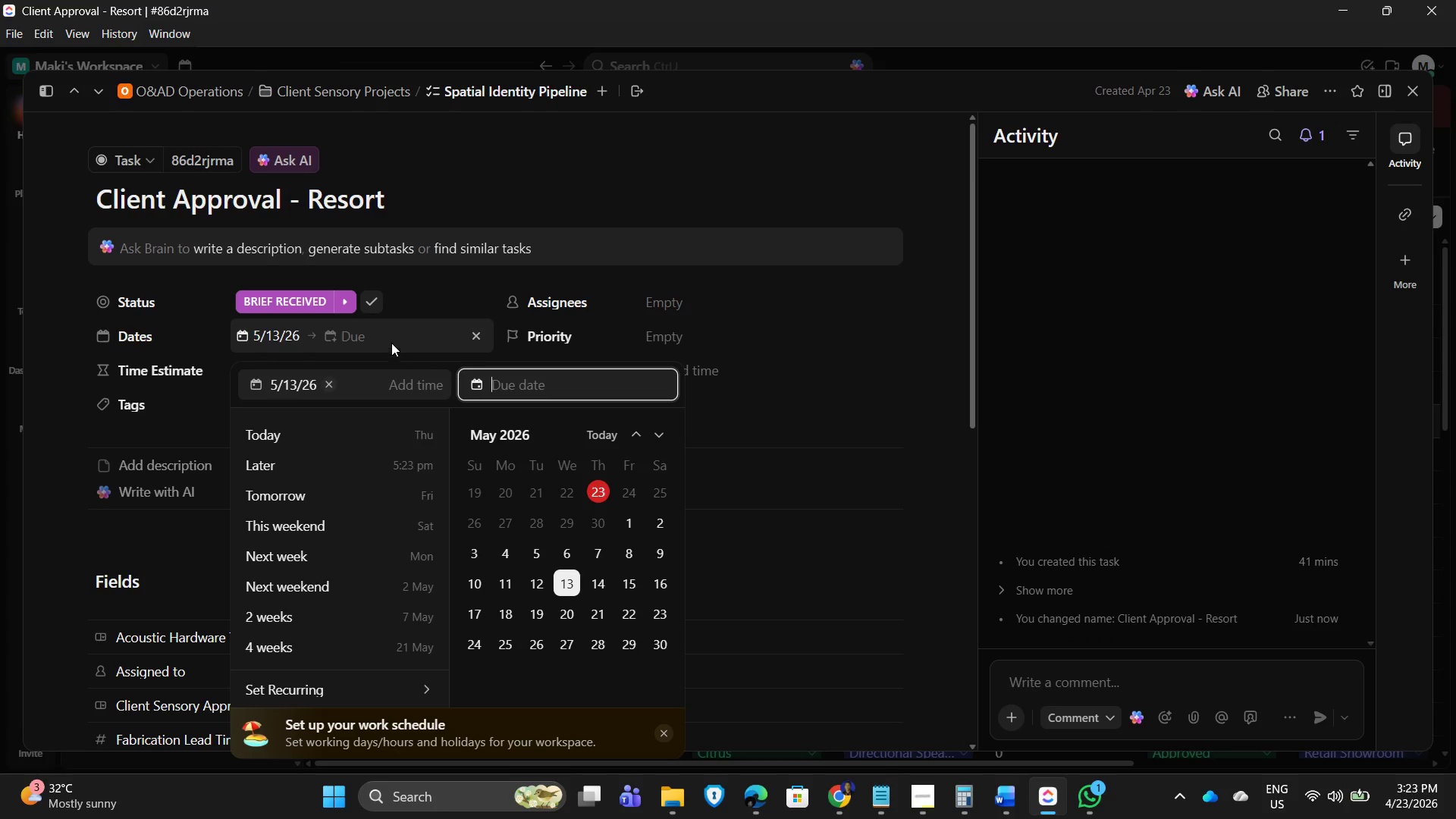 
left_click([364, 326])
 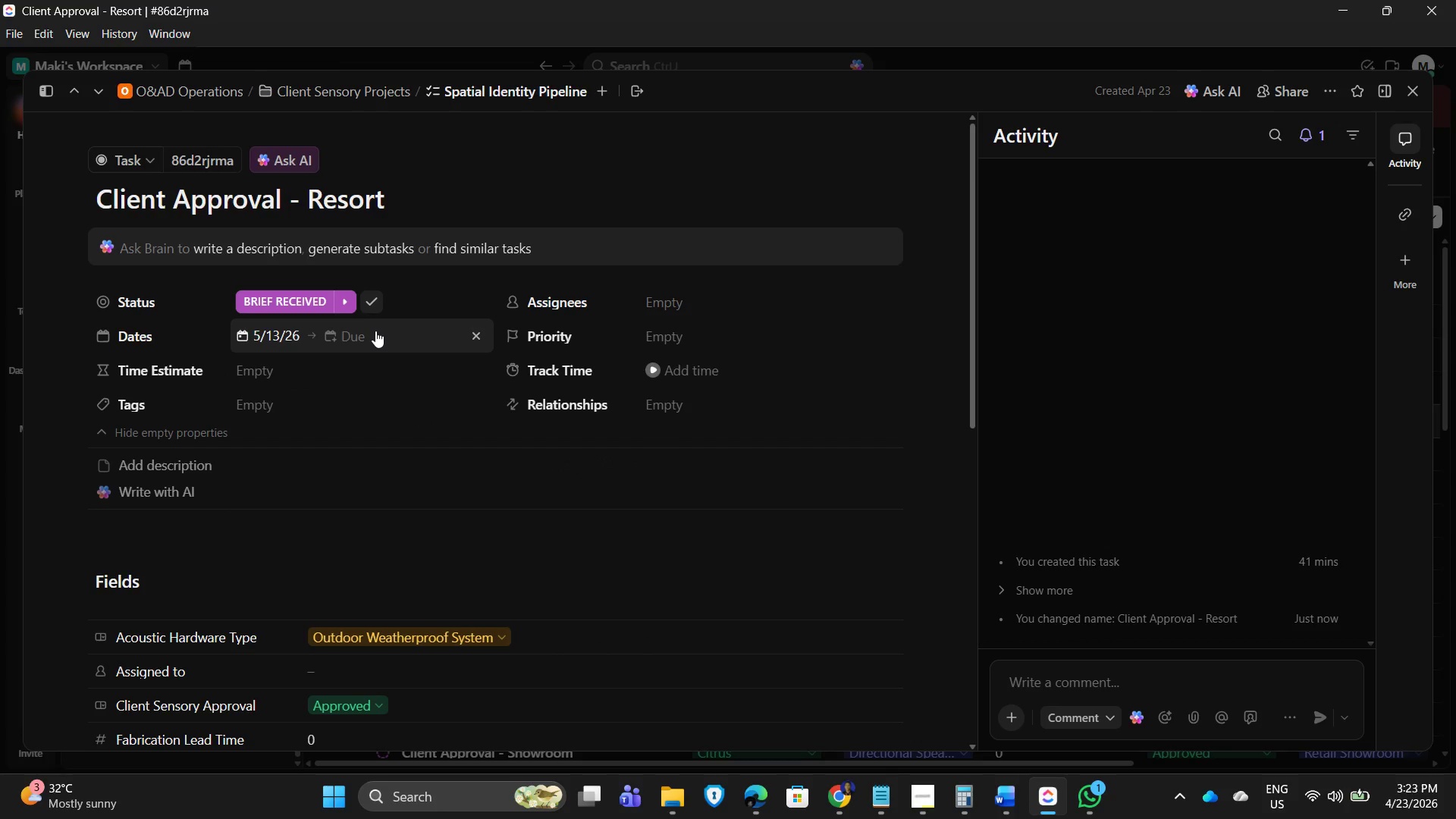 
left_click([375, 331])
 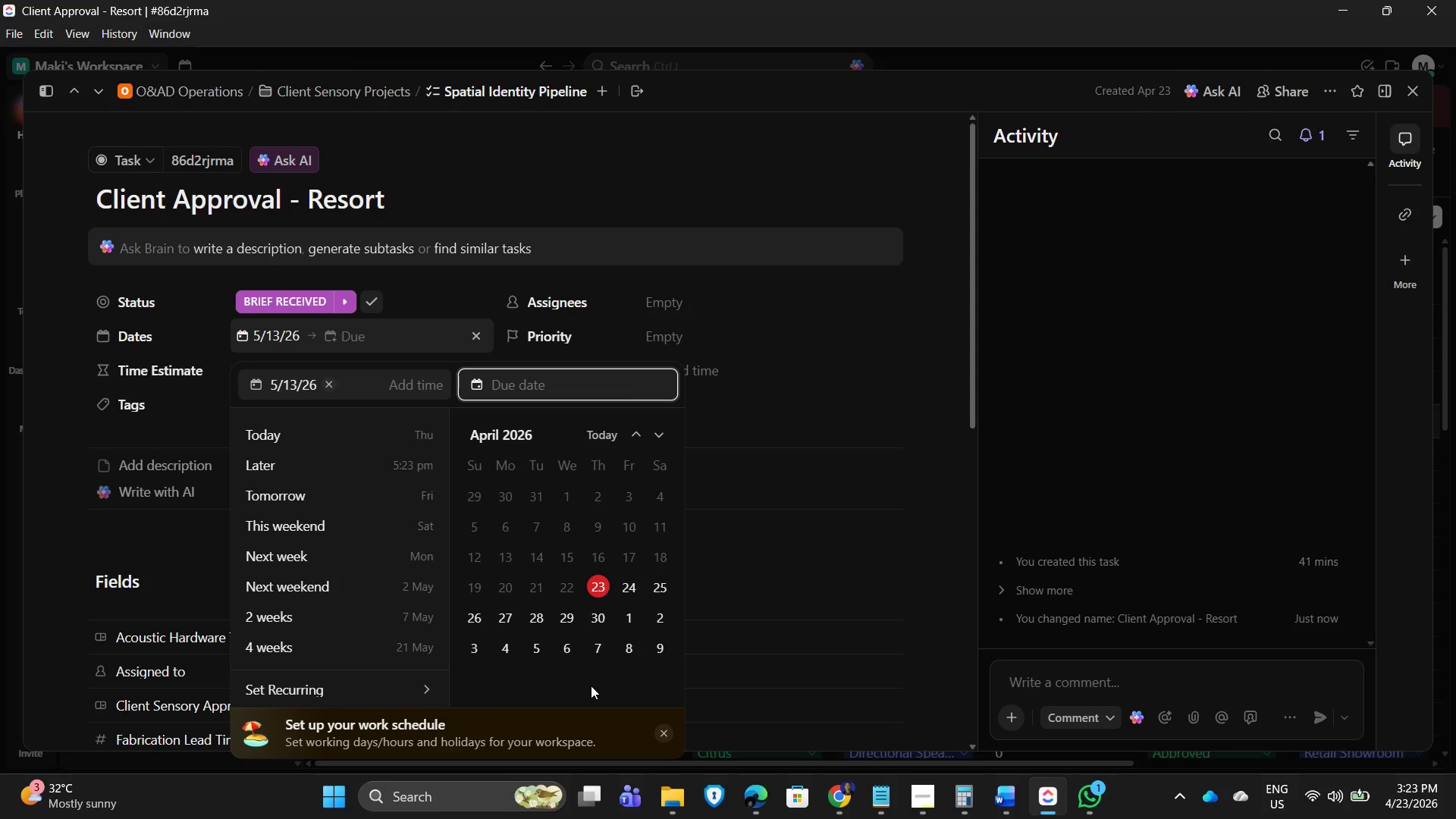 
scroll: coordinate [628, 634], scroll_direction: down, amount: 1.0
 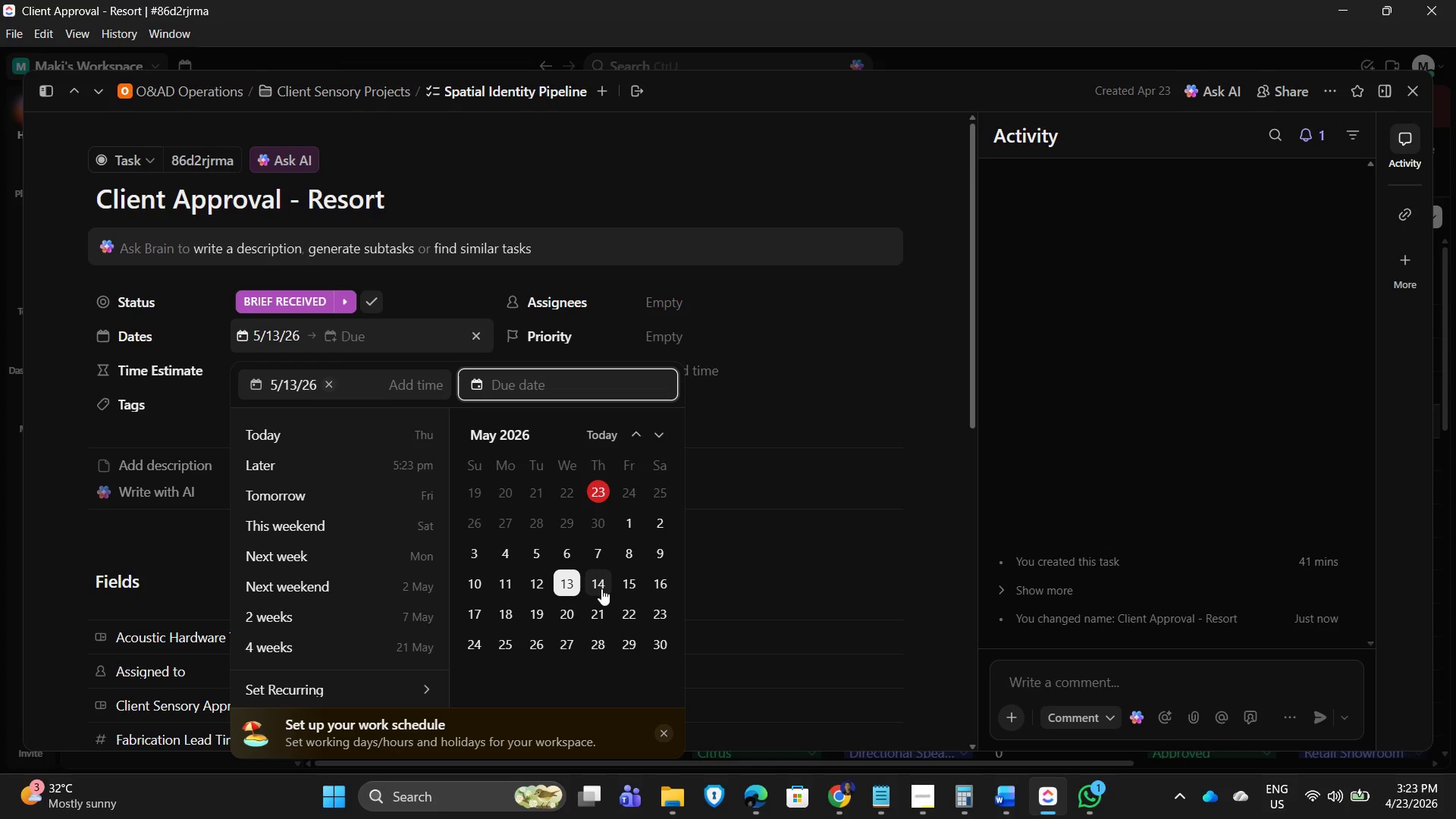 
left_click([601, 588])
 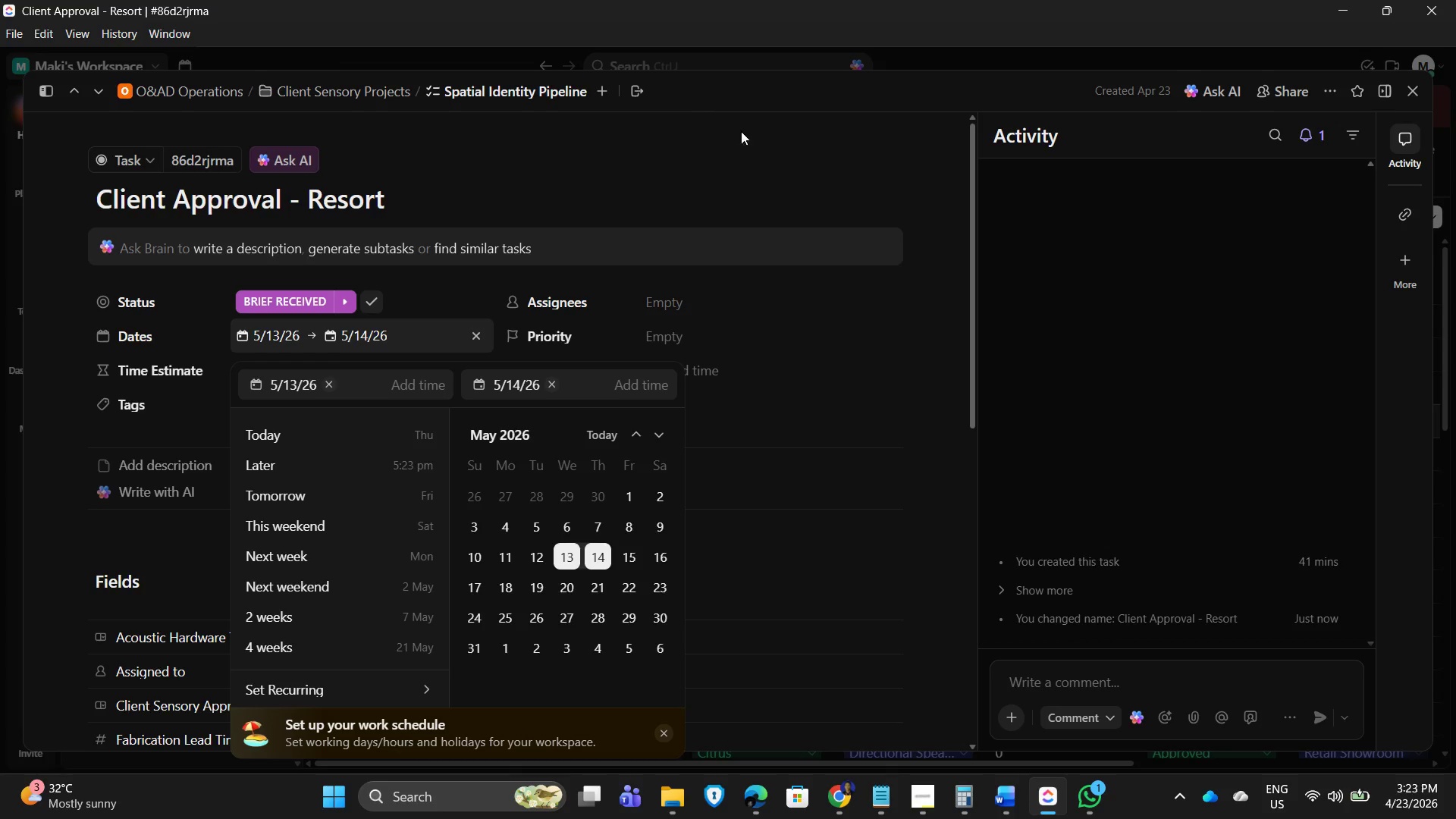 
left_click([813, 168])
 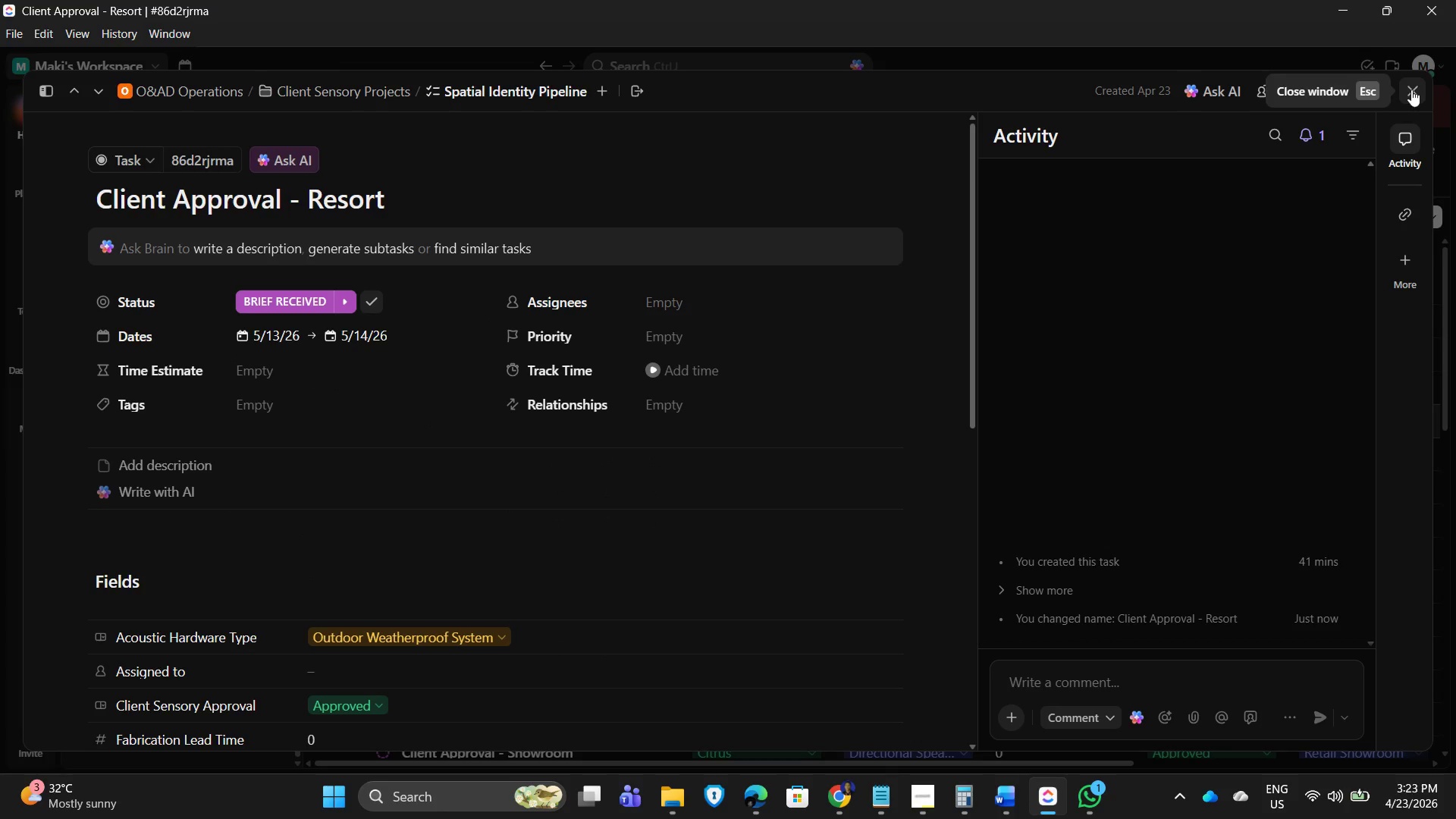 
wait(6.12)
 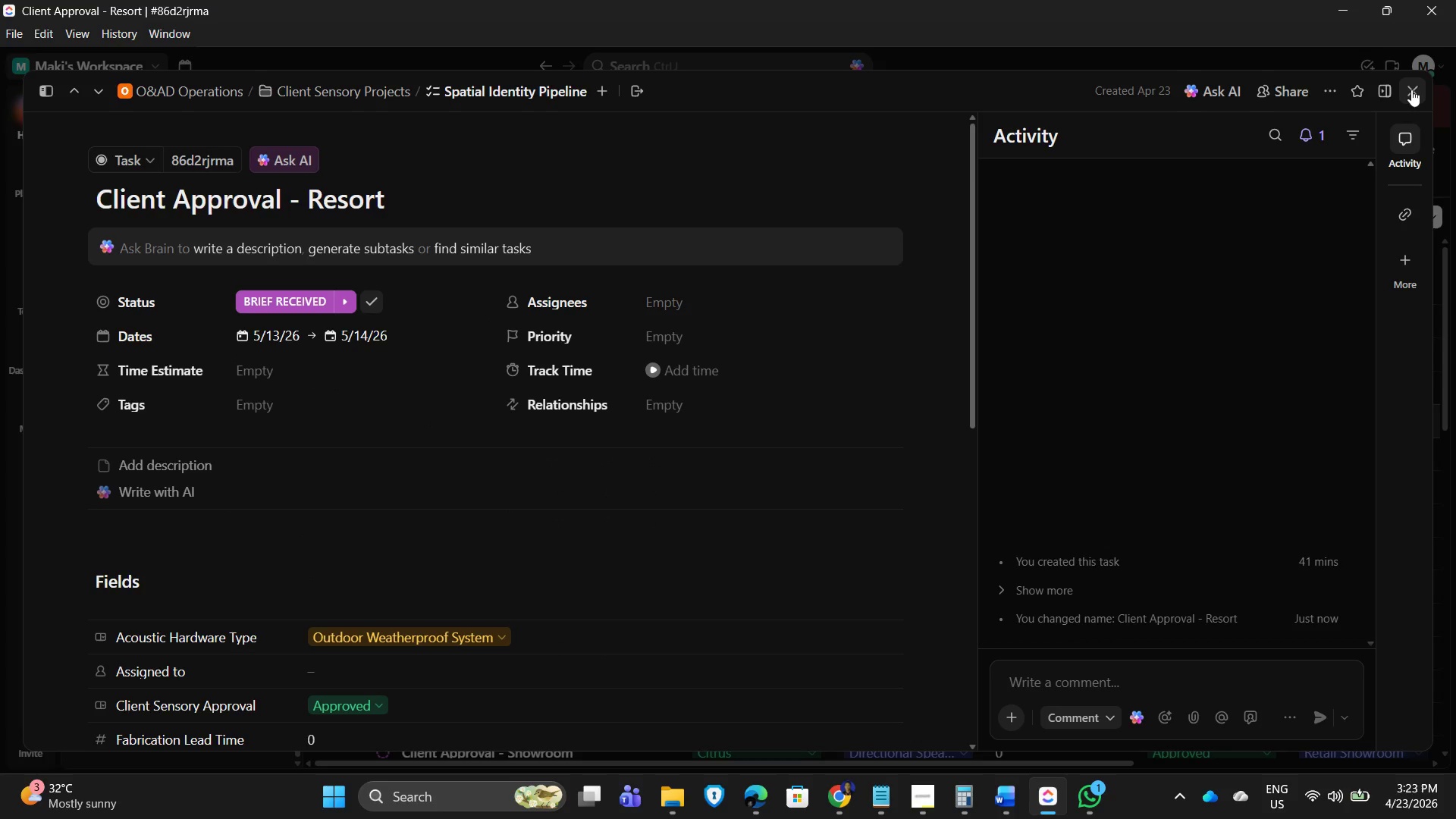 
left_click([1411, 89])
 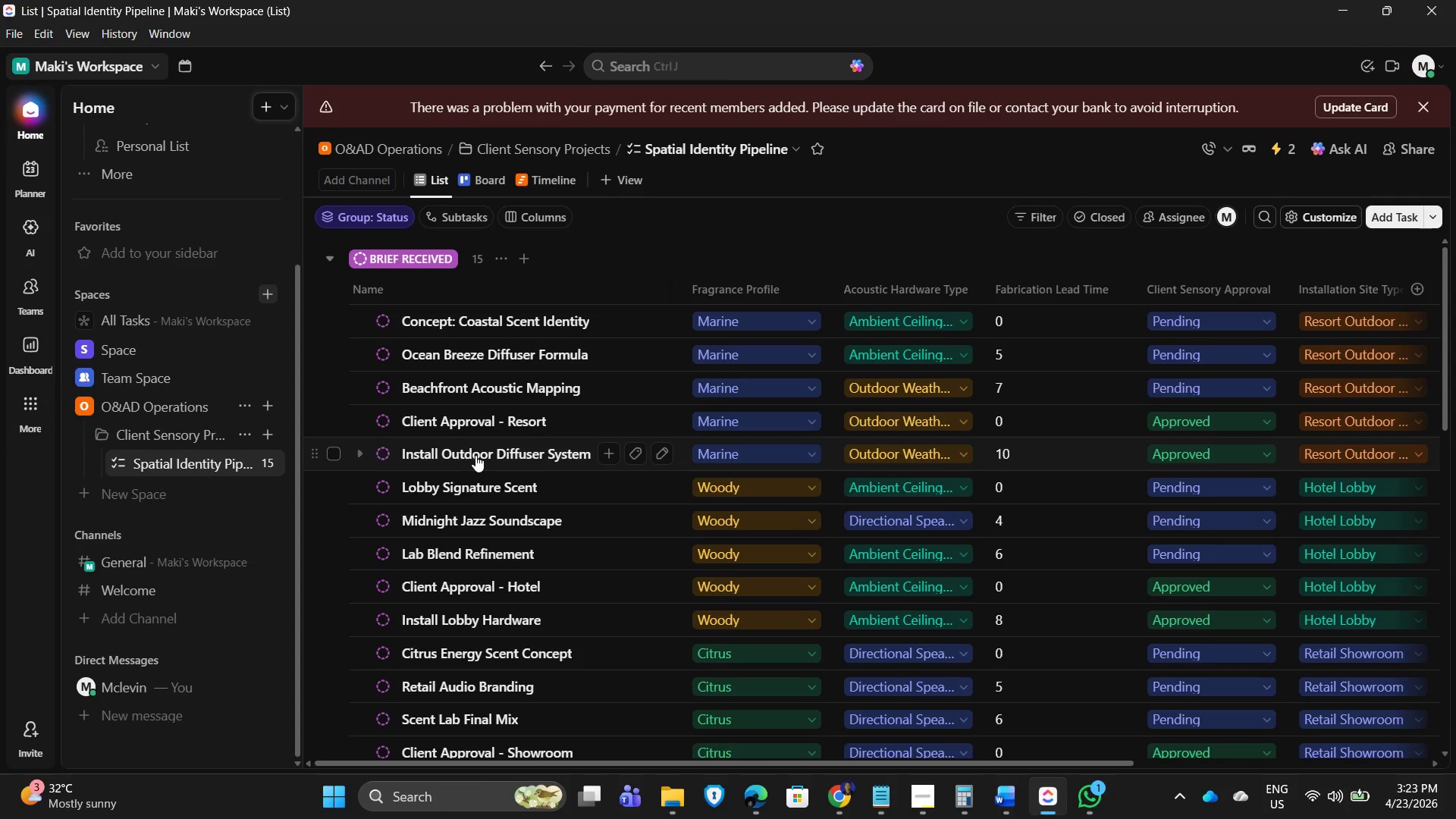 
left_click([475, 455])
 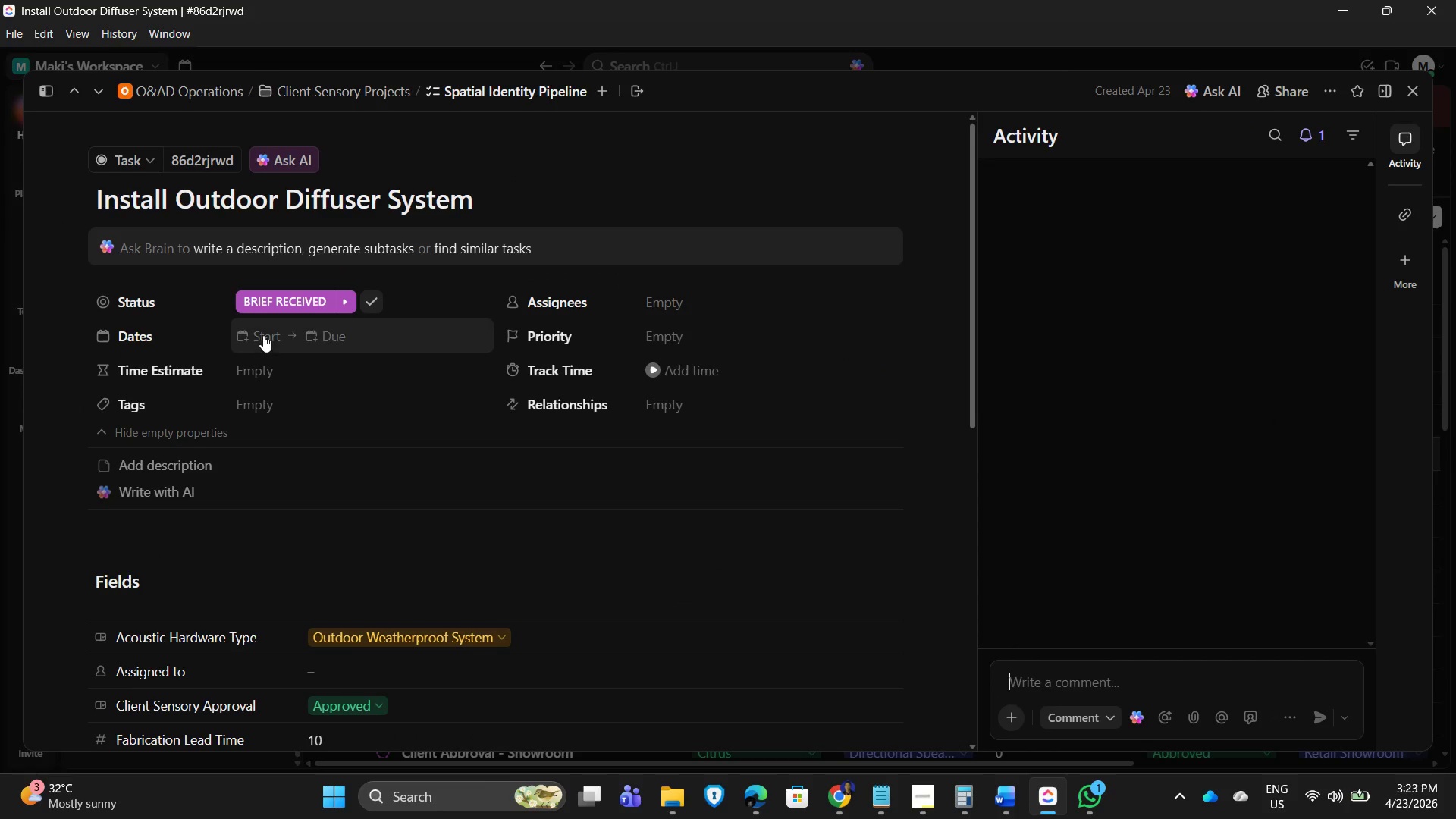 
left_click([263, 334])
 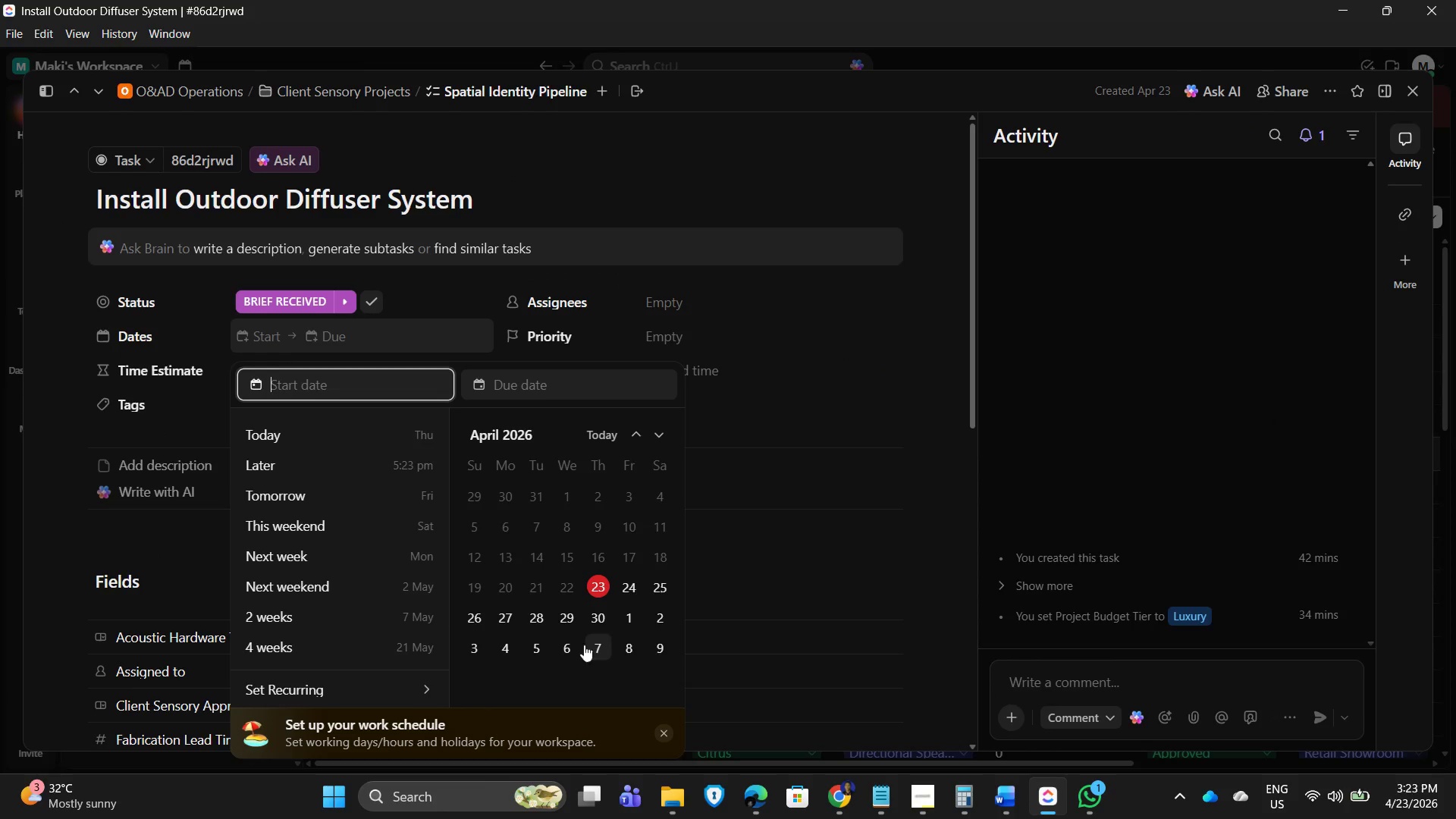 
scroll: coordinate [633, 645], scroll_direction: down, amount: 1.0
 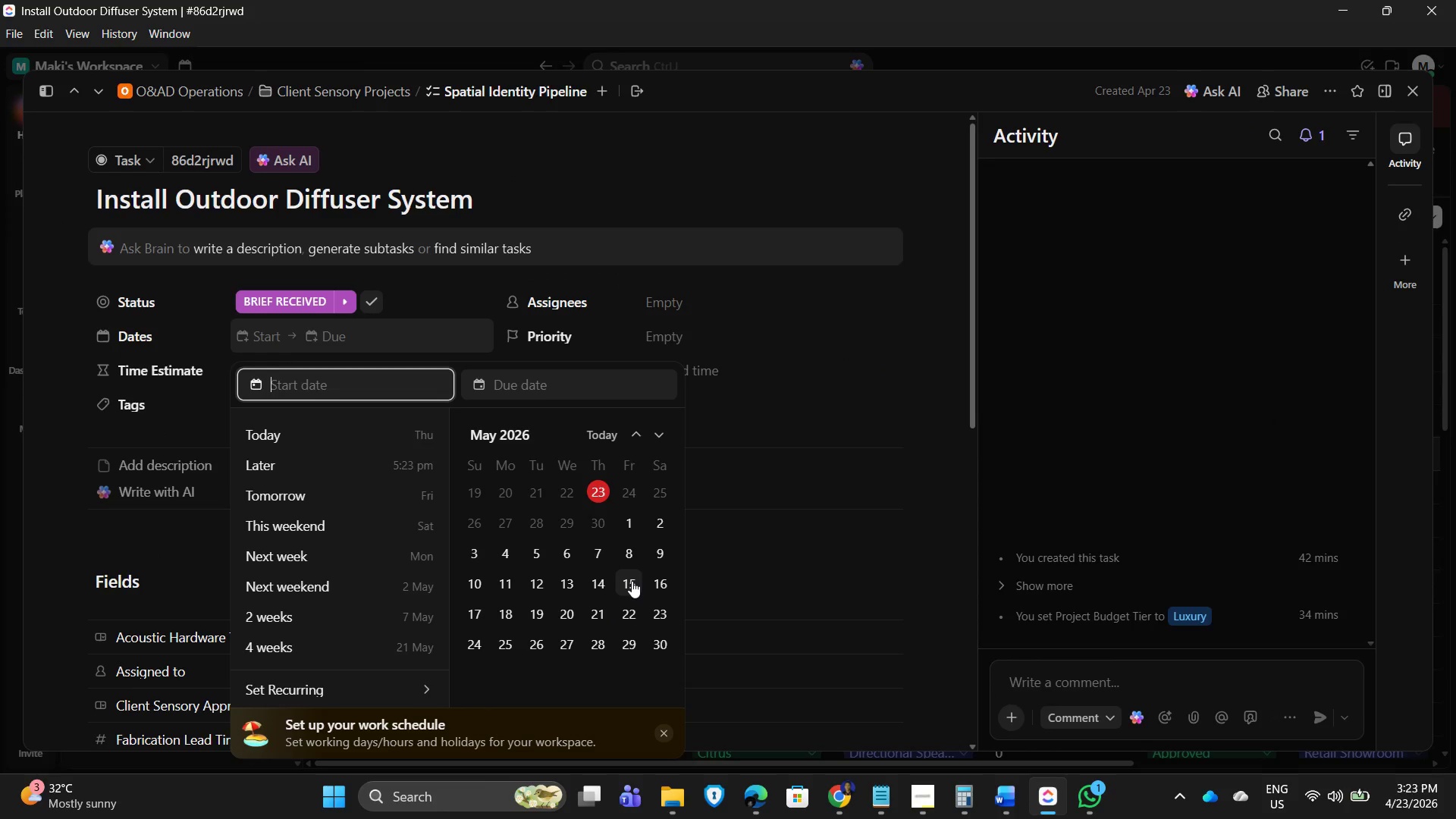 
left_click([632, 581])
 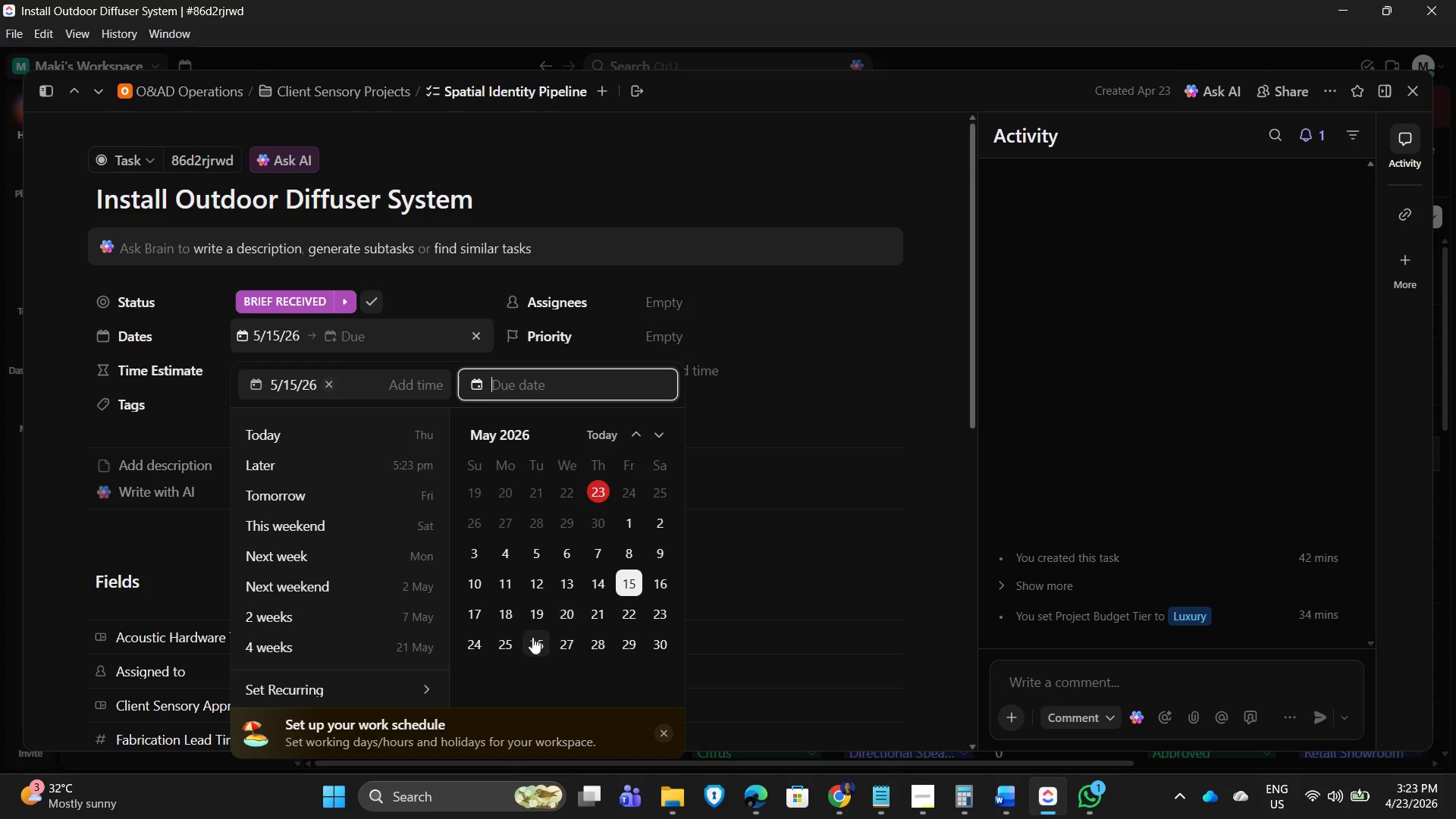 
mouse_move([497, 635])
 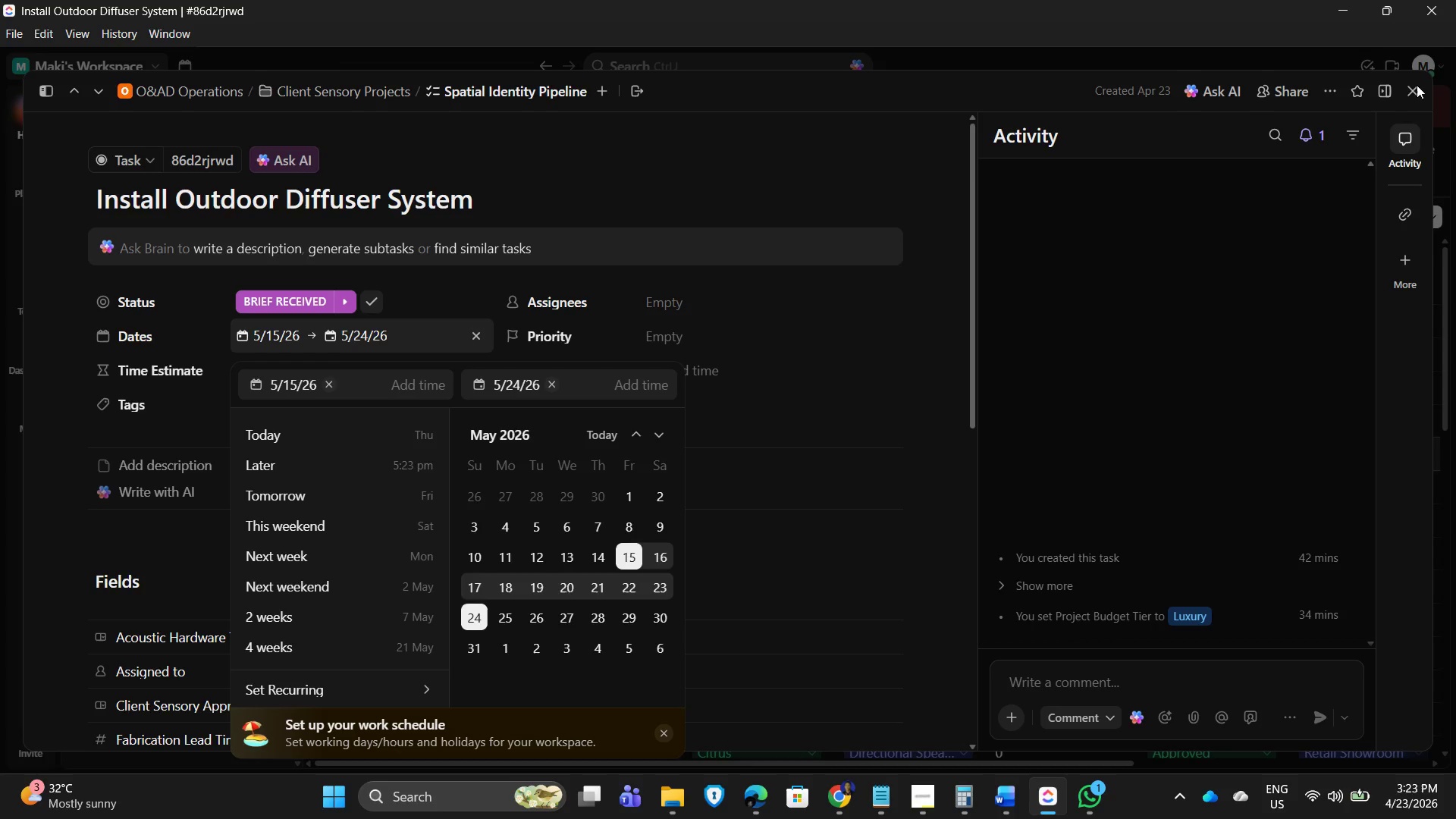 
left_click([1414, 89])
 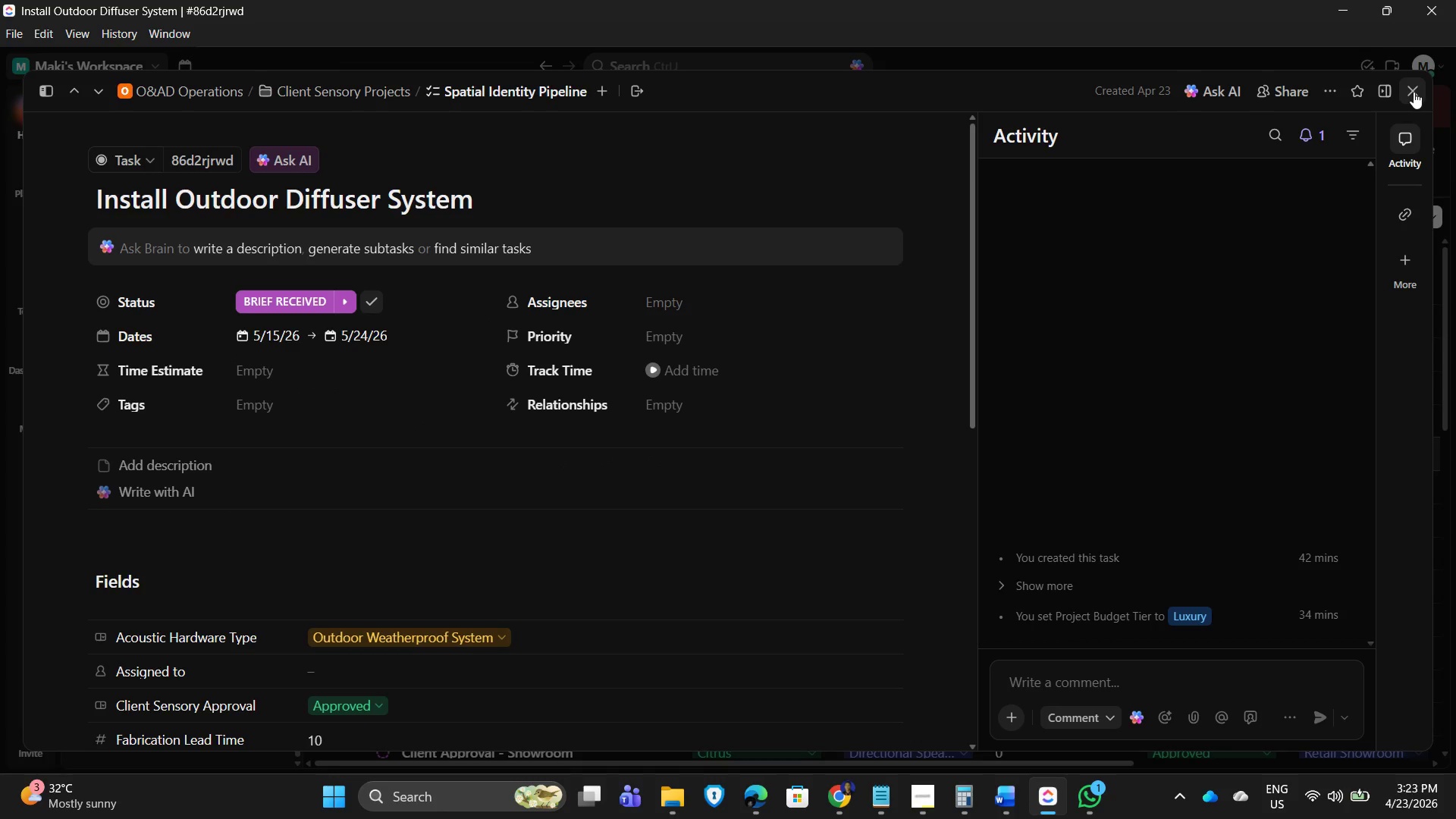 
left_click([1414, 92])
 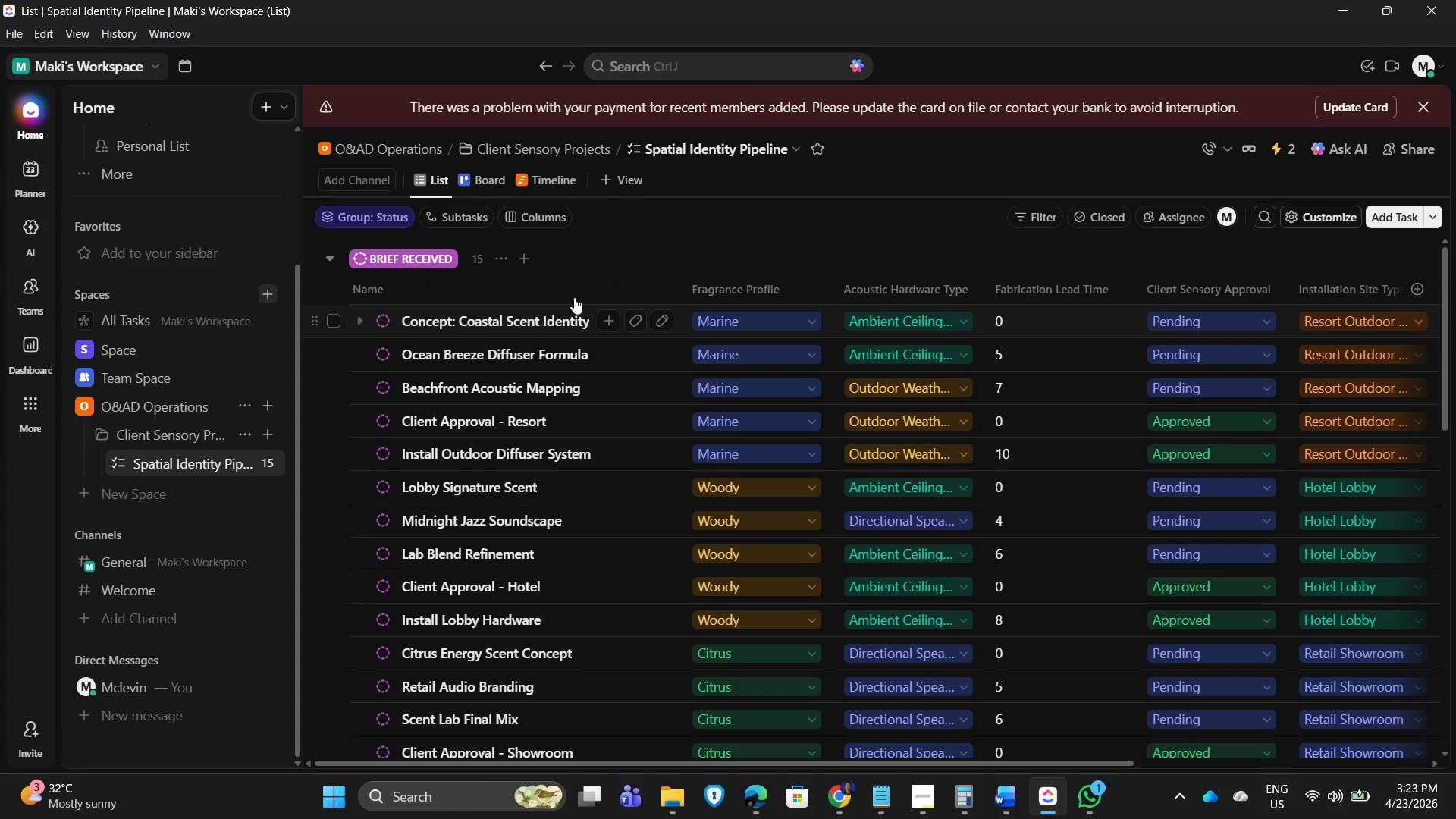 
mouse_move([625, 331])
 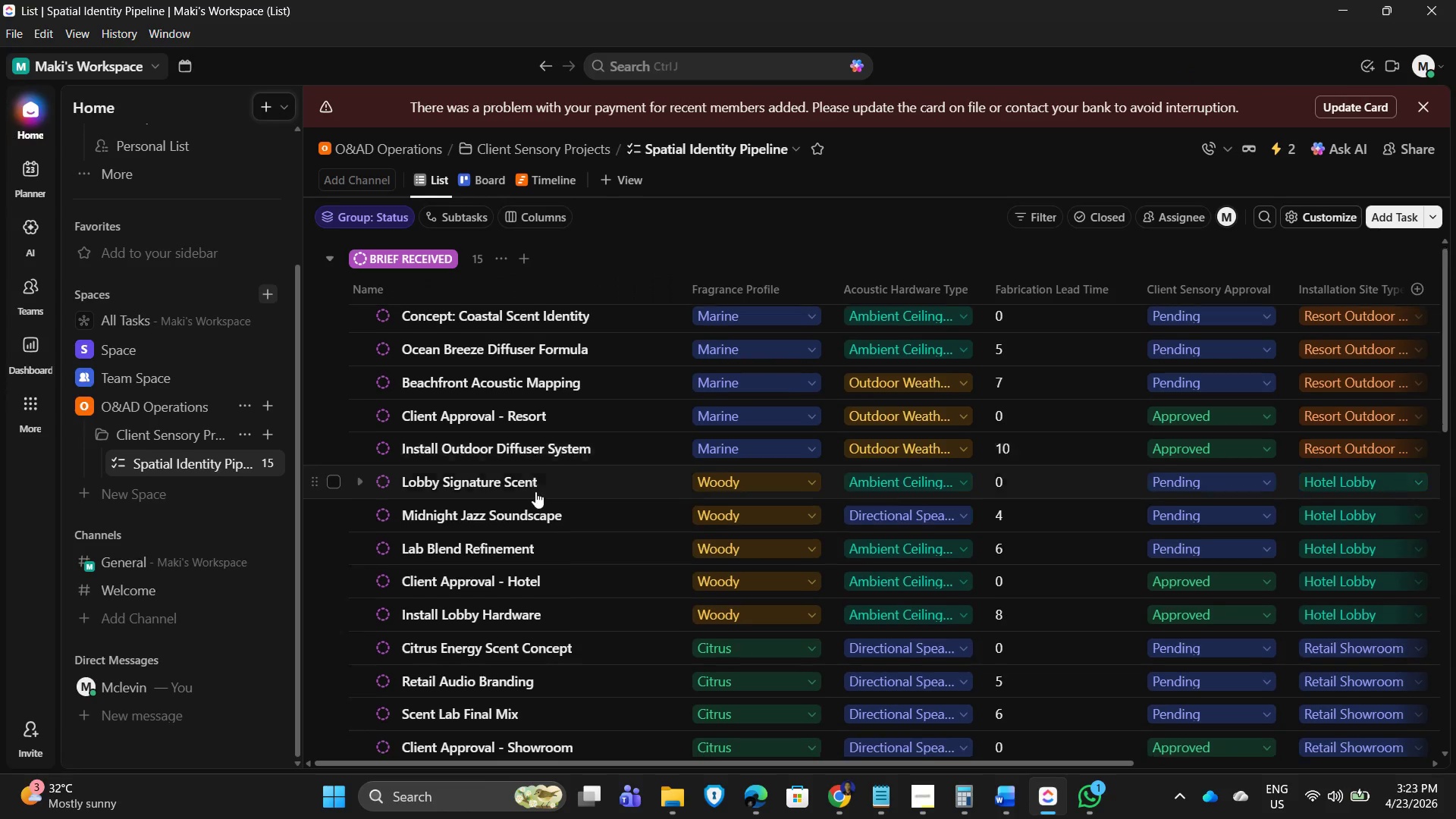 
scroll: coordinate [538, 493], scroll_direction: down, amount: 3.0
 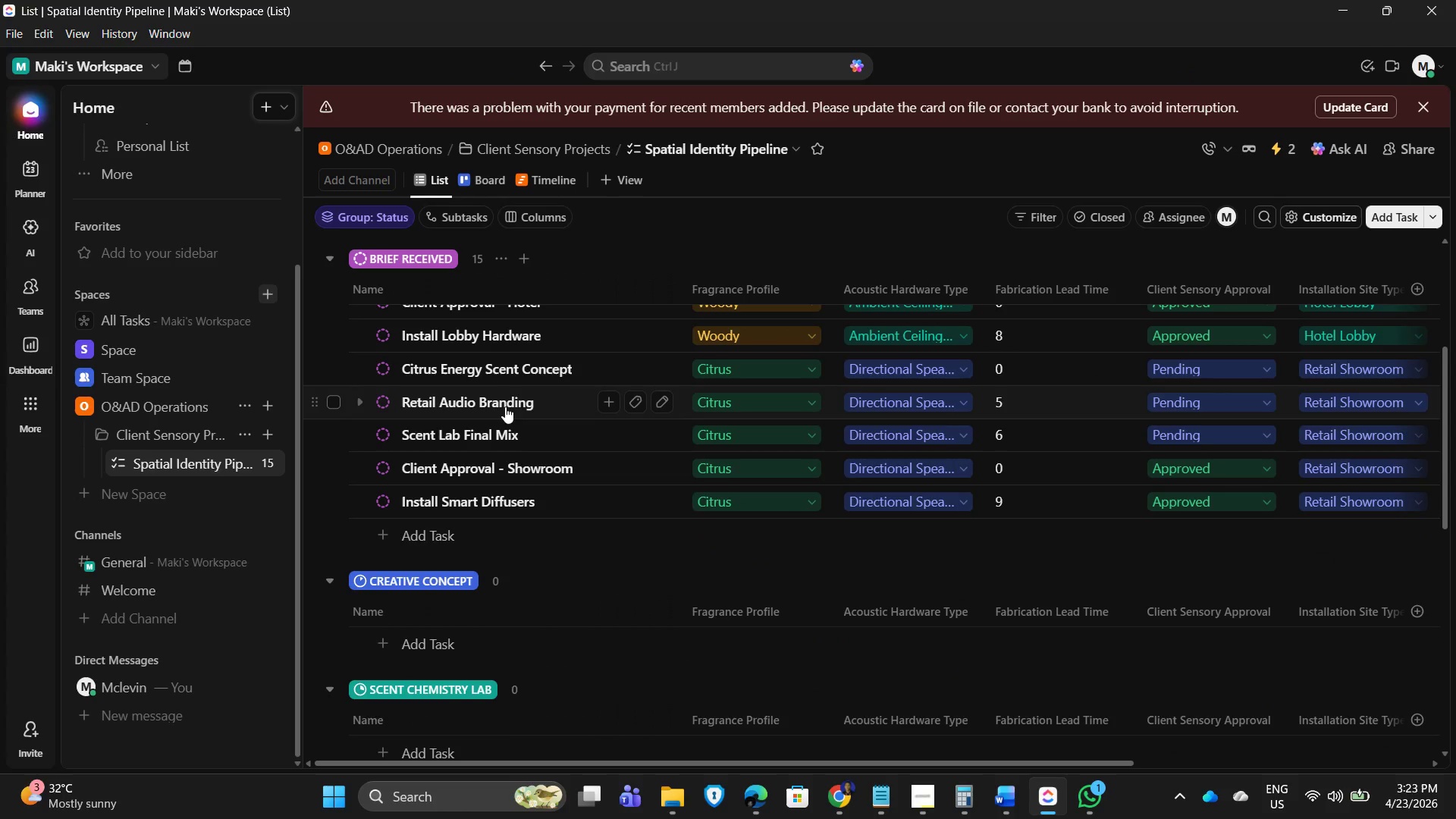 
left_click([456, 359])
 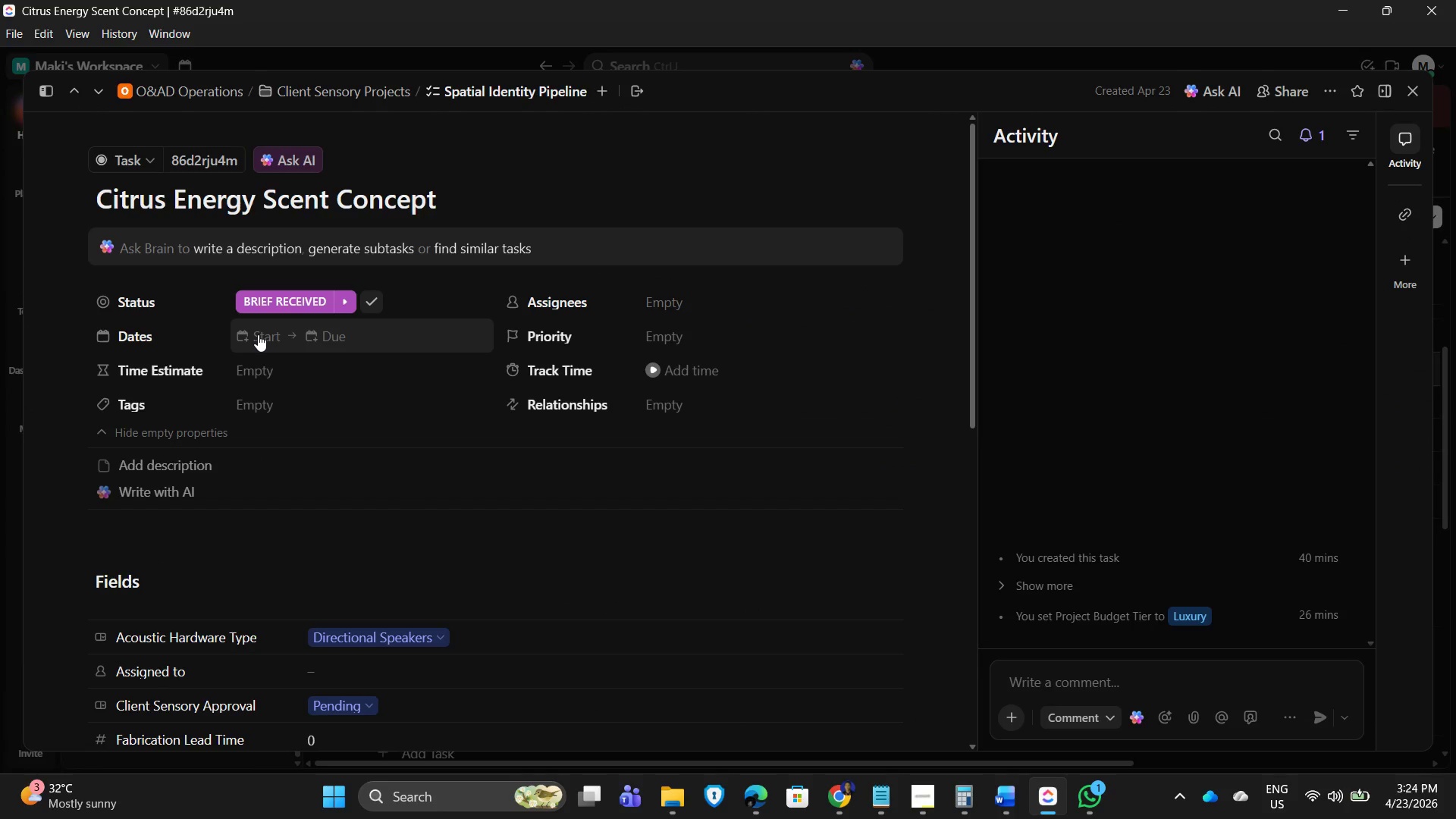 
left_click([258, 334])
 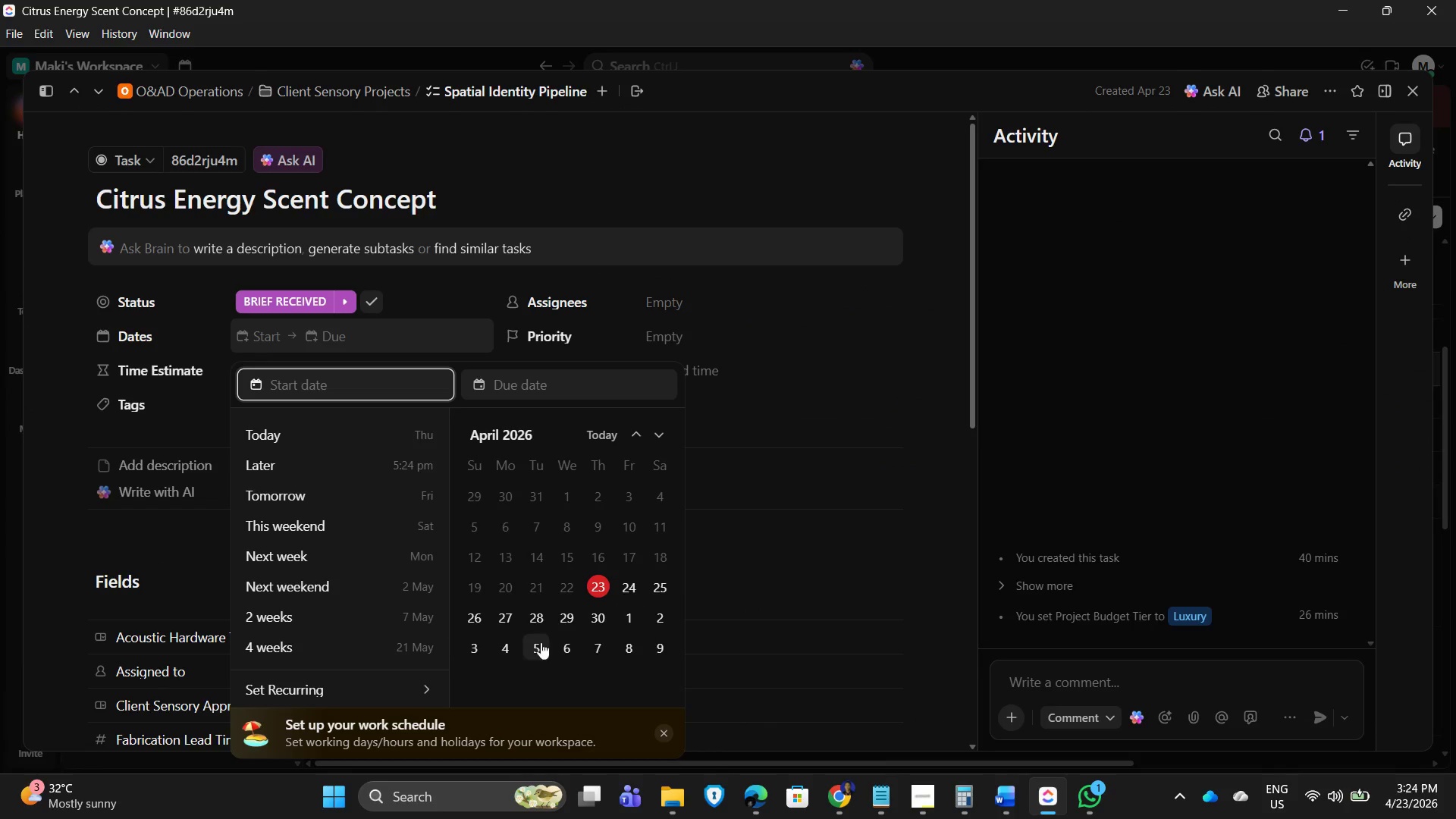 
left_click([473, 644])
 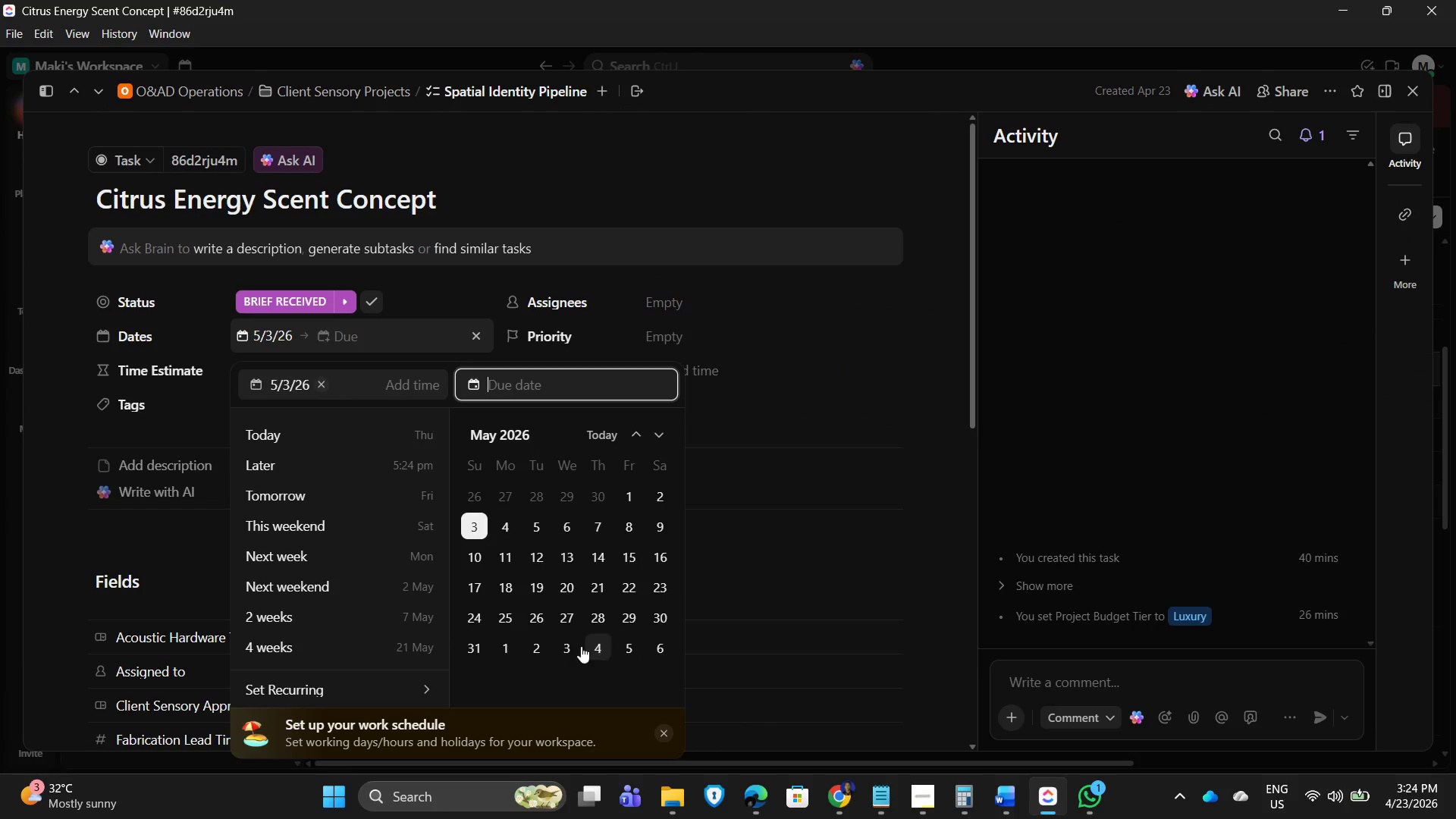 
left_click([629, 652])
 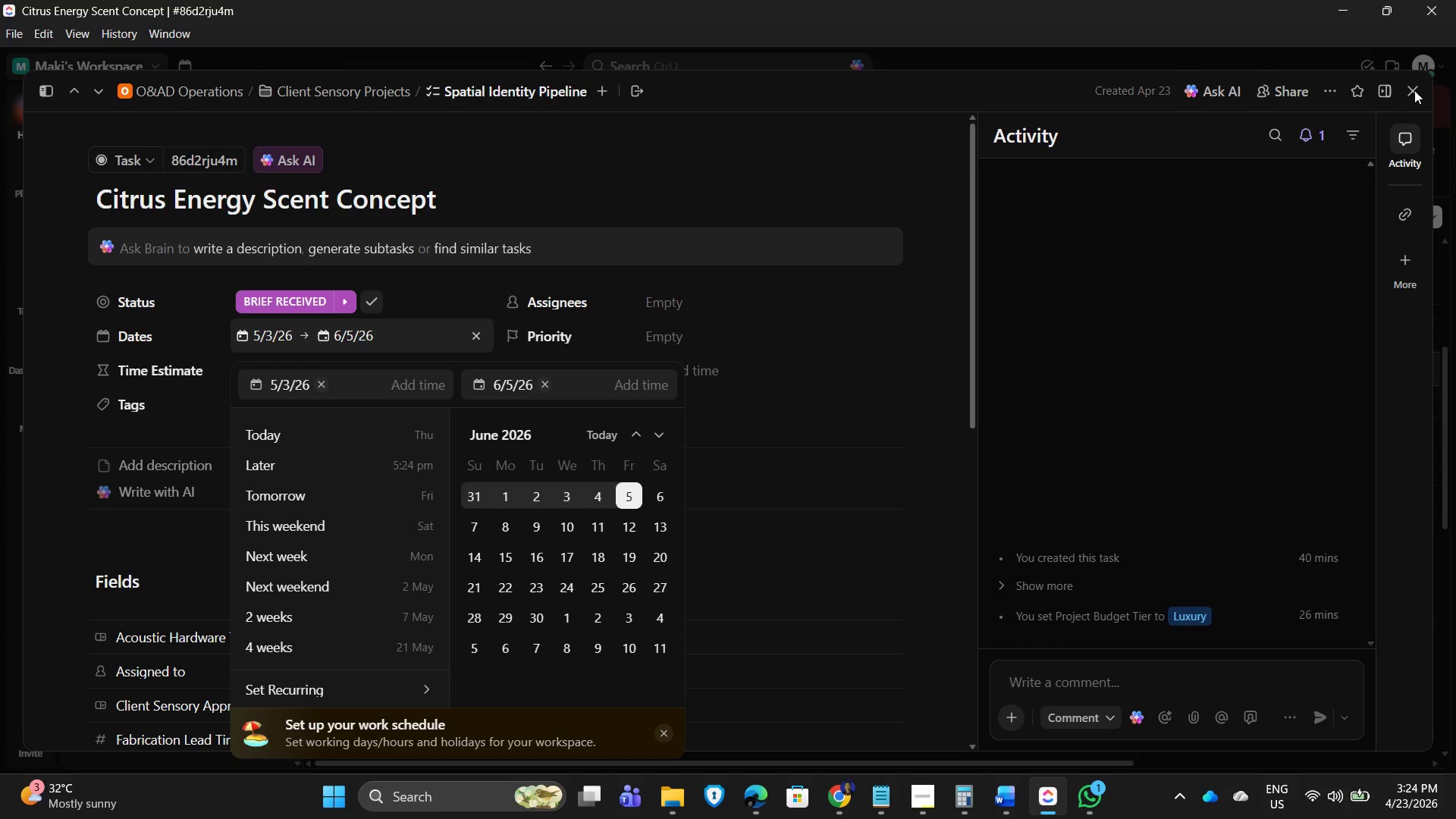 
wait(5.61)
 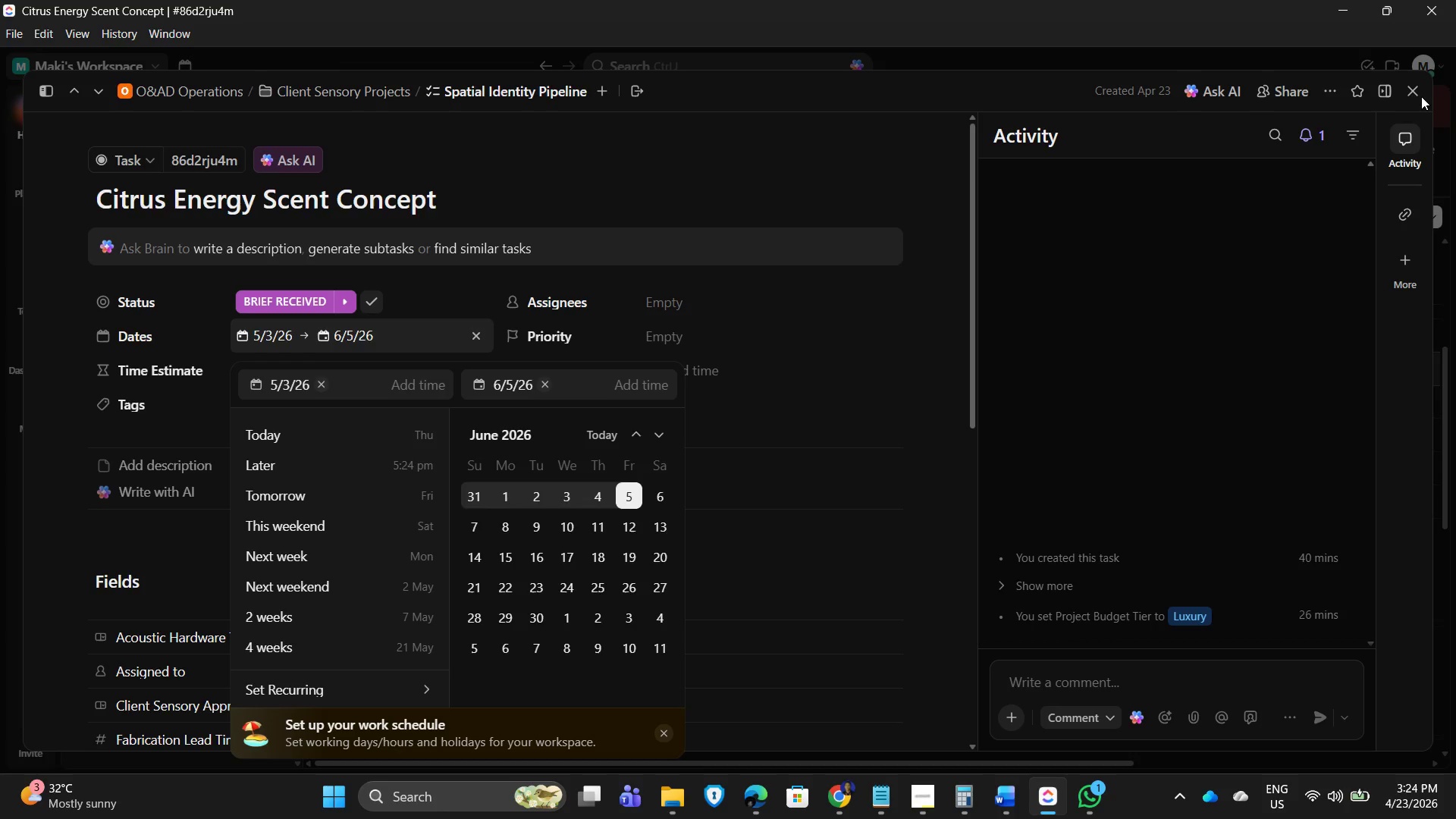 
left_click([1414, 89])
 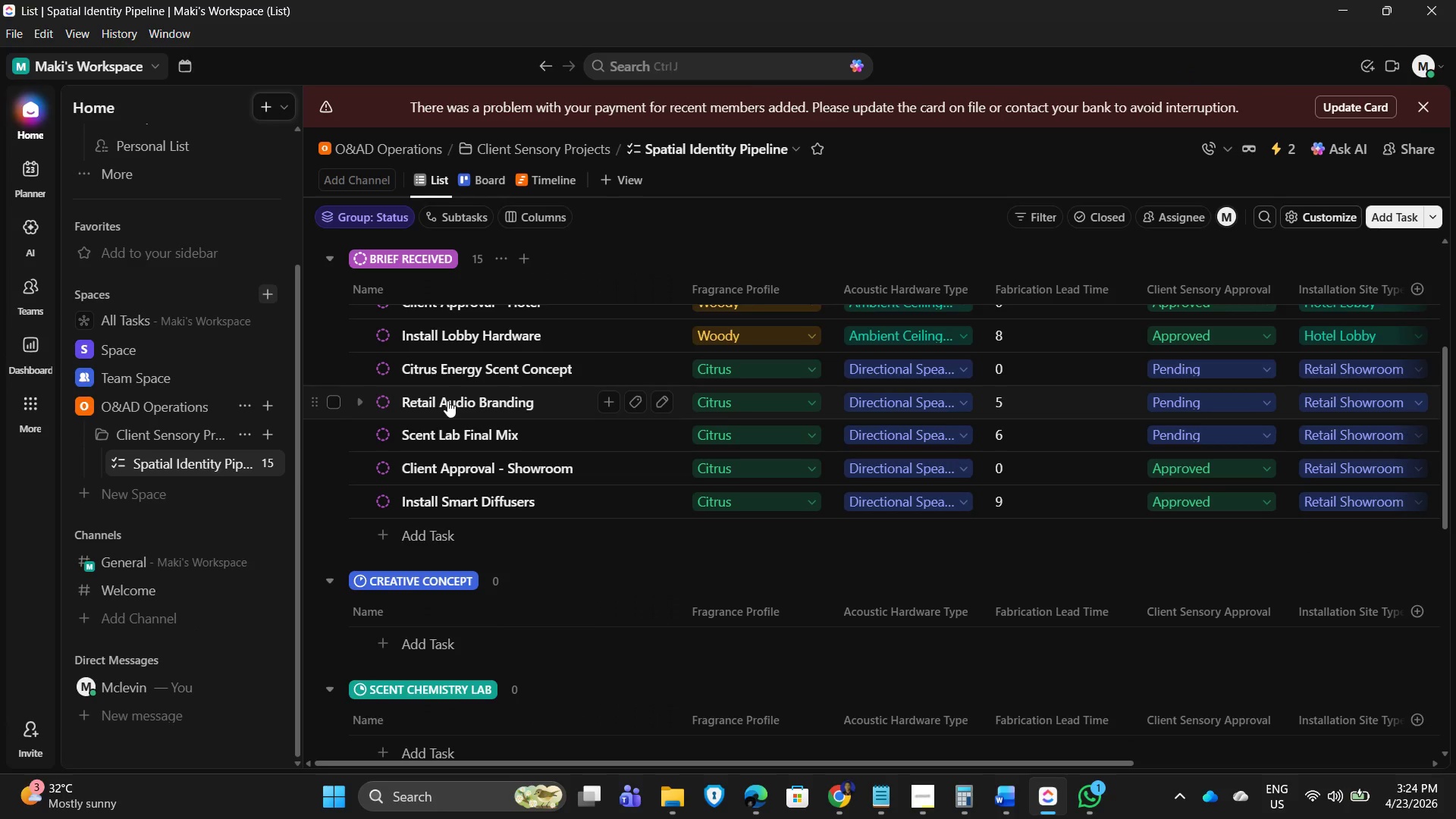 
left_click([447, 400])
 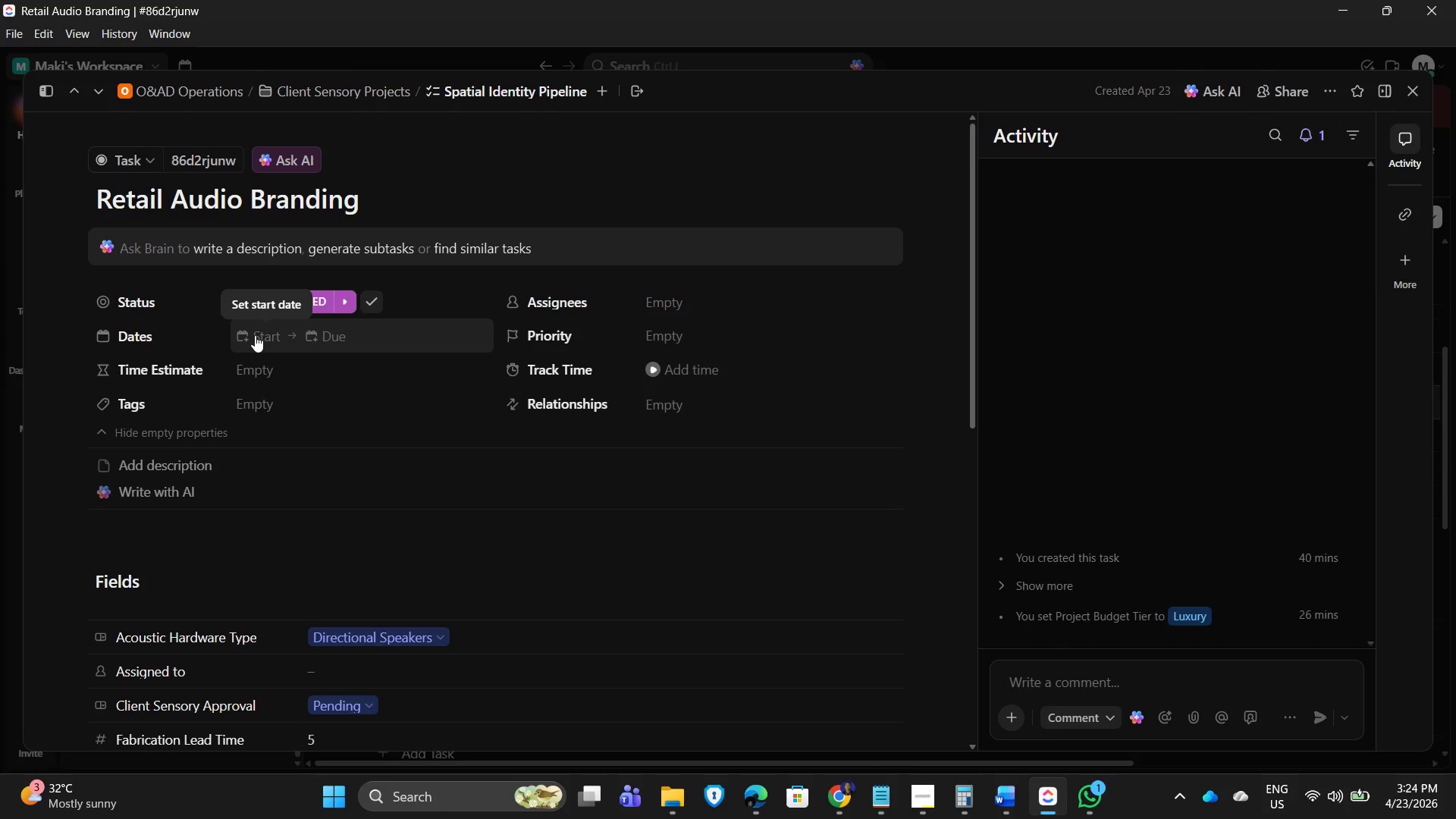 
left_click([255, 335])
 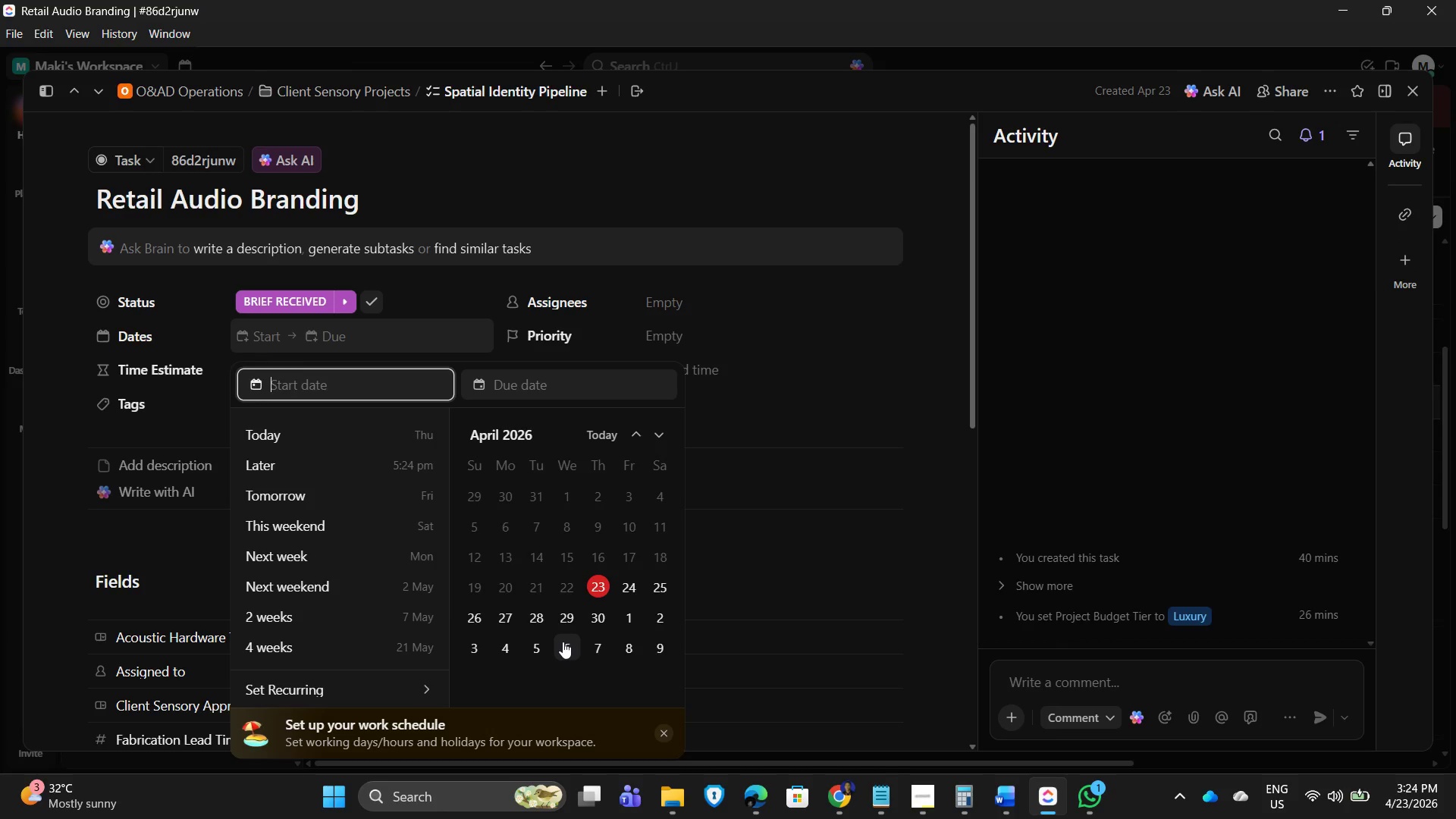 
left_click([563, 642])
 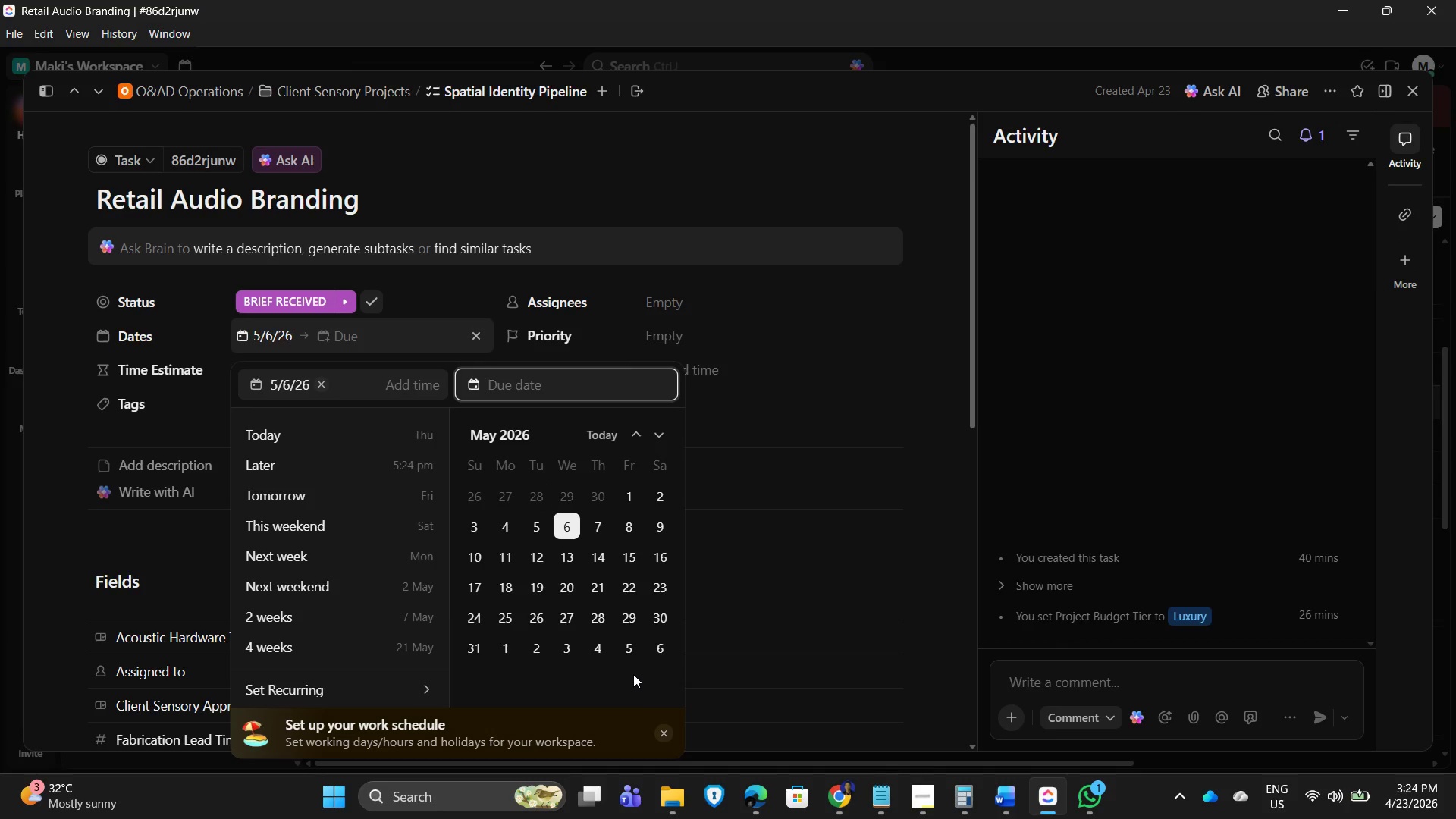 
scroll: coordinate [629, 603], scroll_direction: down, amount: 1.0
 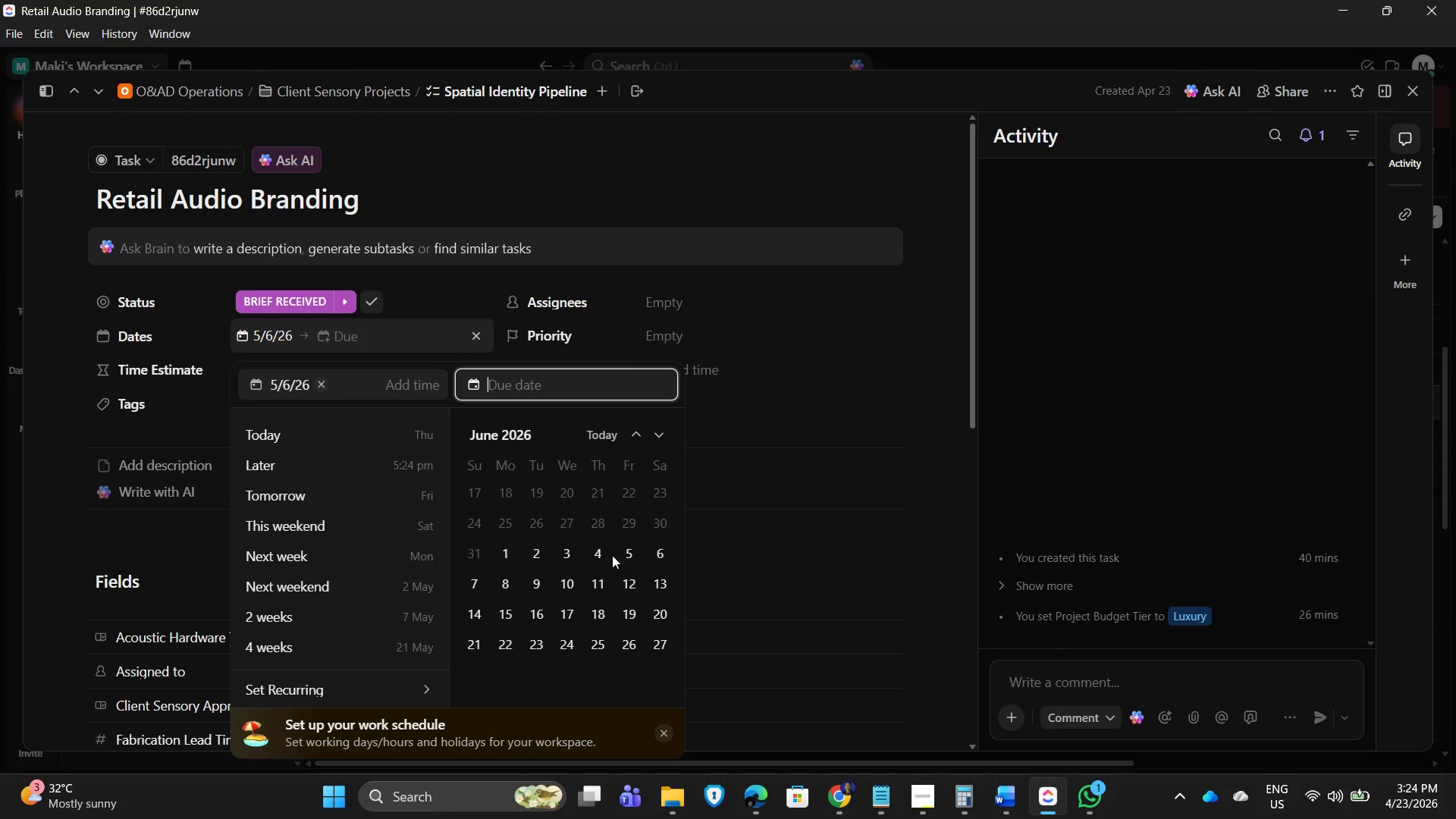 
scroll: coordinate [612, 563], scroll_direction: up, amount: 1.0
 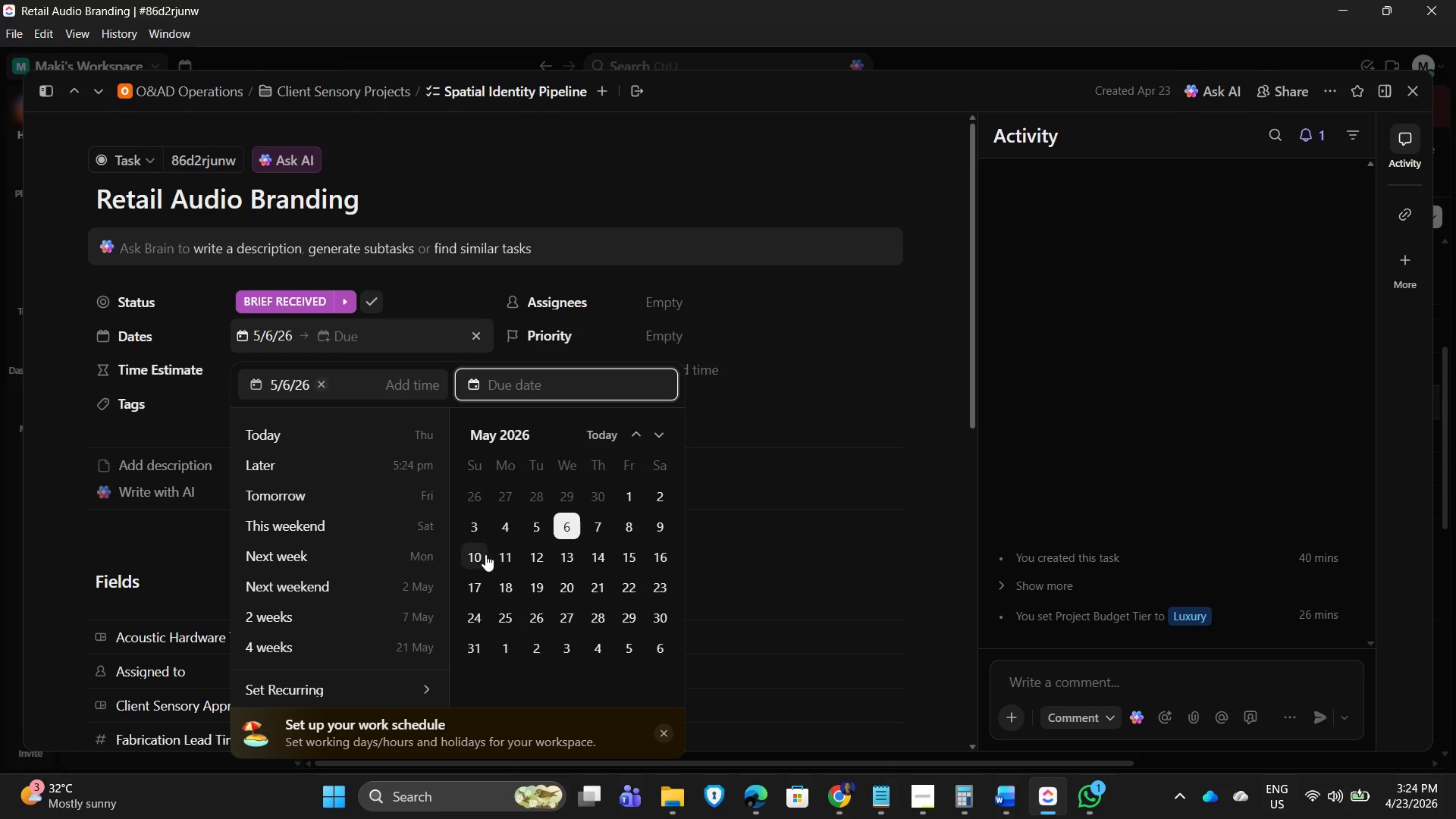 
left_click([479, 553])
 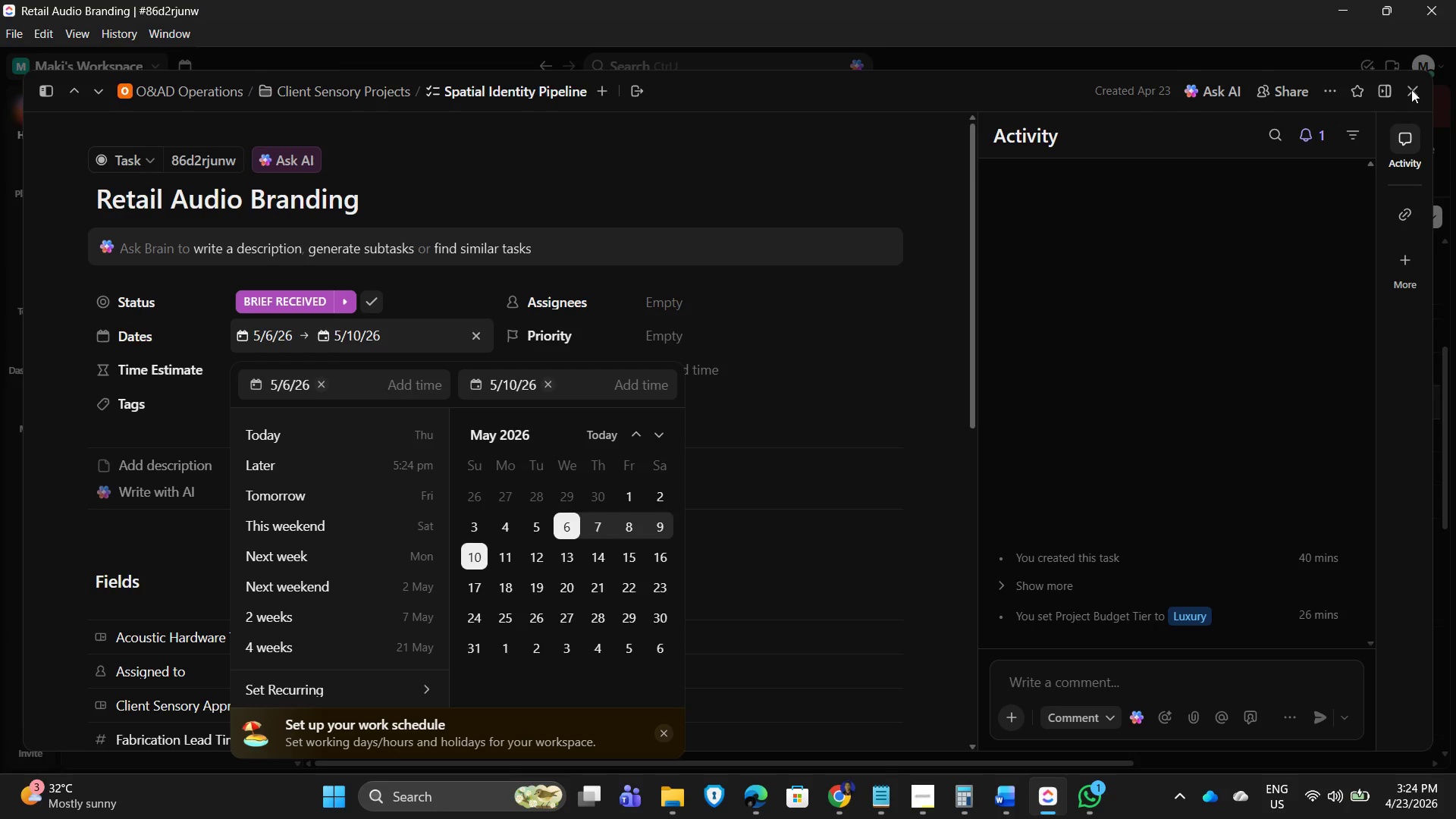 
left_click([1411, 89])
 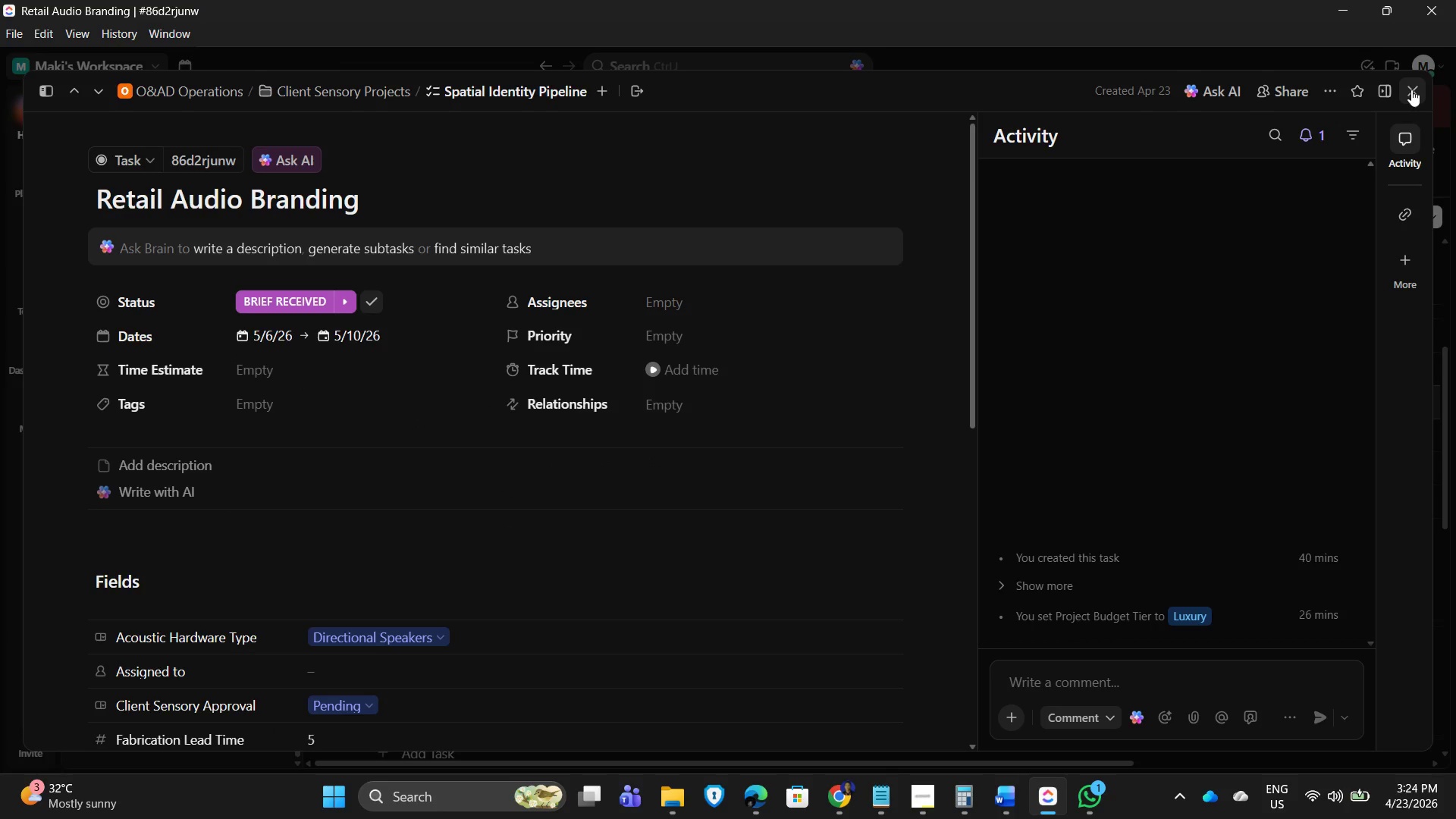 
left_click([1411, 89])
 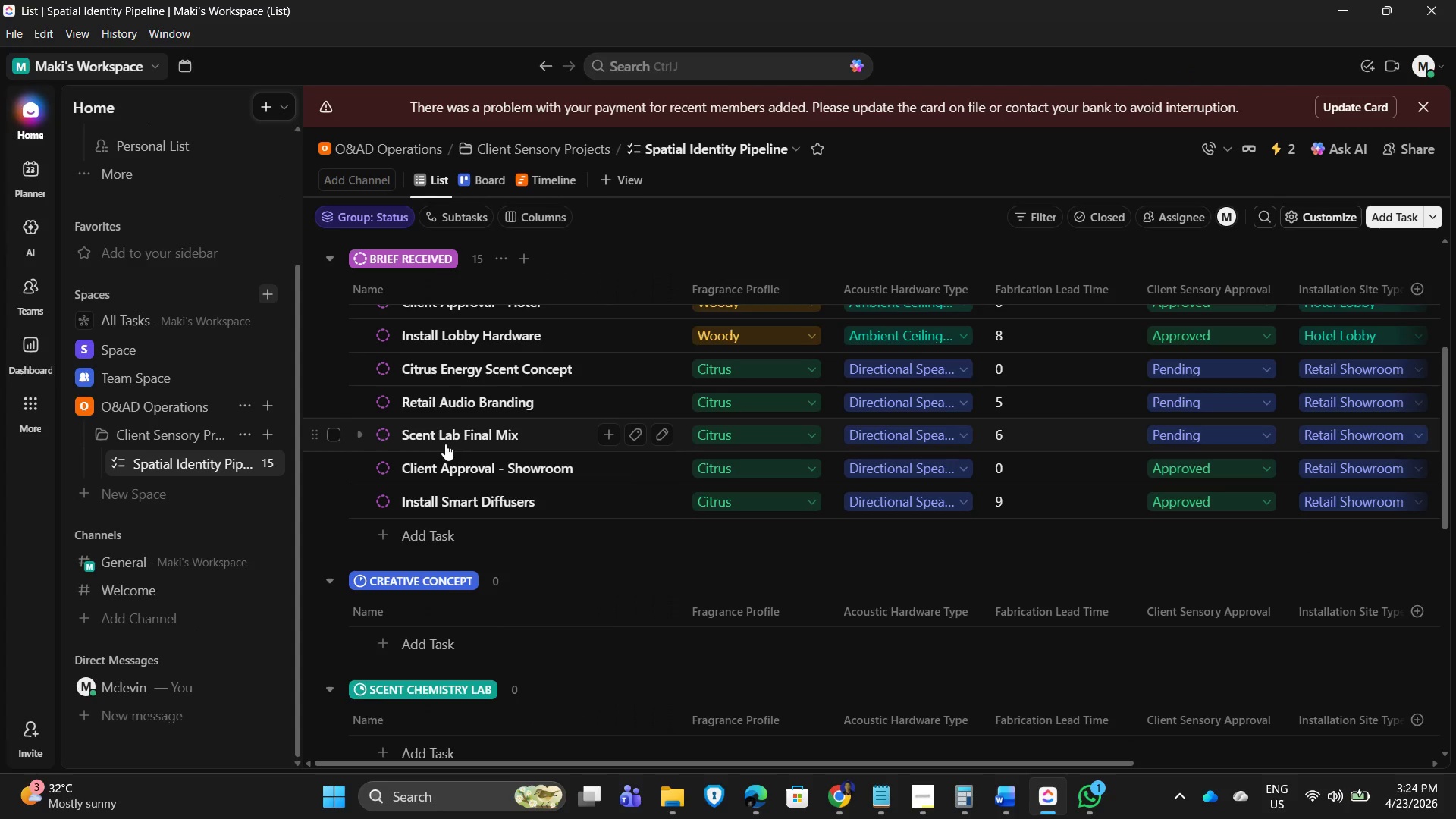 
left_click([447, 438])
 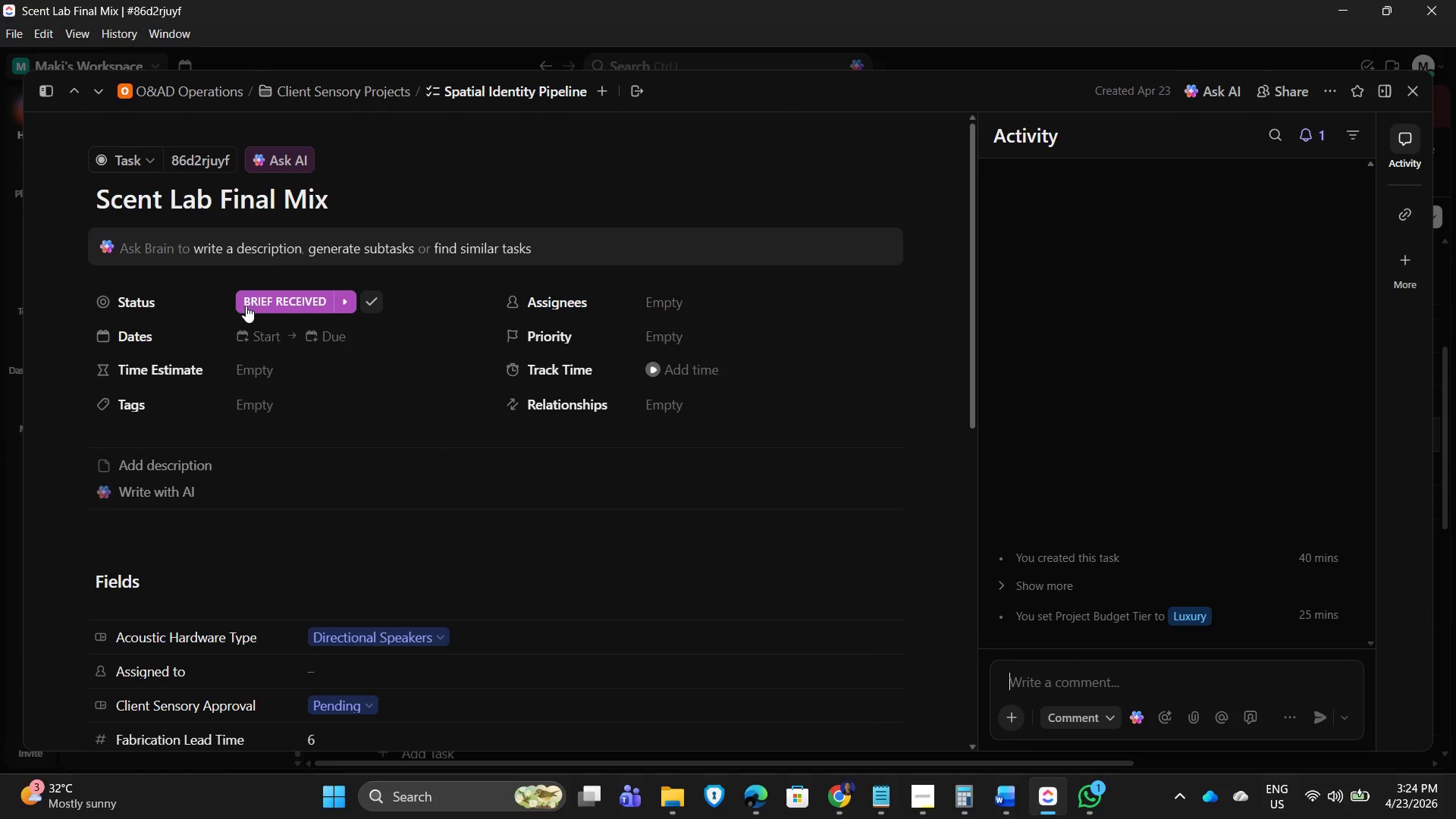 
left_click([255, 339])
 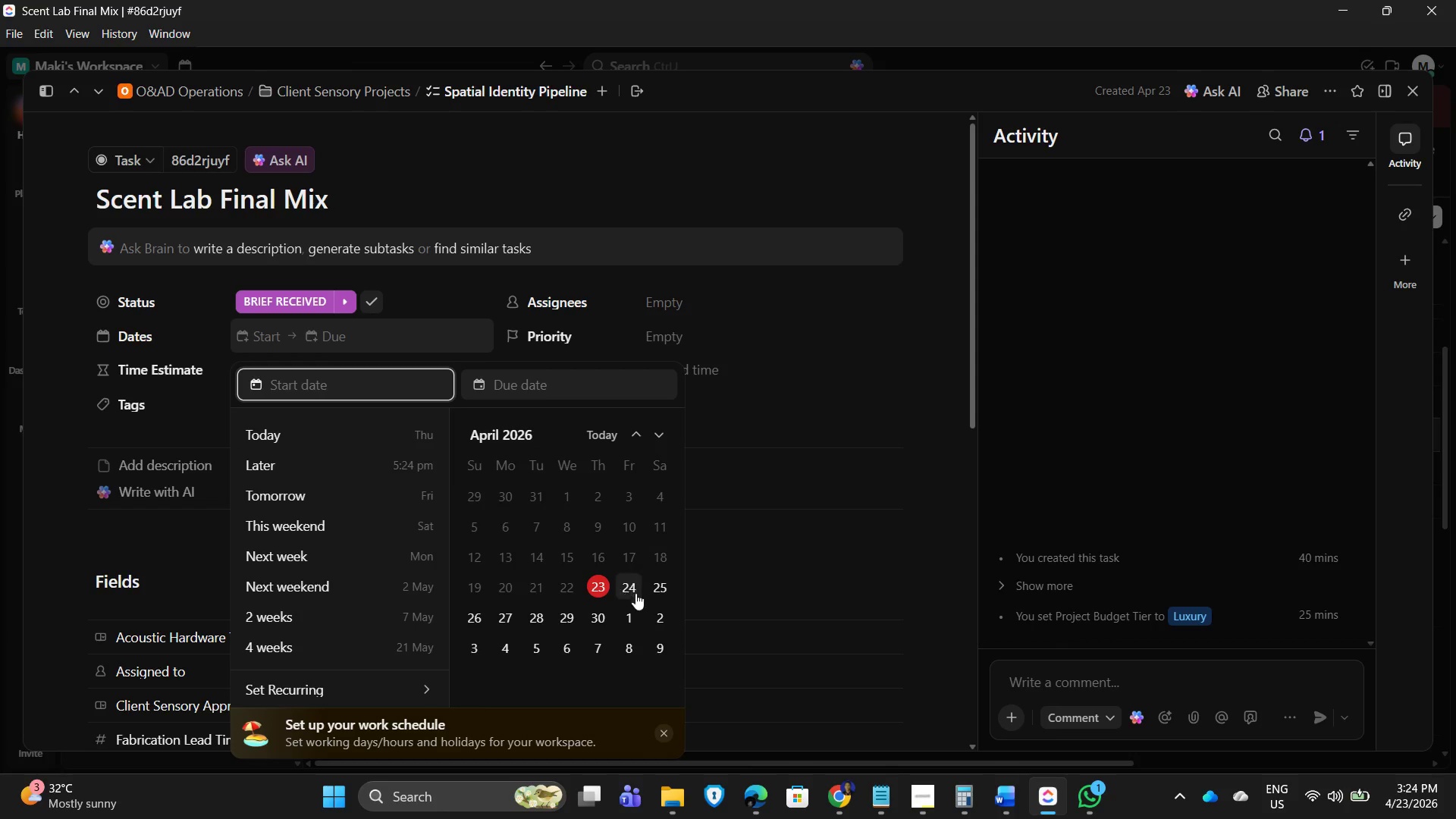 
left_click([596, 642])
 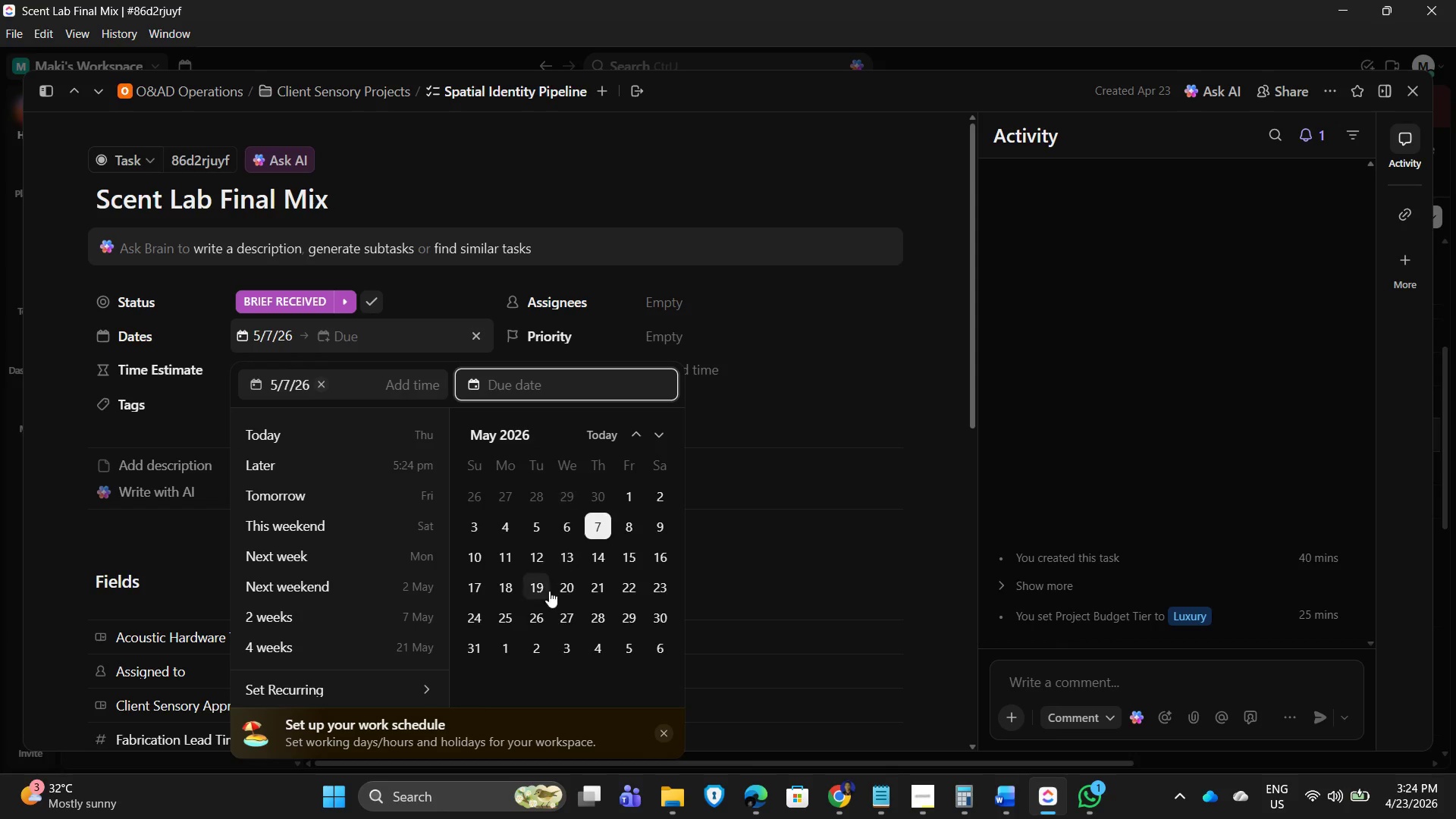 
left_click([538, 554])
 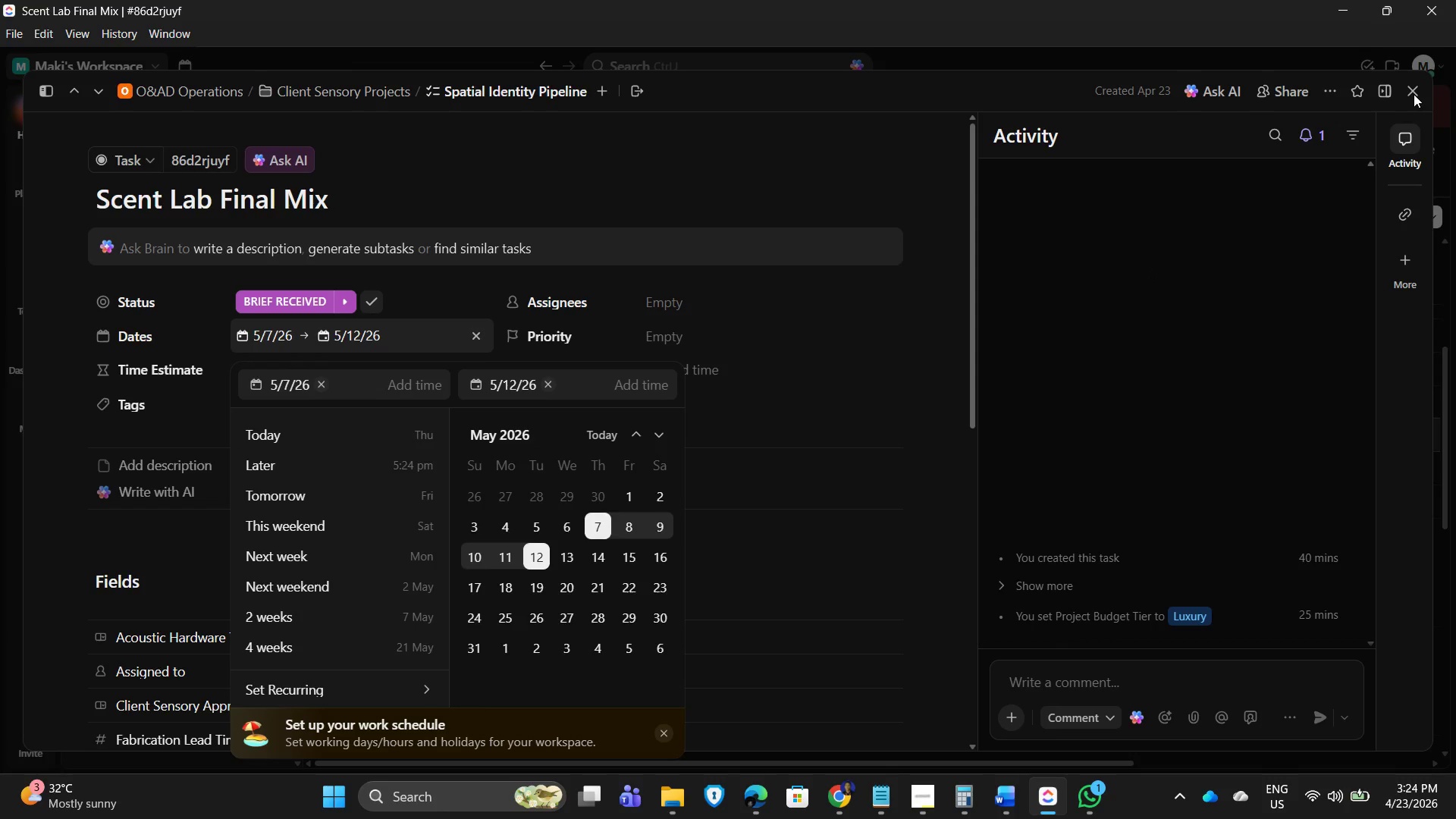 
left_click([1414, 94])
 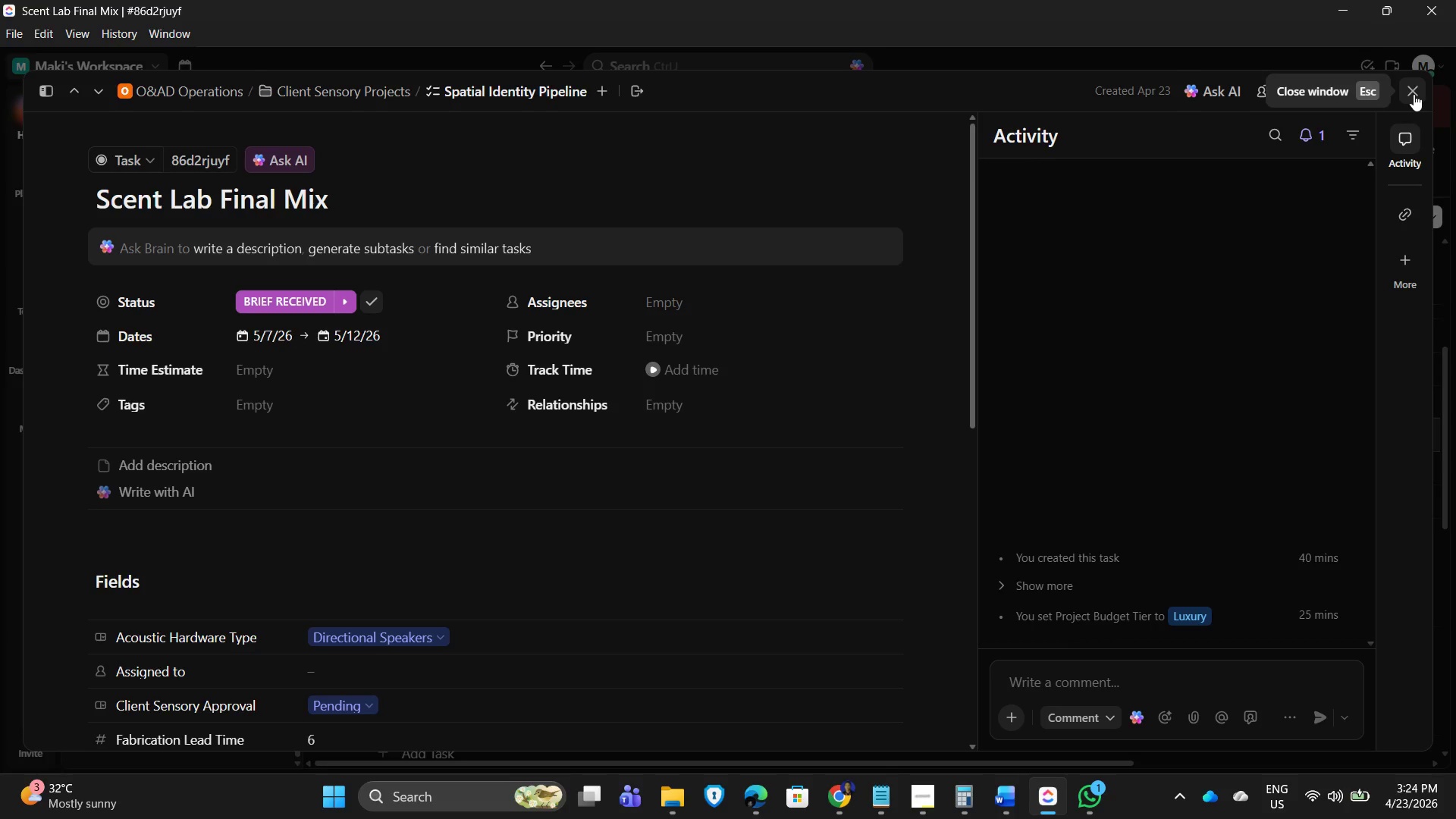 
left_click([1414, 94])
 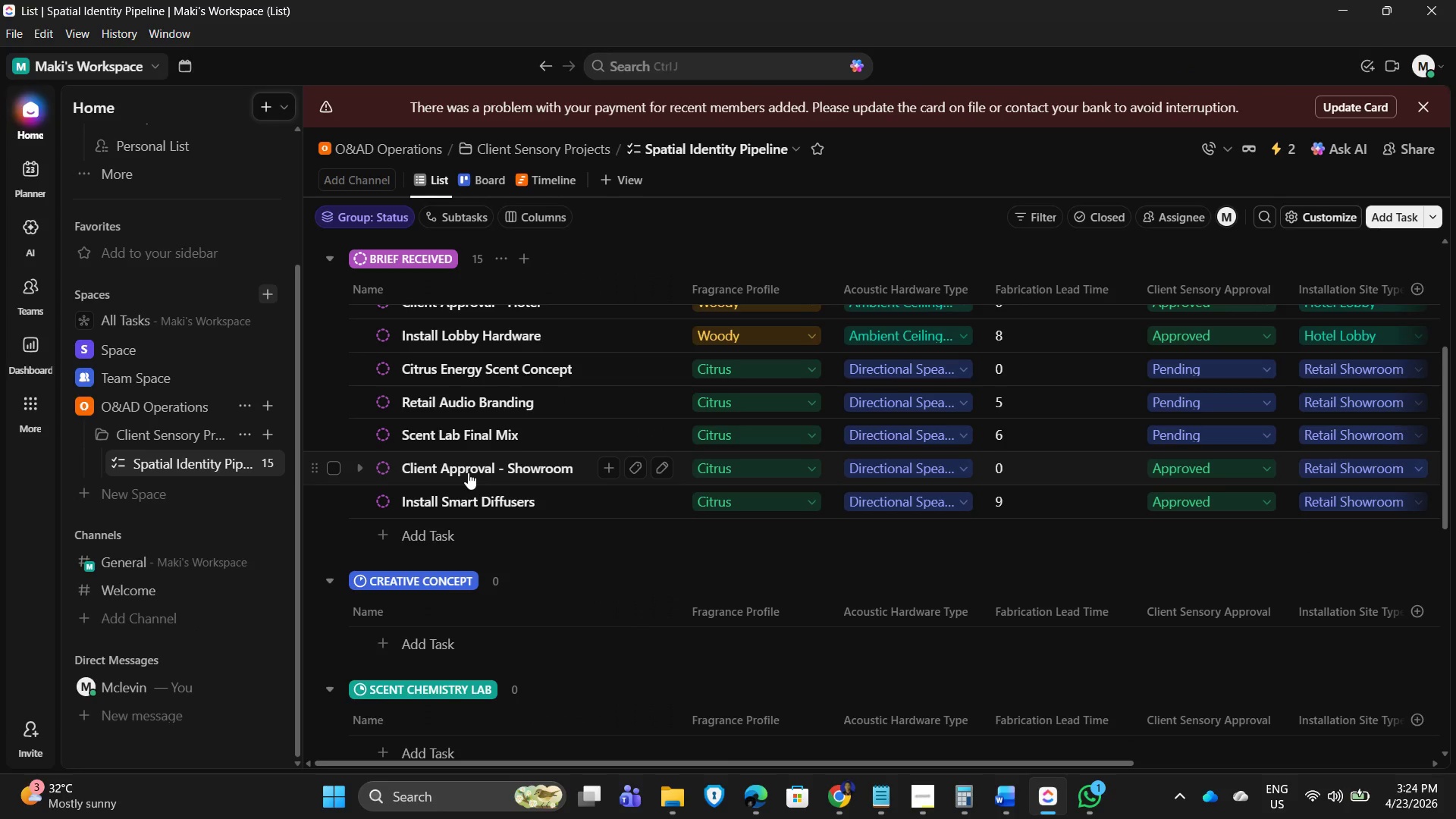 
left_click([468, 472])
 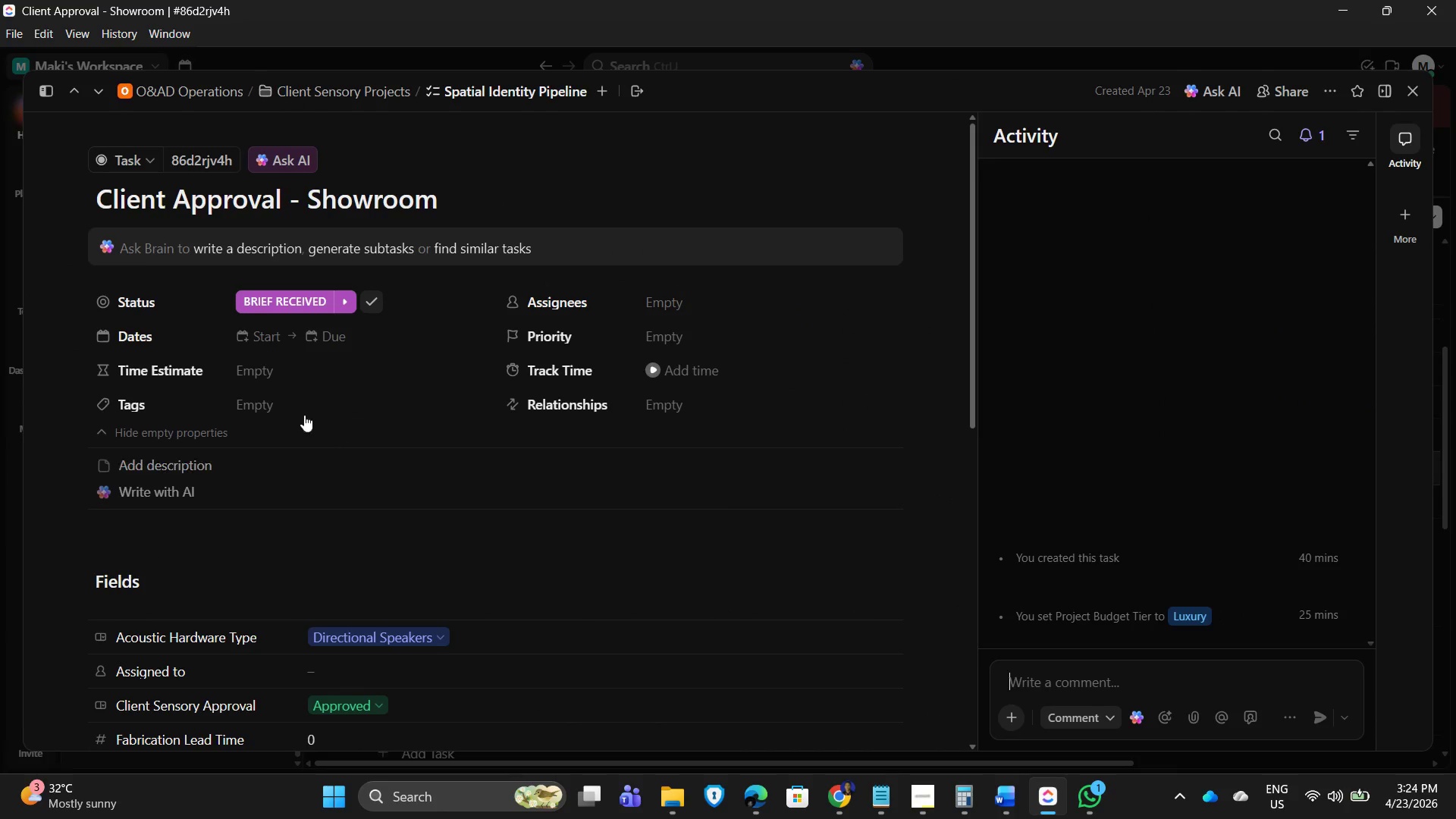 
left_click([263, 331])
 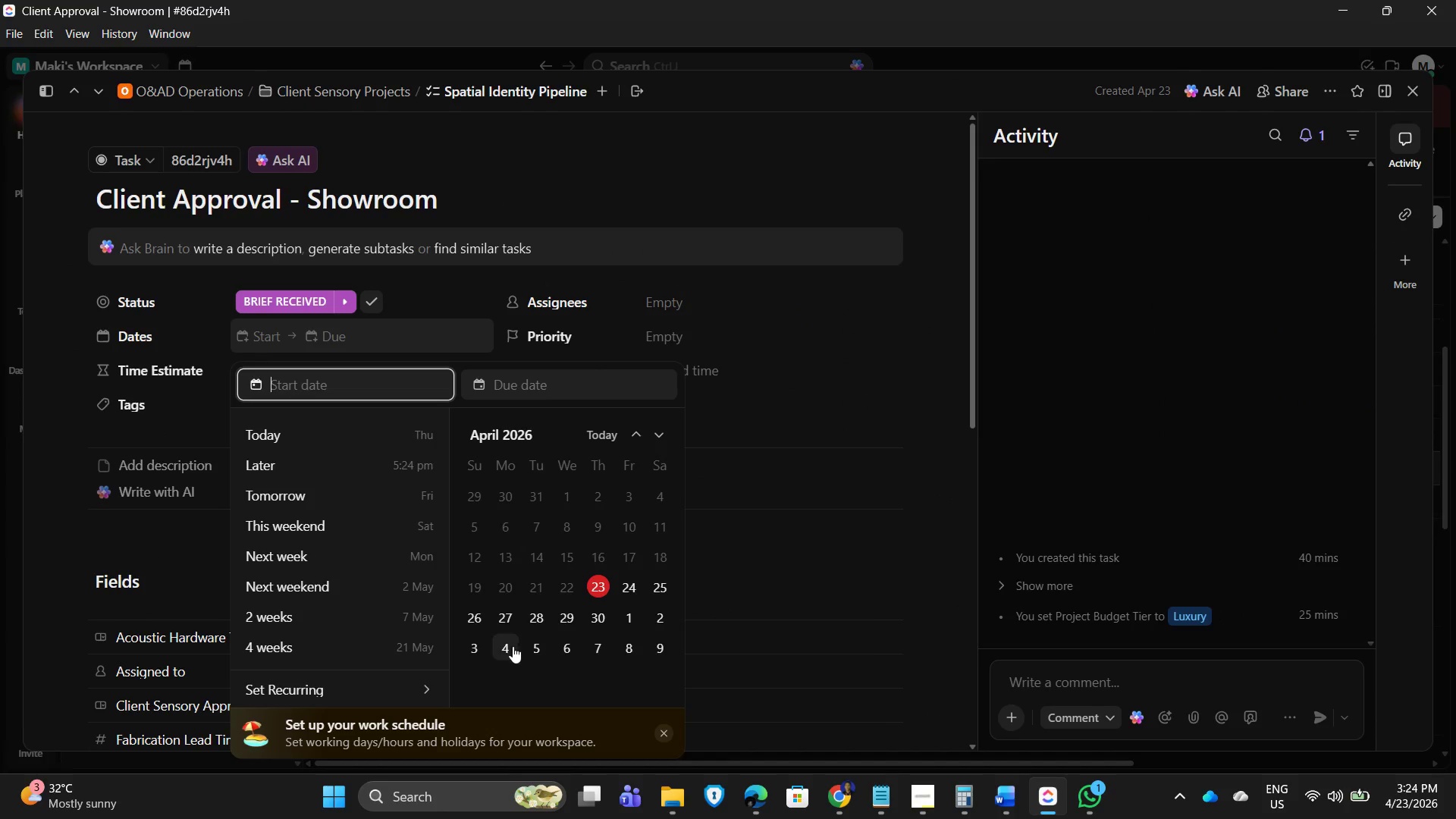 
scroll: coordinate [601, 643], scroll_direction: down, amount: 1.0
 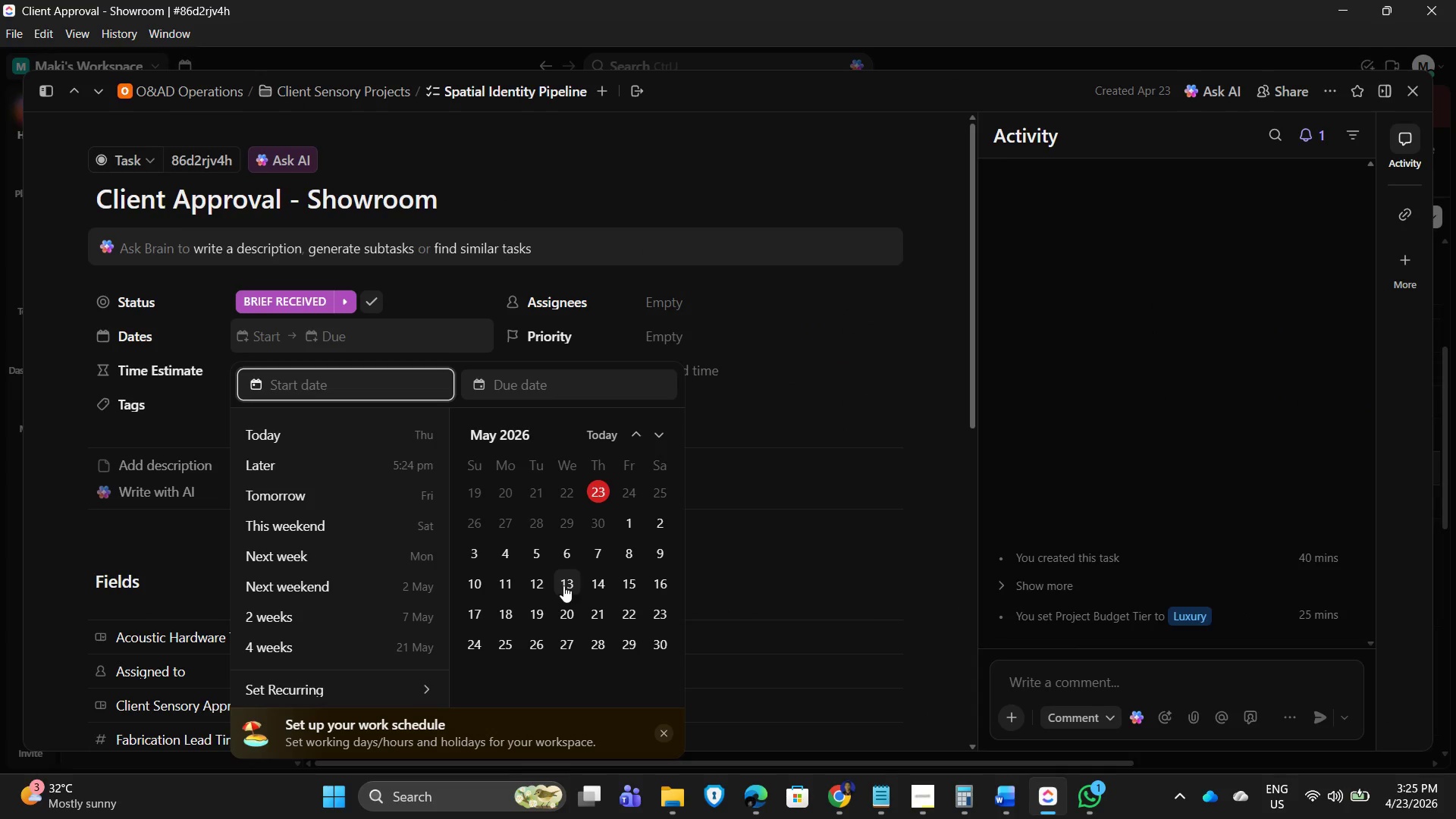 
left_click([563, 585])
 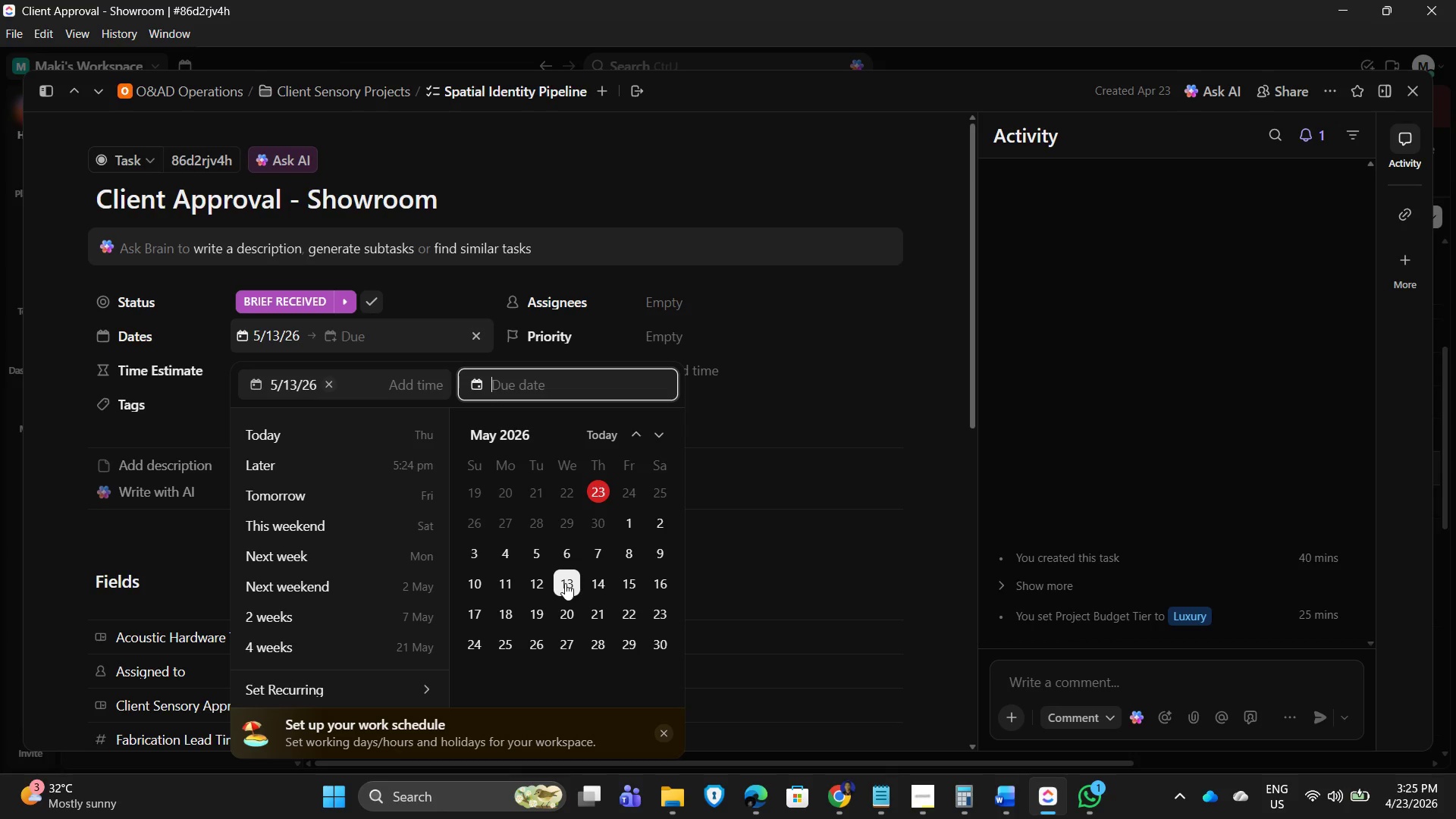 
left_click([598, 581])
 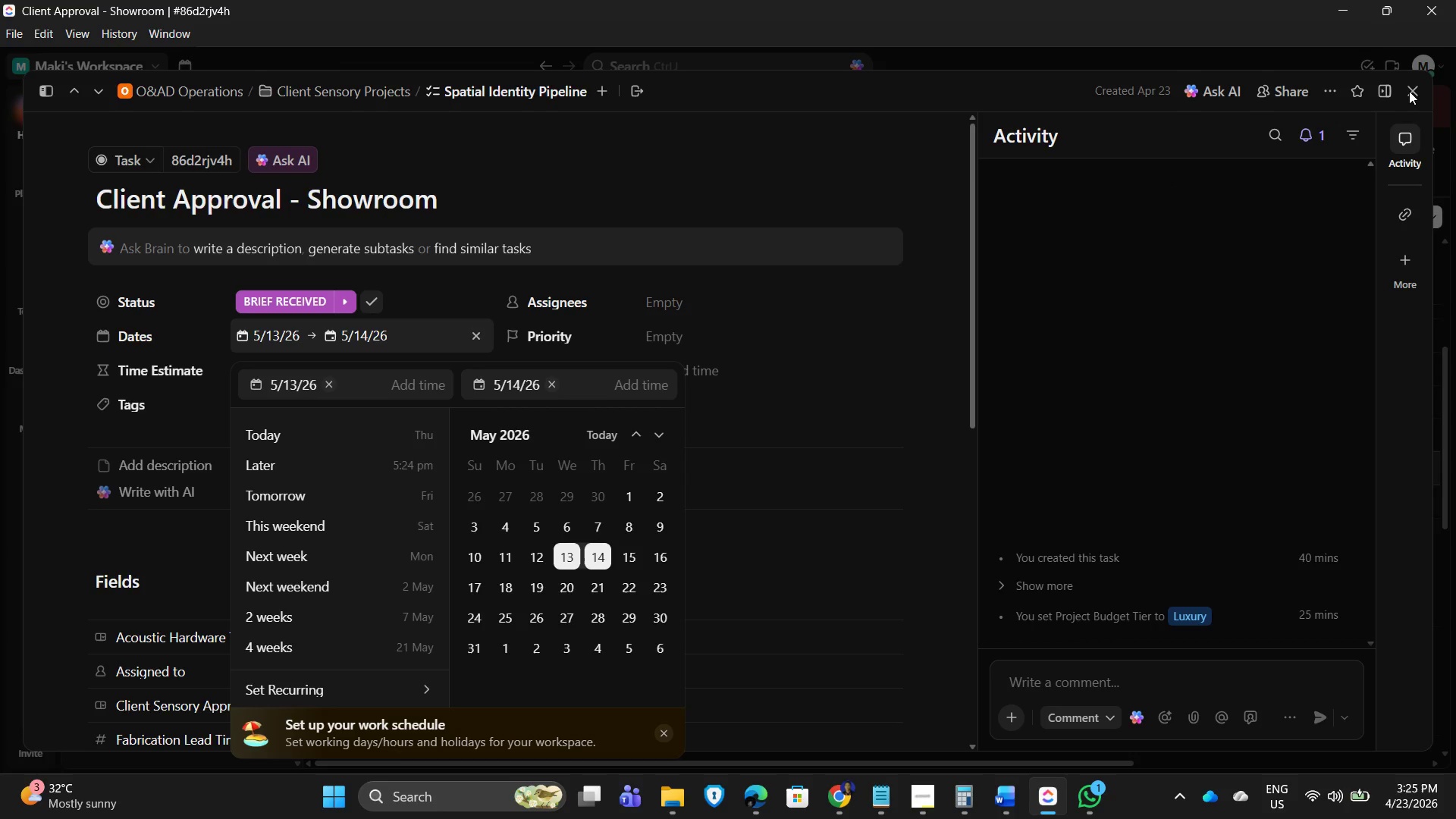 
left_click([1409, 91])
 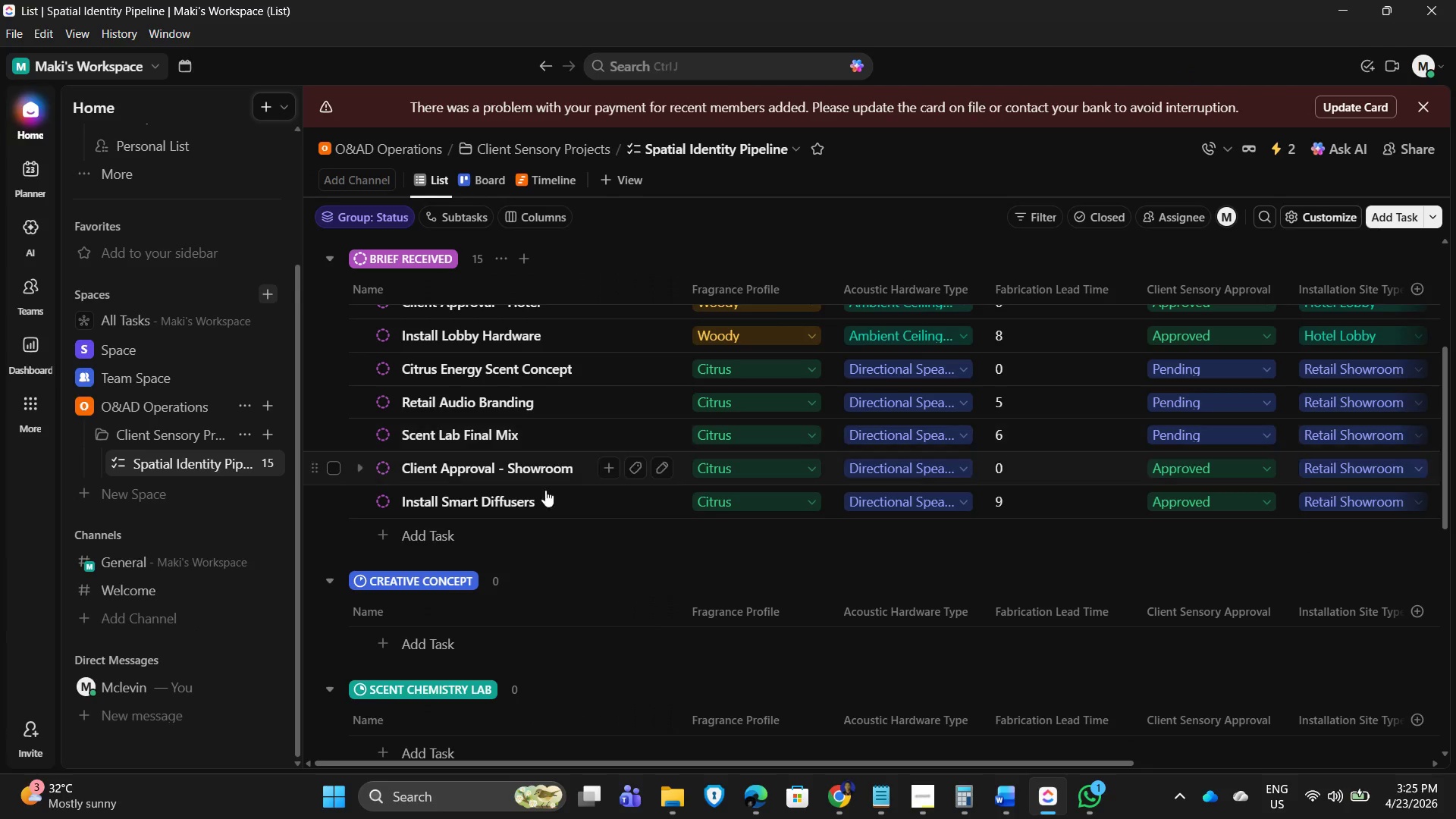 
left_click([449, 504])
 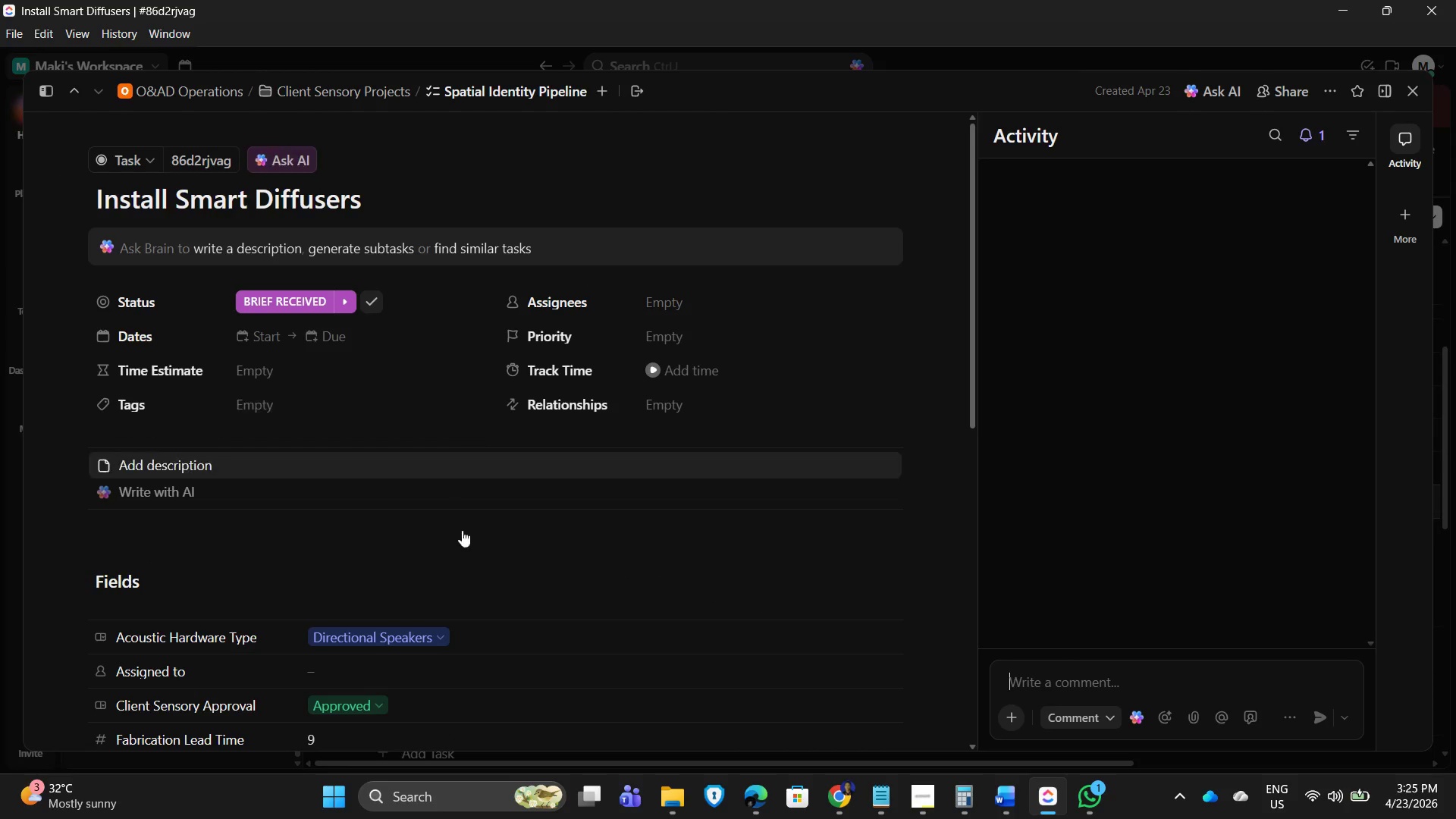 
mouse_move([397, 450])
 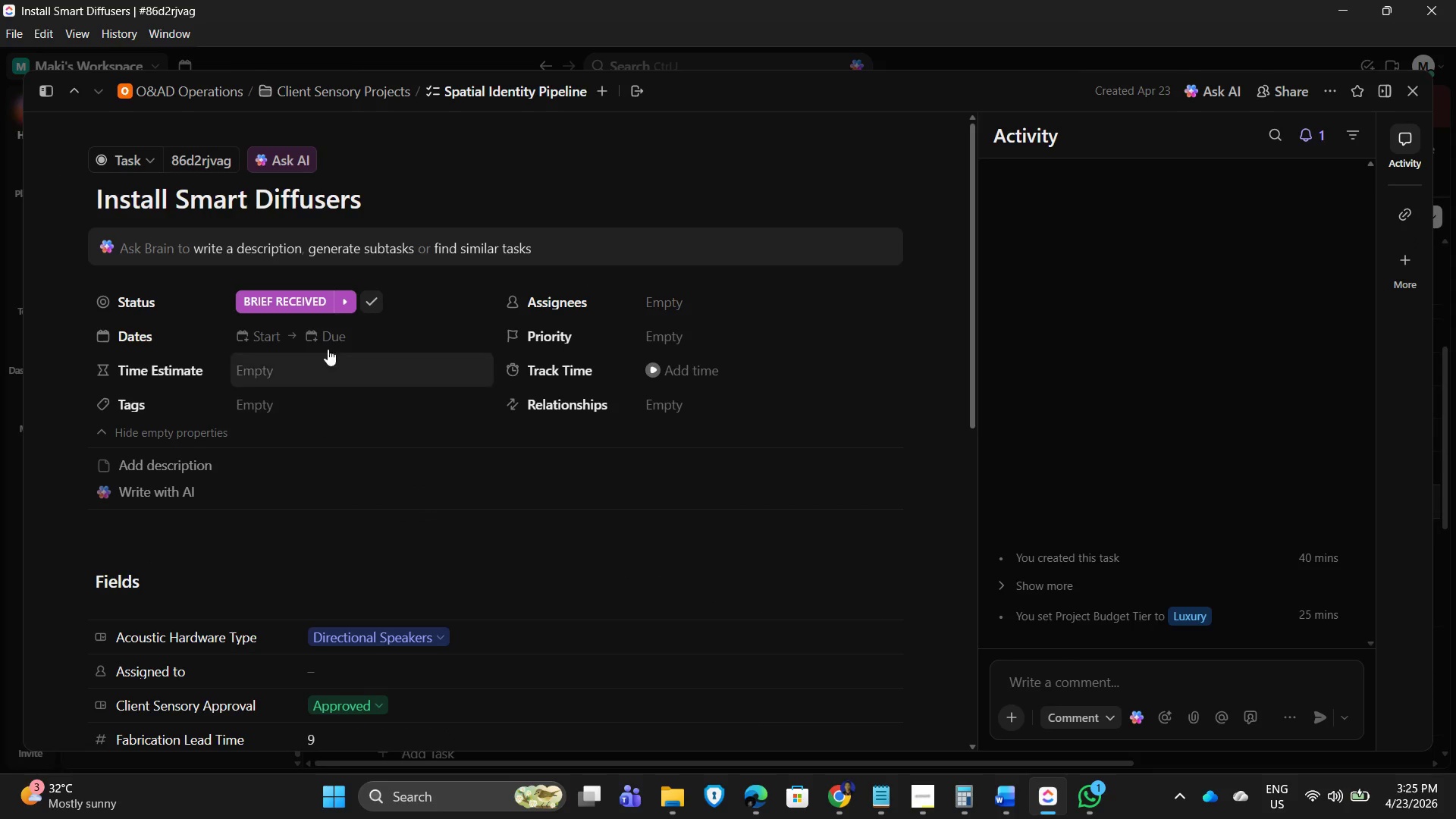 
left_click([264, 334])
 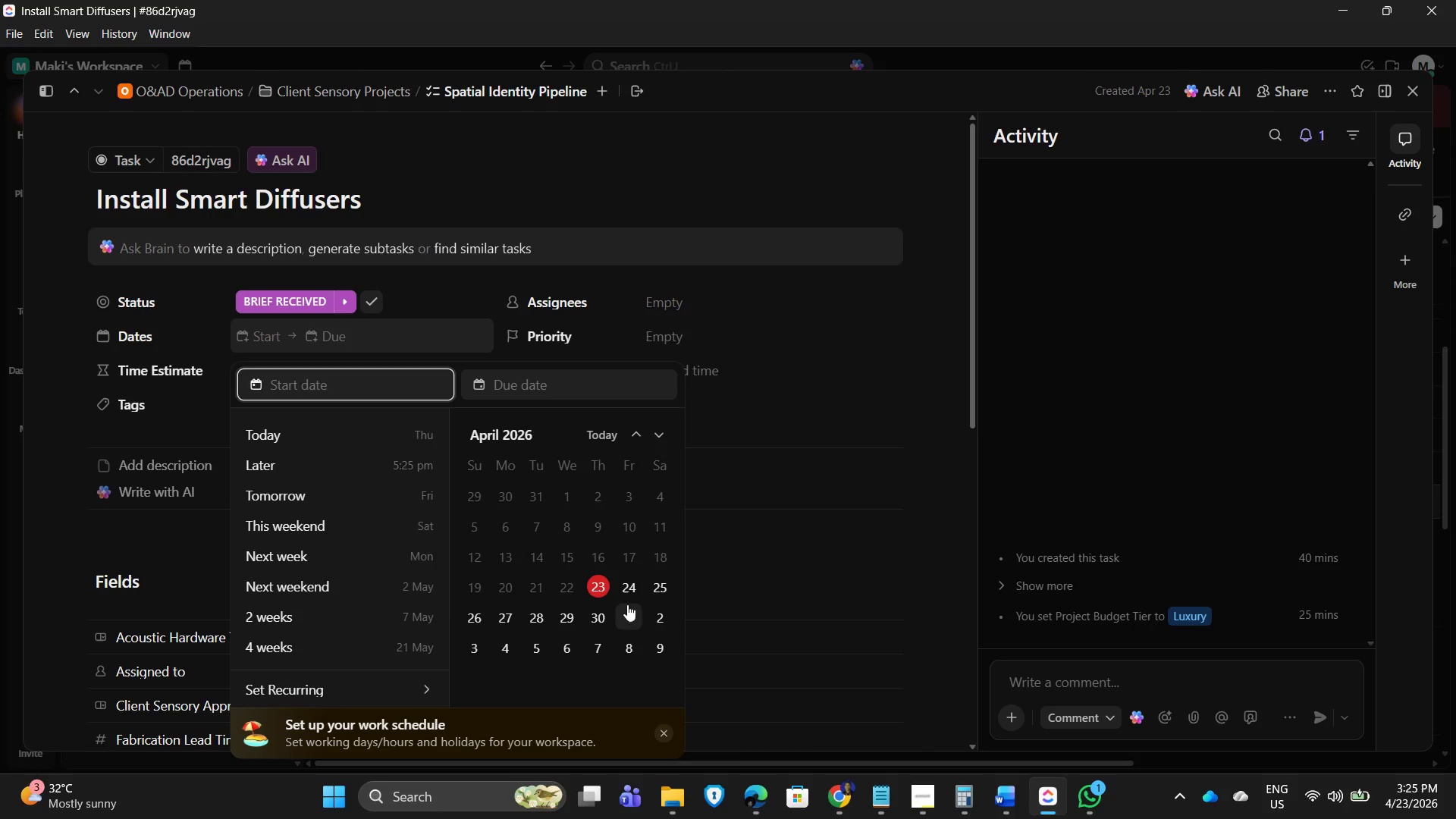 
scroll: coordinate [595, 607], scroll_direction: down, amount: 1.0
 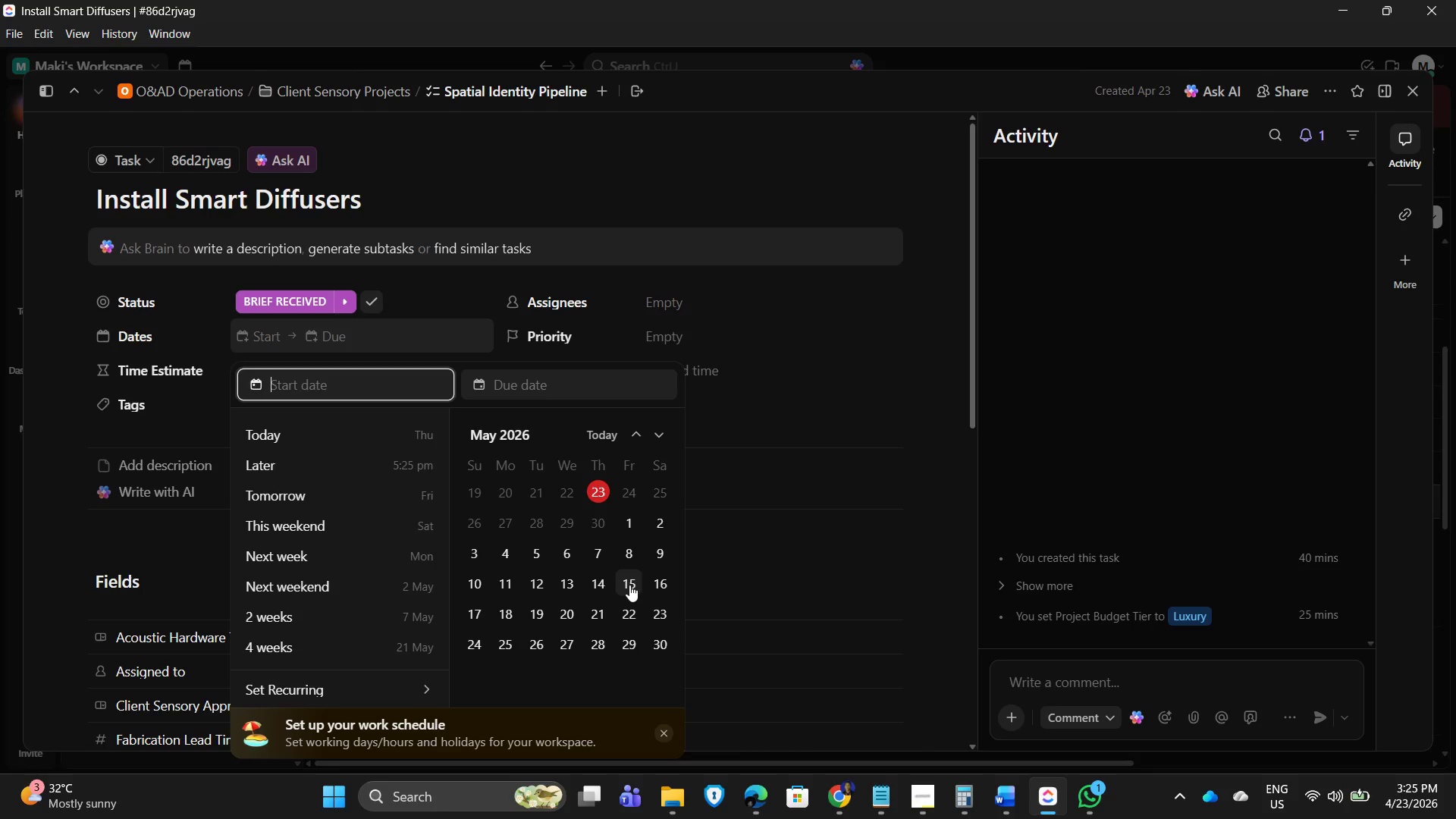 
left_click([629, 585])
 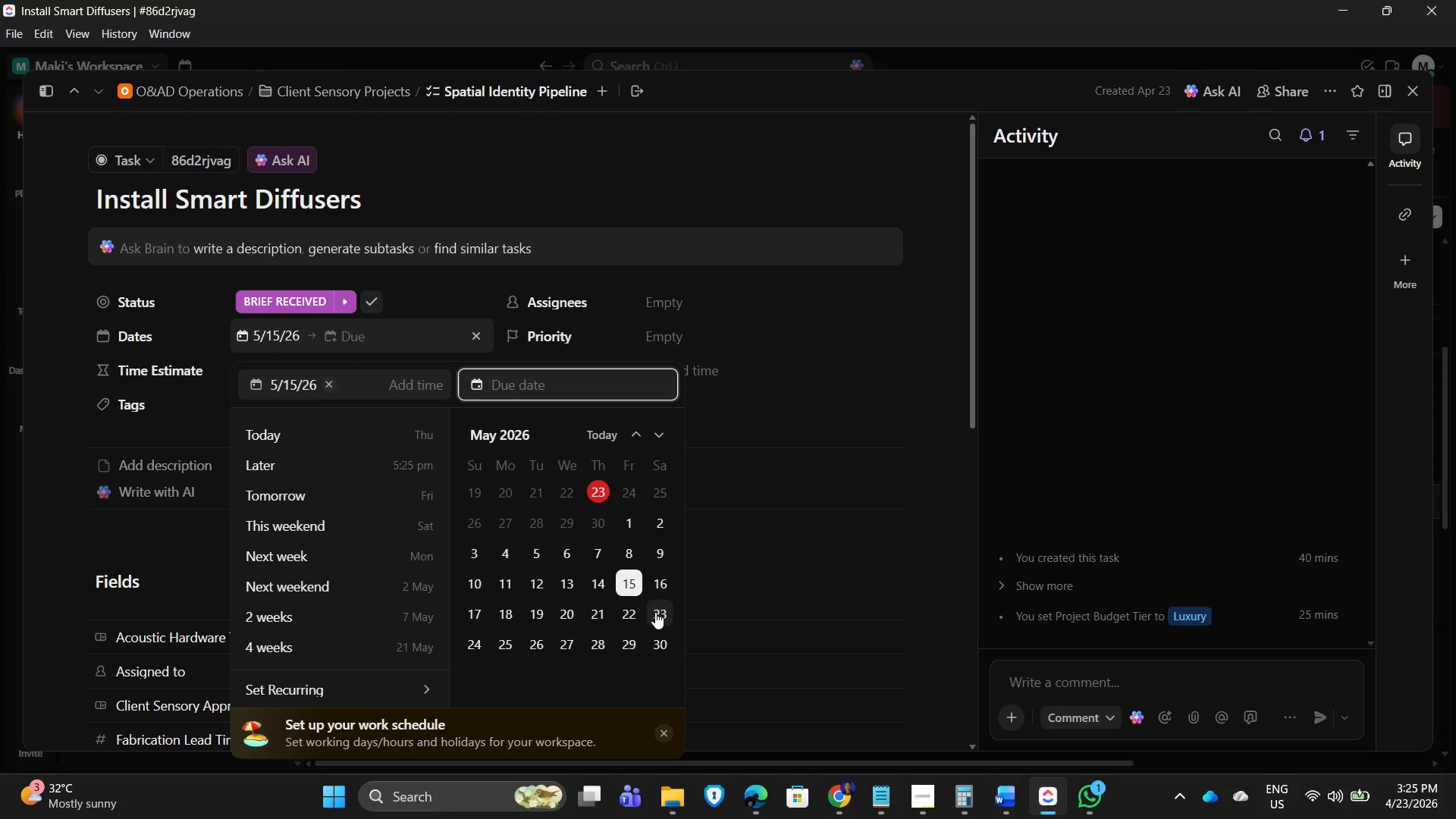 
left_click([655, 612])
 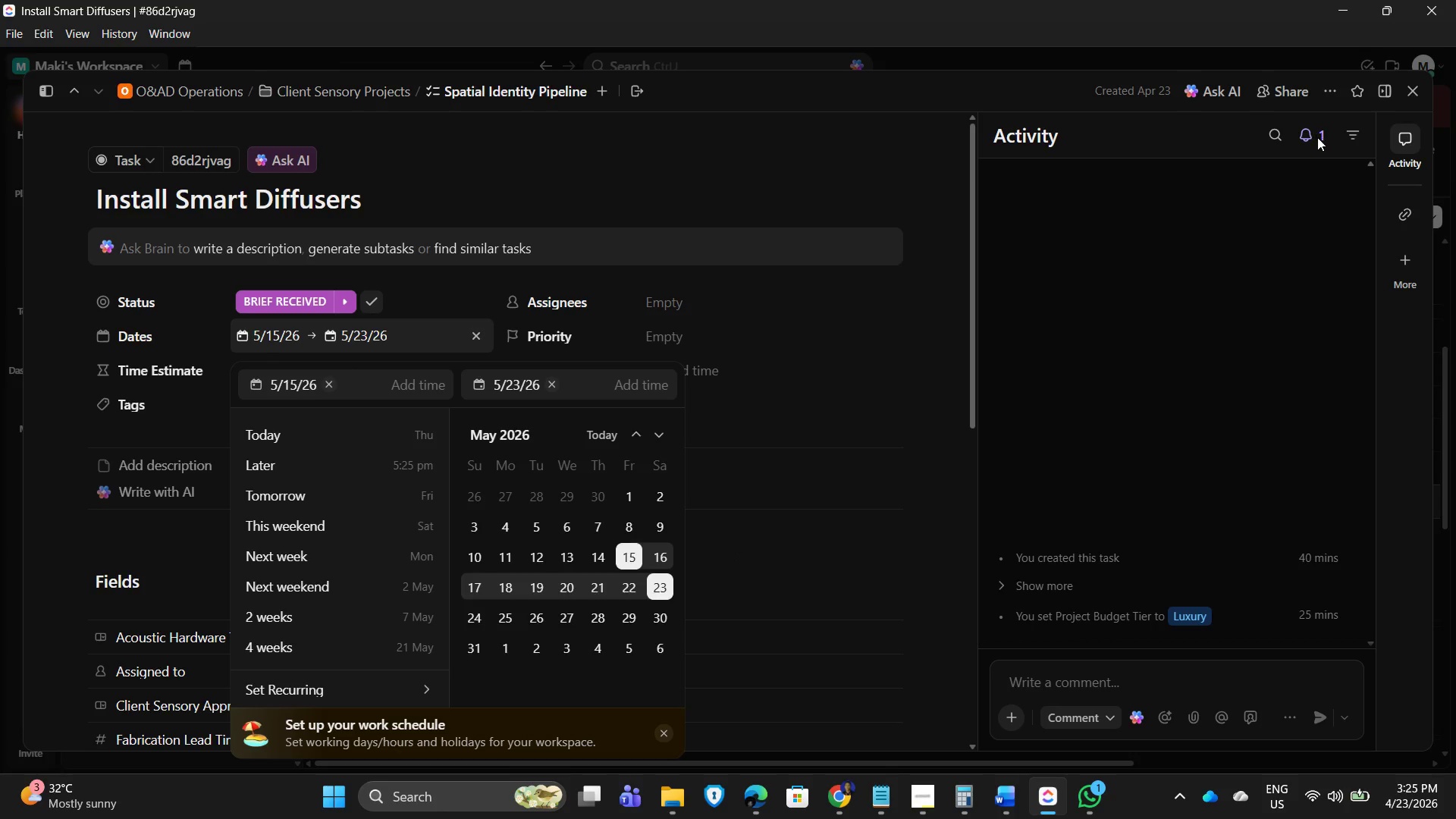 
left_click([1412, 89])
 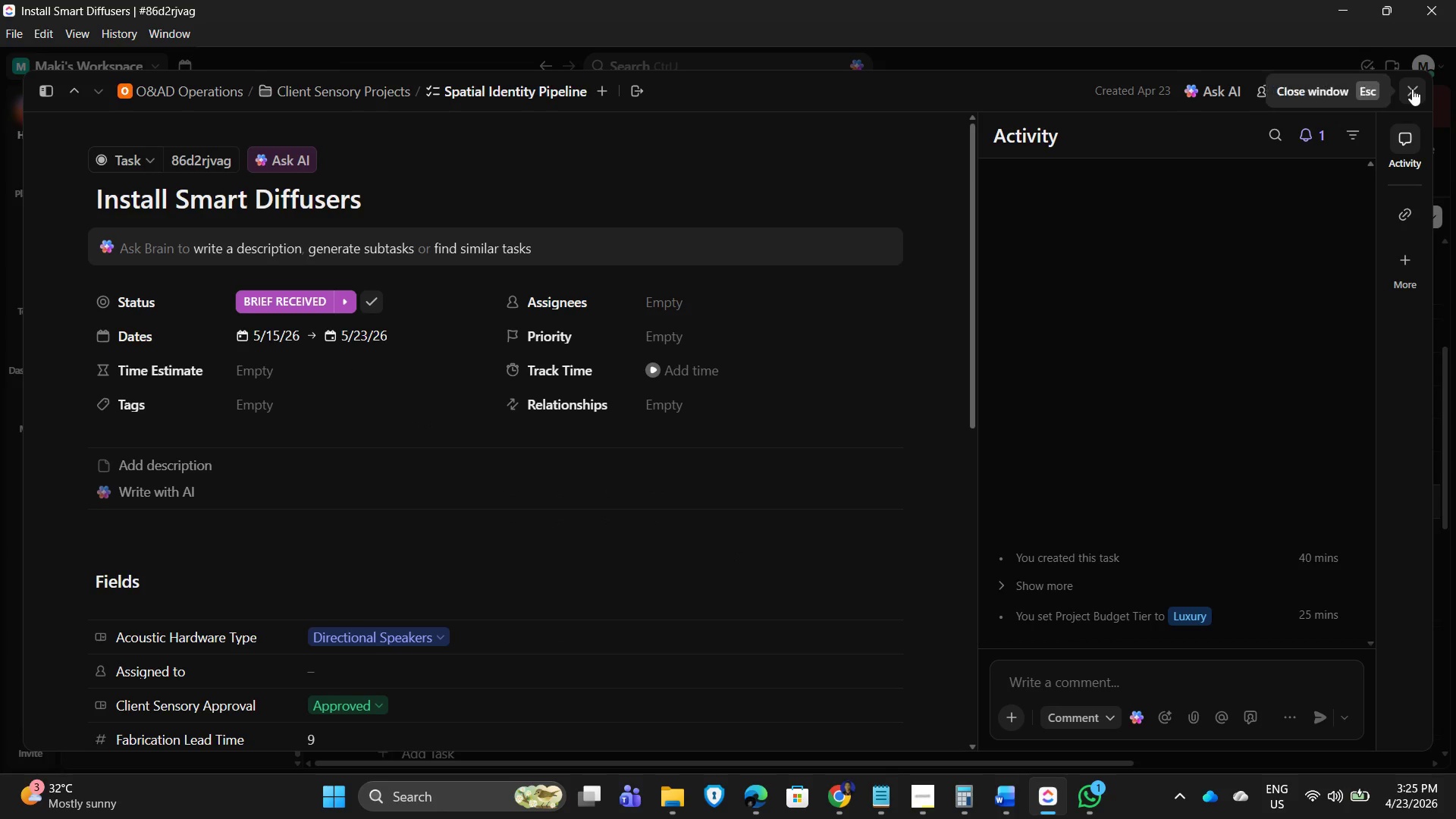 
left_click([1412, 89])
 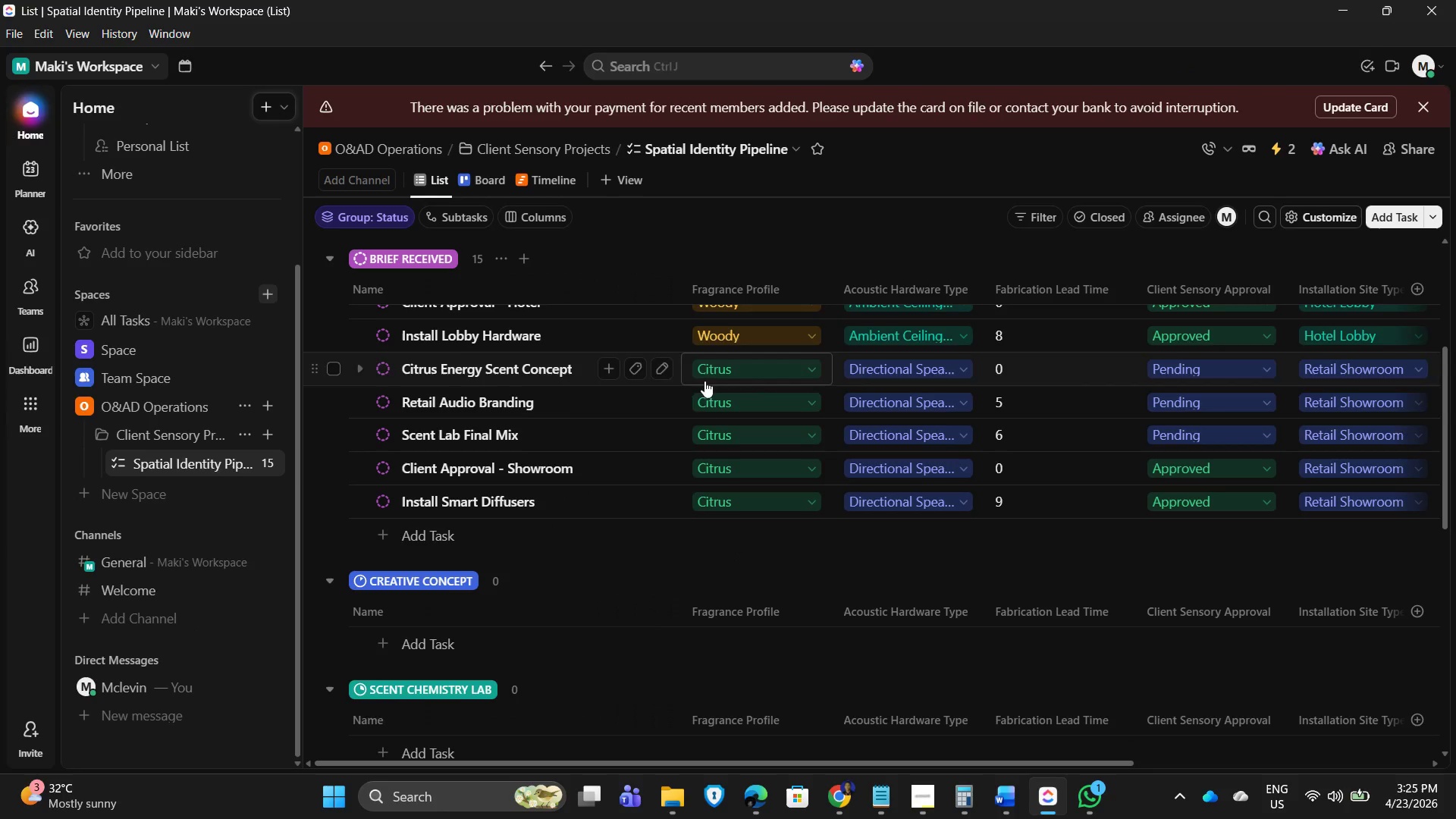 
mouse_move([625, 431])
 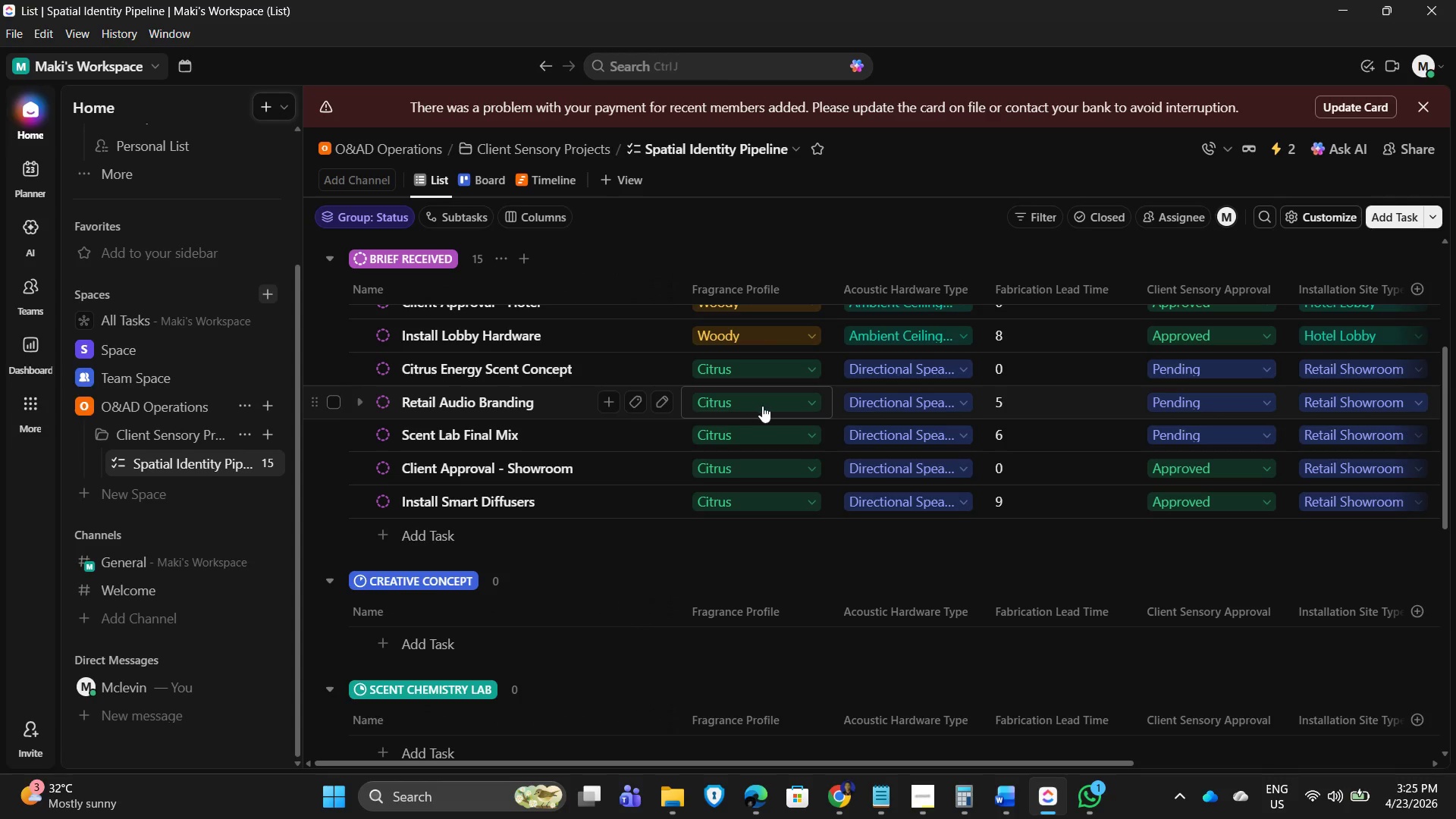 
scroll: coordinate [767, 417], scroll_direction: down, amount: 3.0
 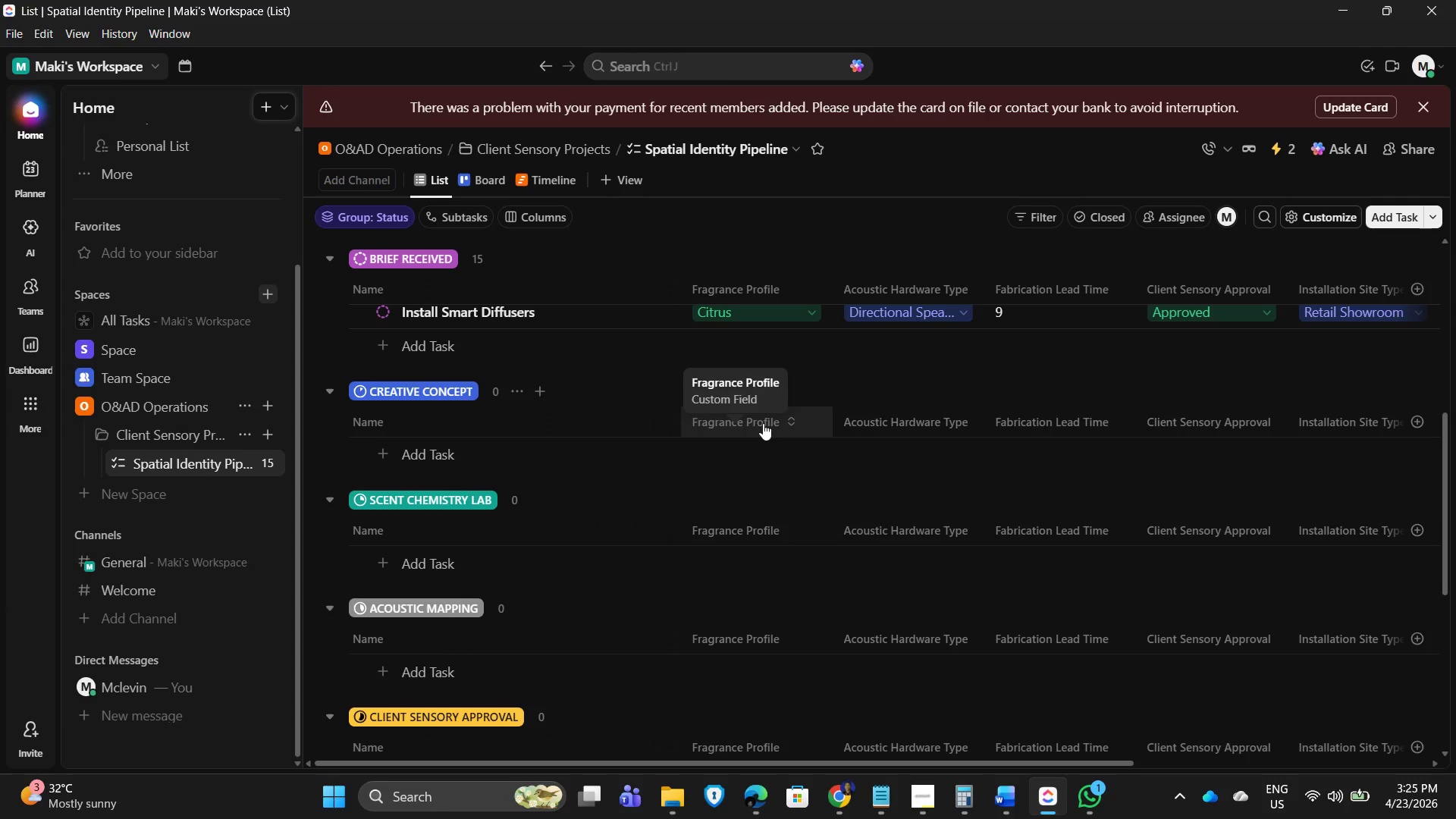 
wait(9.43)
 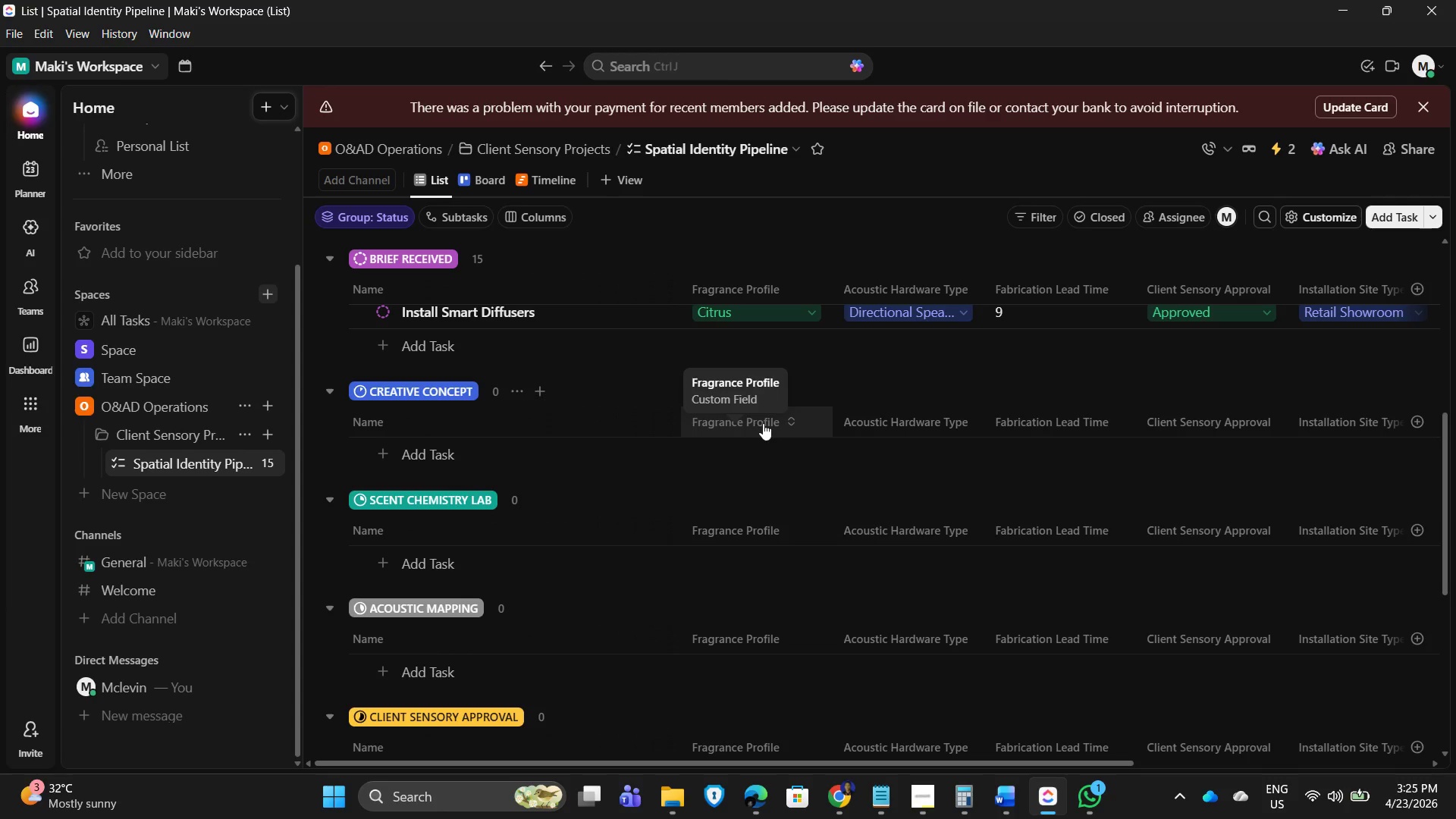 
scroll: coordinate [762, 424], scroll_direction: down, amount: 3.0
 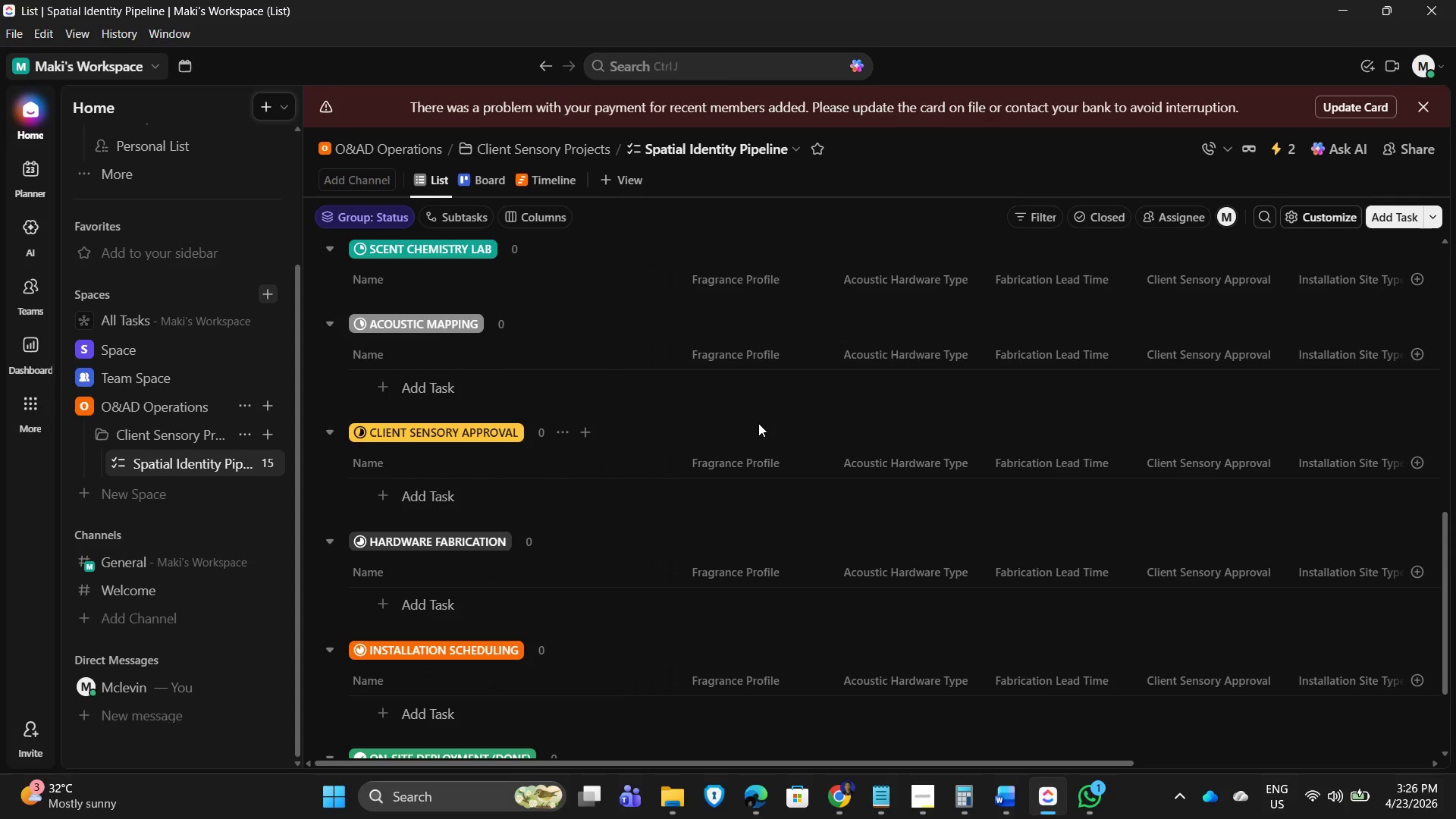 
wait(14.81)
 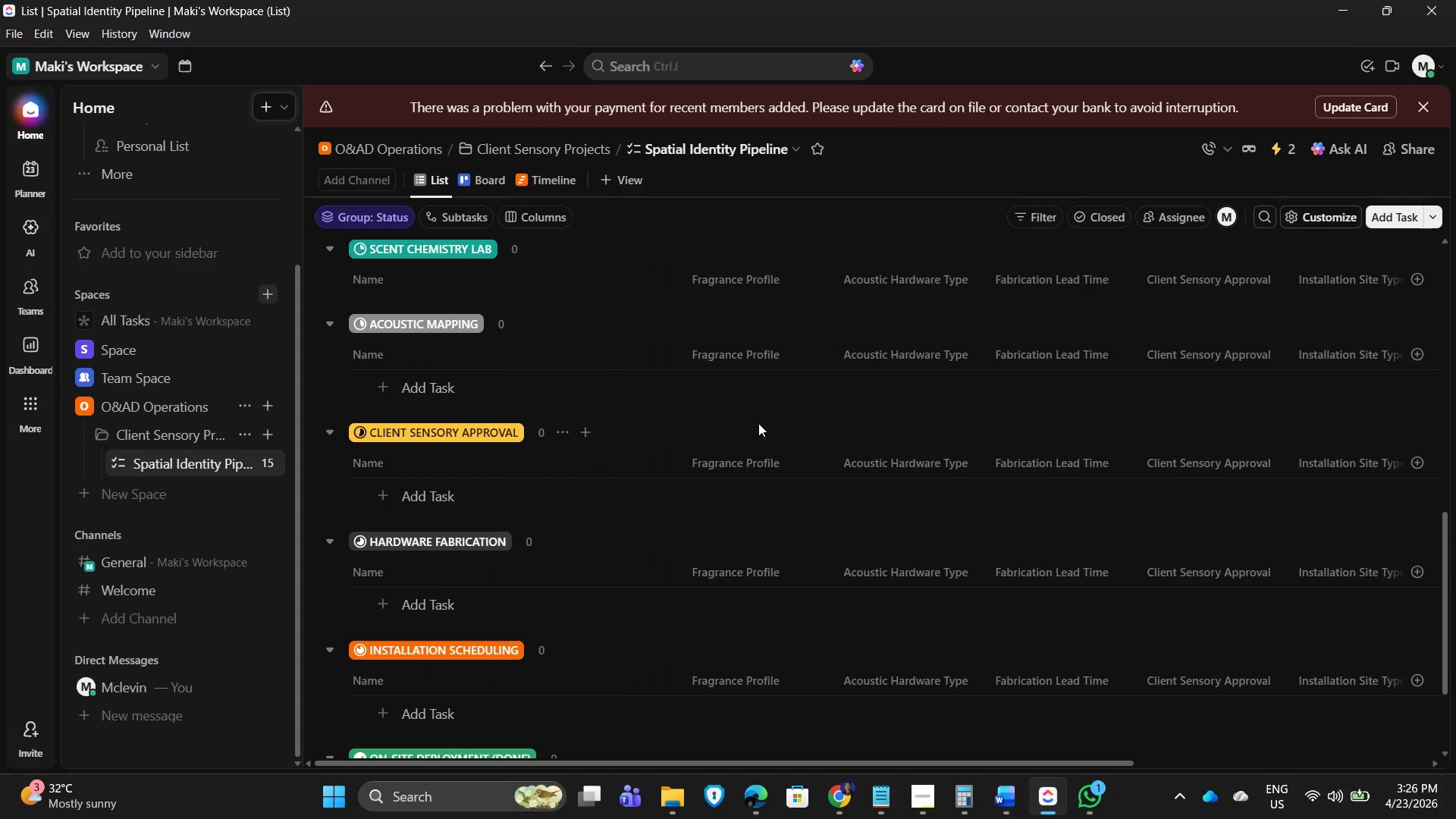 
scroll: coordinate [435, 368], scroll_direction: up, amount: 10.0
 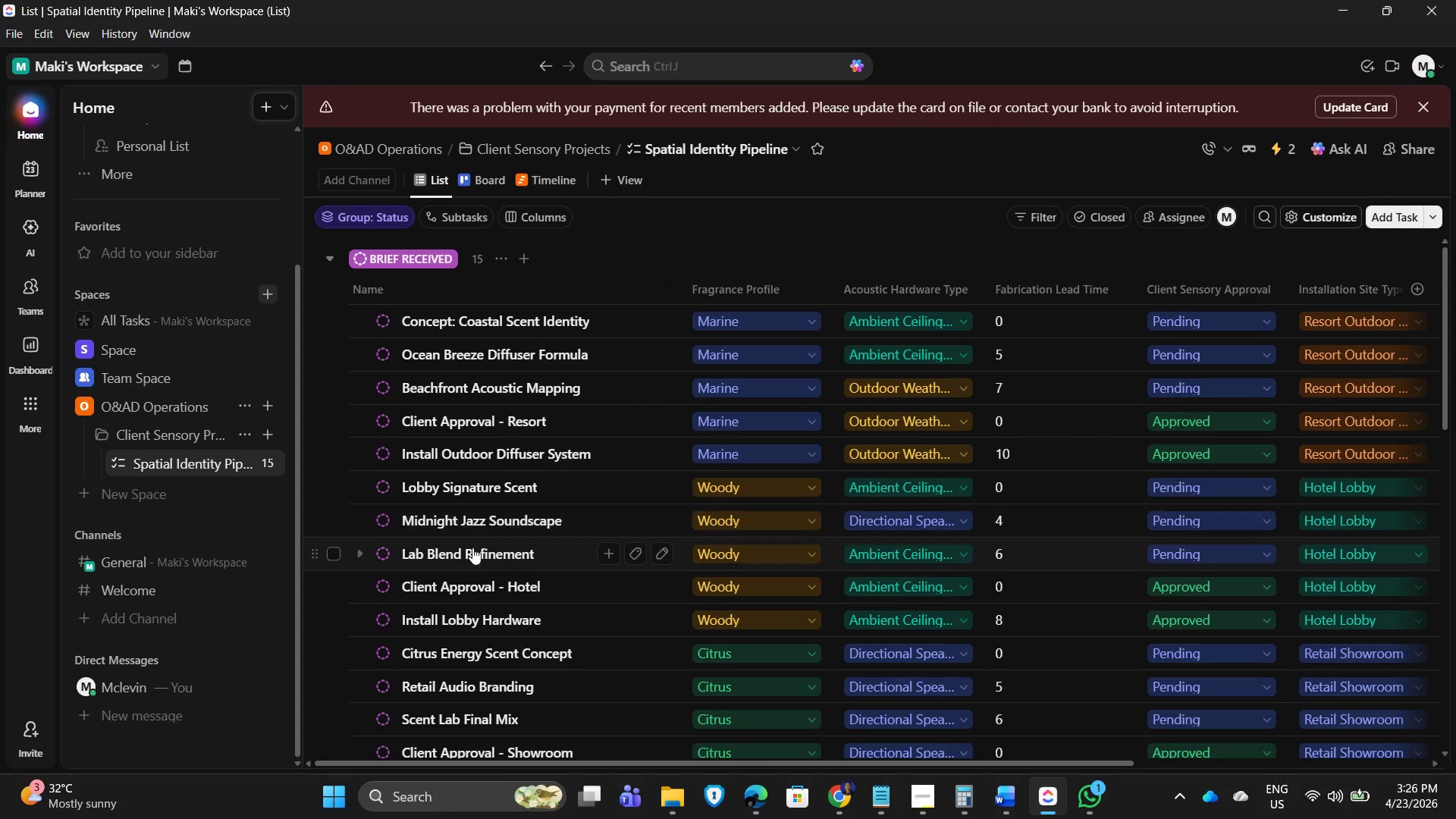 
wait(12.08)
 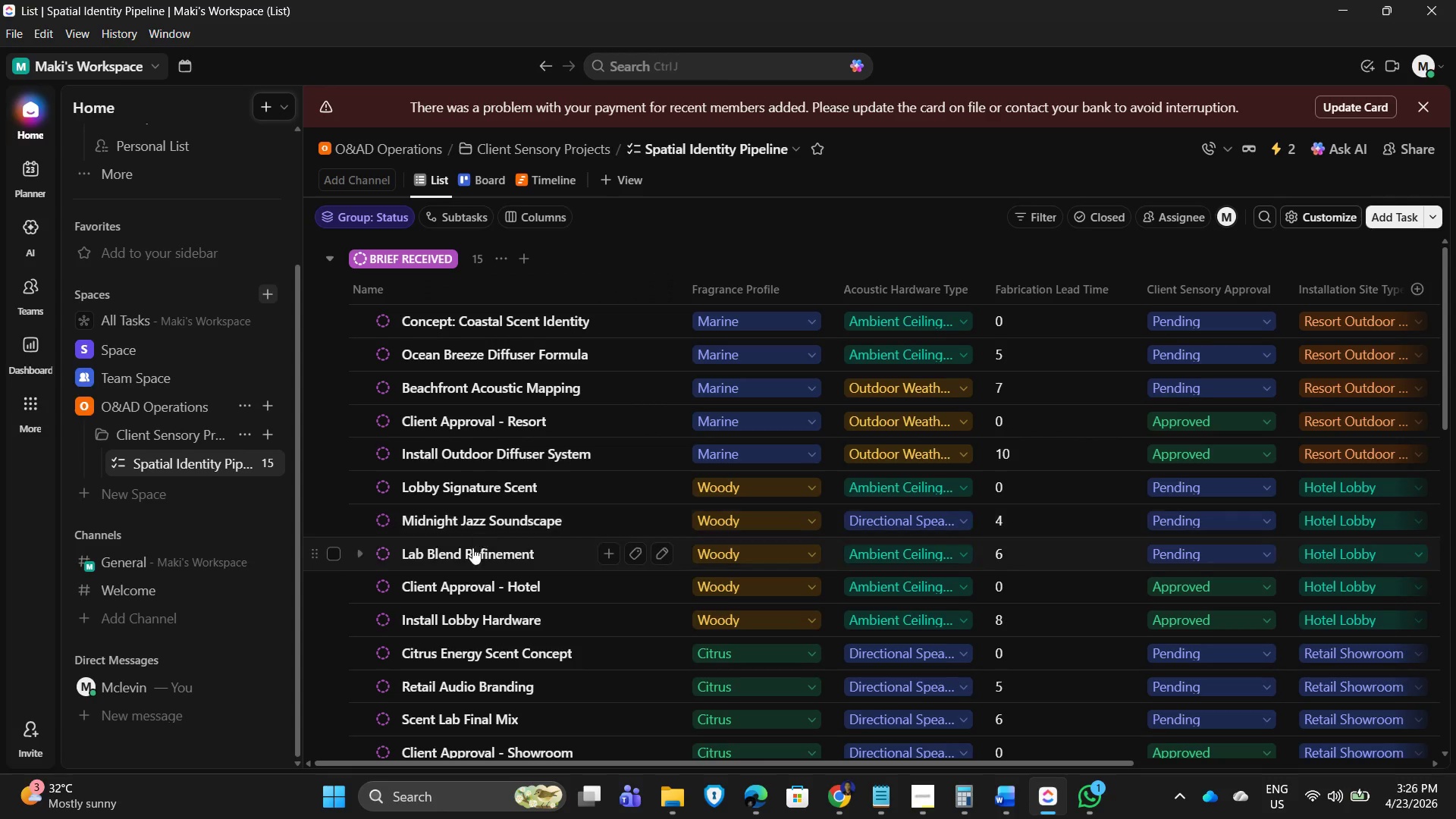 
scroll: coordinate [497, 589], scroll_direction: down, amount: 2.0
 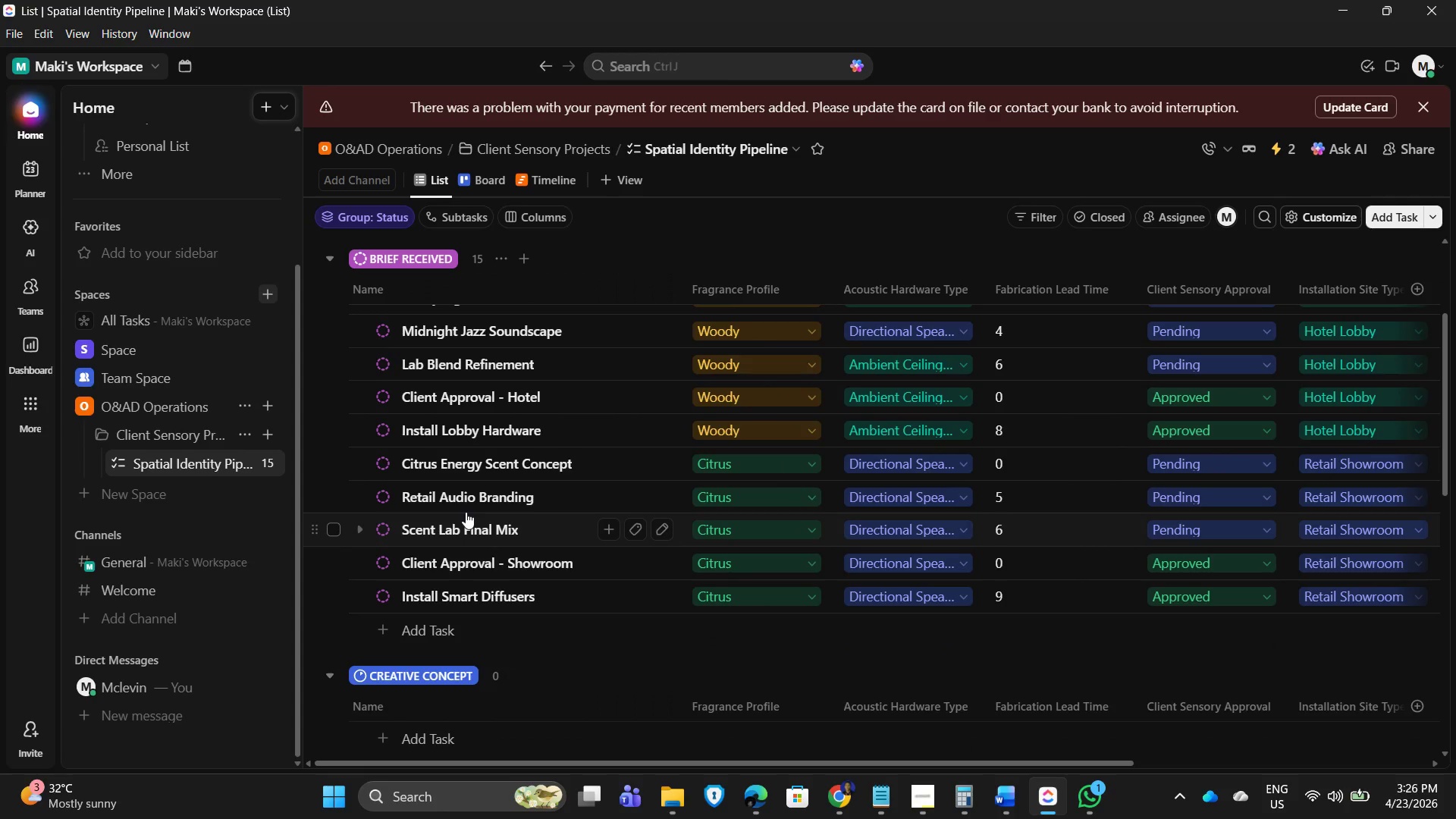 
wait(15.7)
 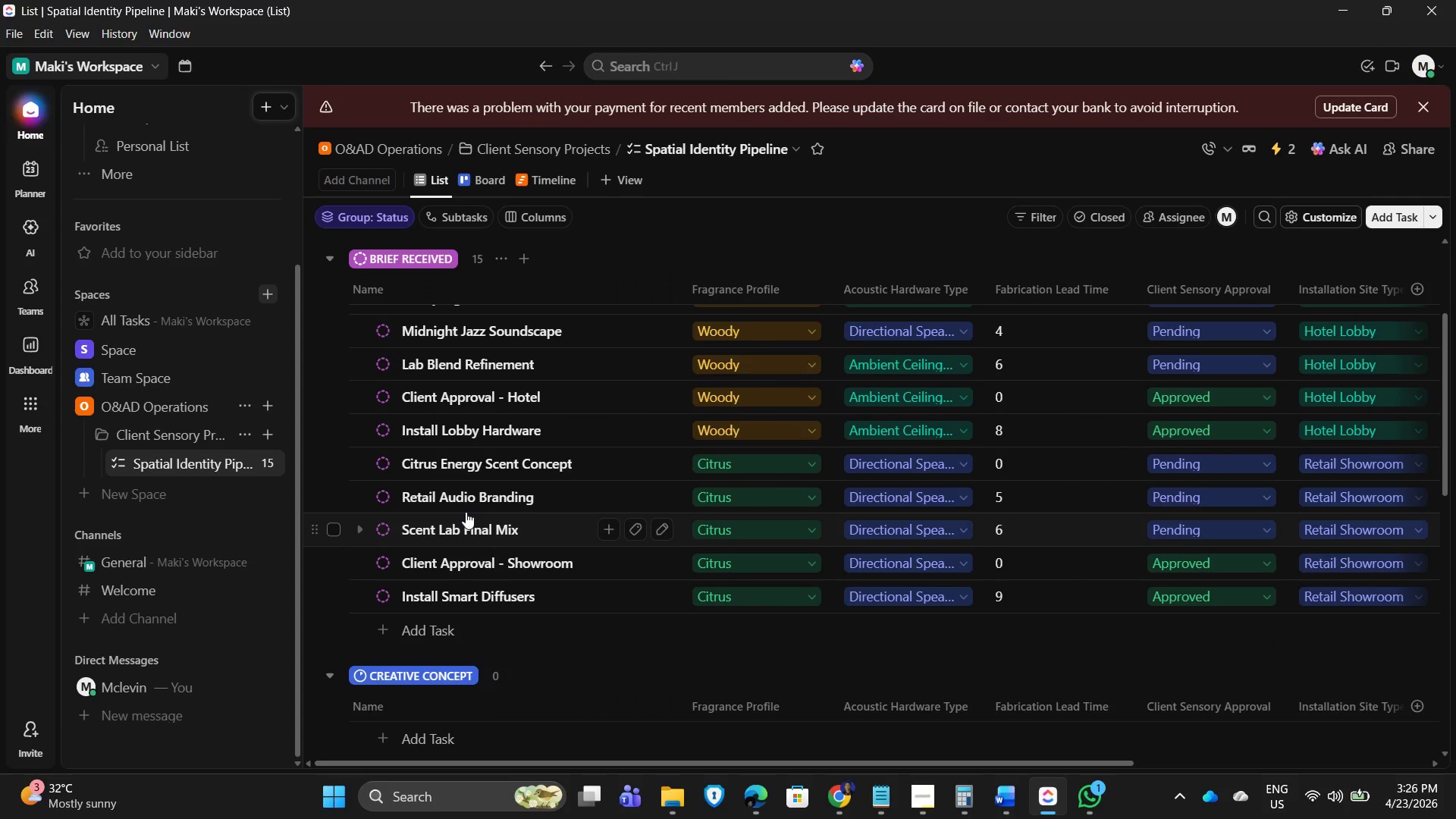 
scroll: coordinate [659, 239], scroll_direction: up, amount: 9.0
 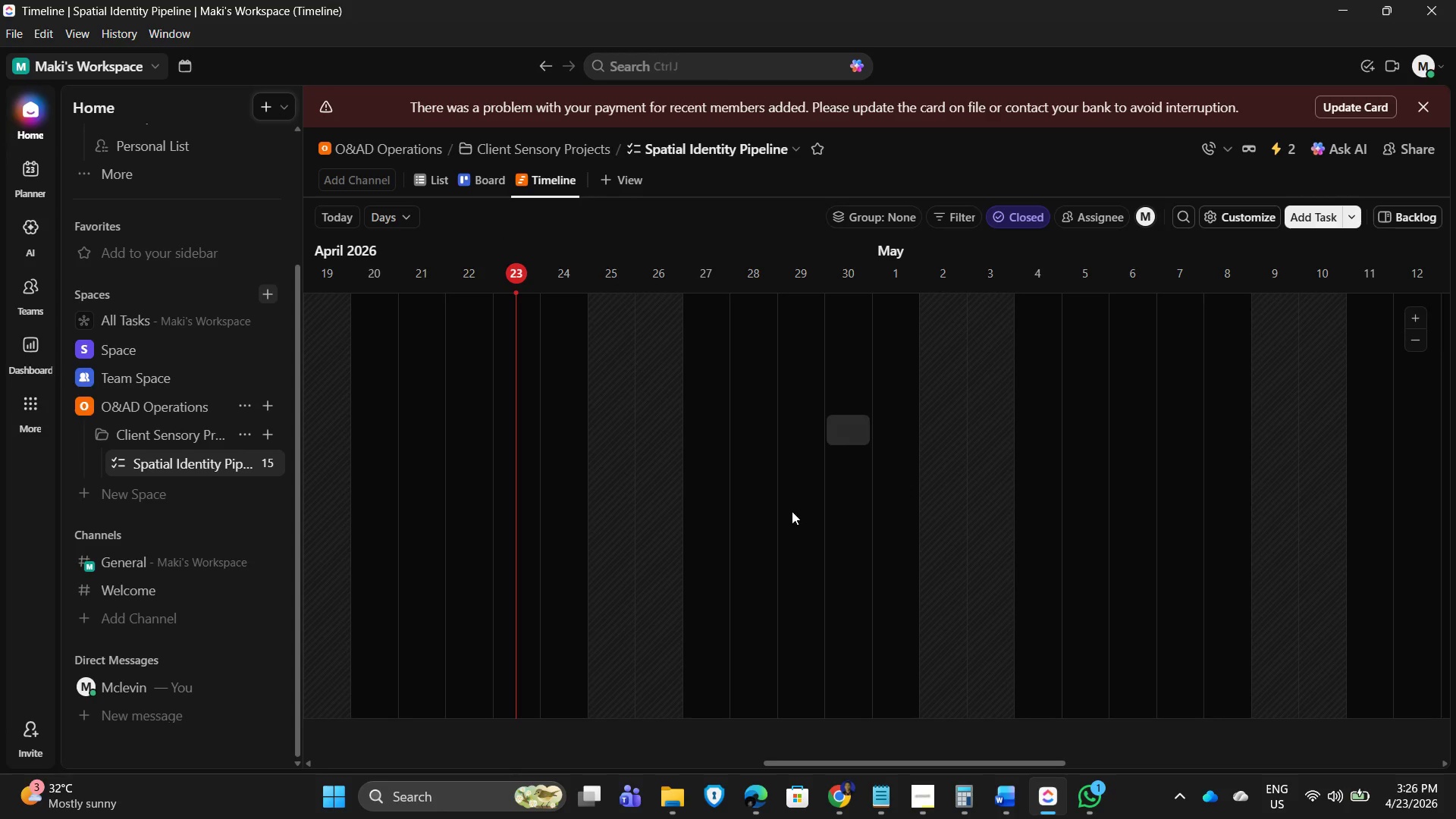 
scroll: coordinate [741, 441], scroll_direction: down, amount: 3.0
 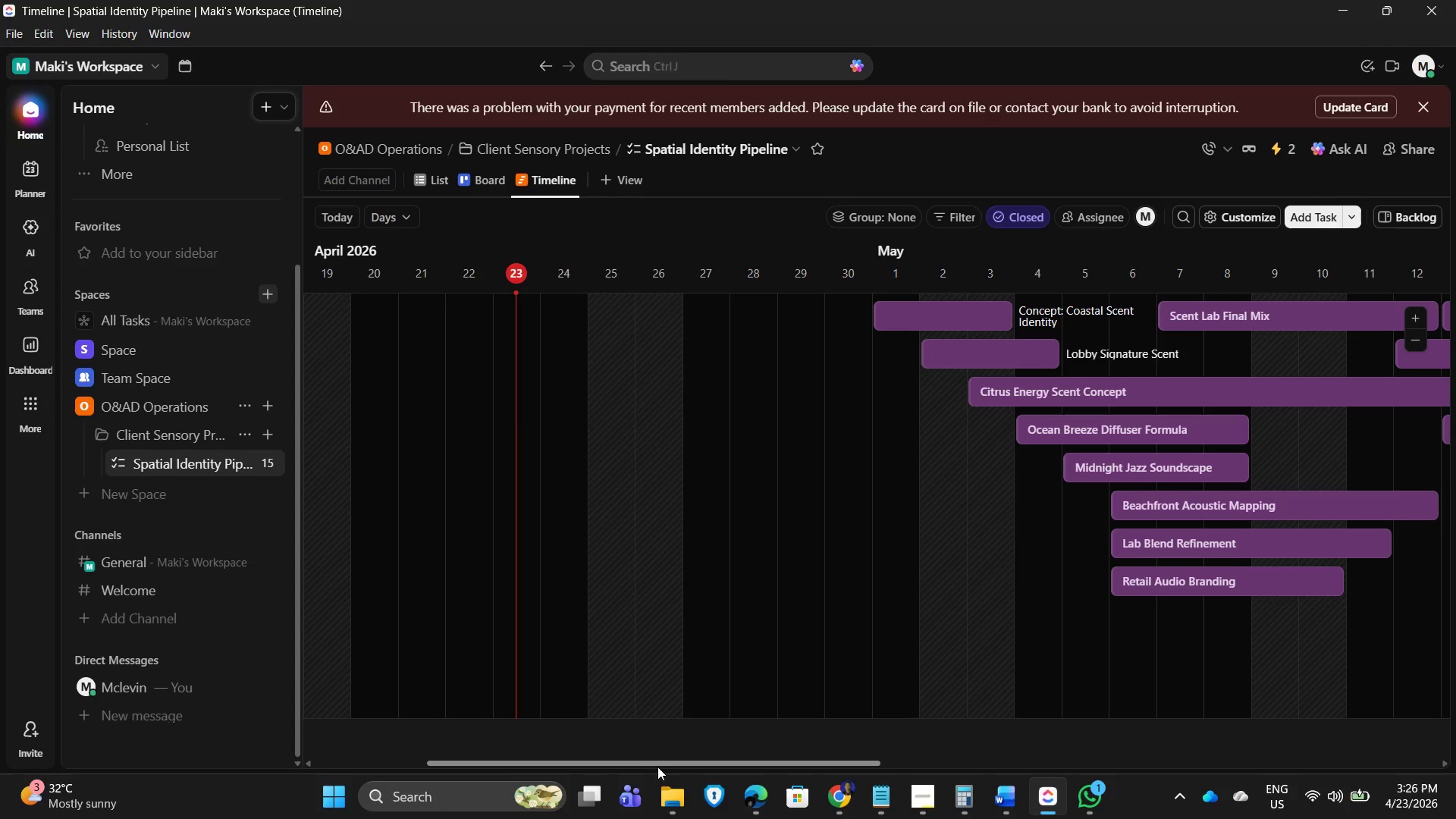 
left_click_drag(start_coordinate=[659, 765], to_coordinate=[881, 789])
 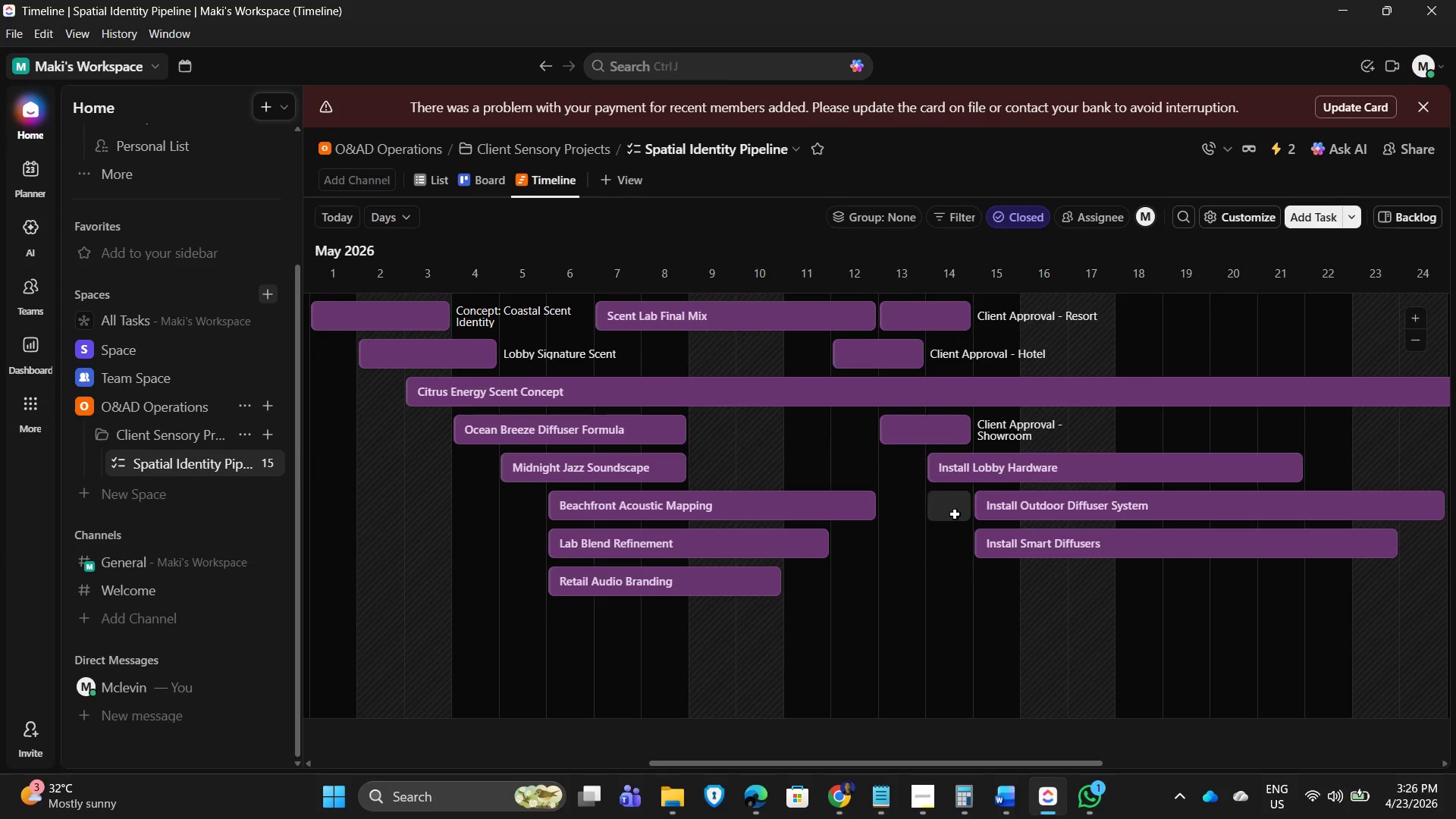 
scroll: coordinate [876, 574], scroll_direction: none, amount: 0.0
 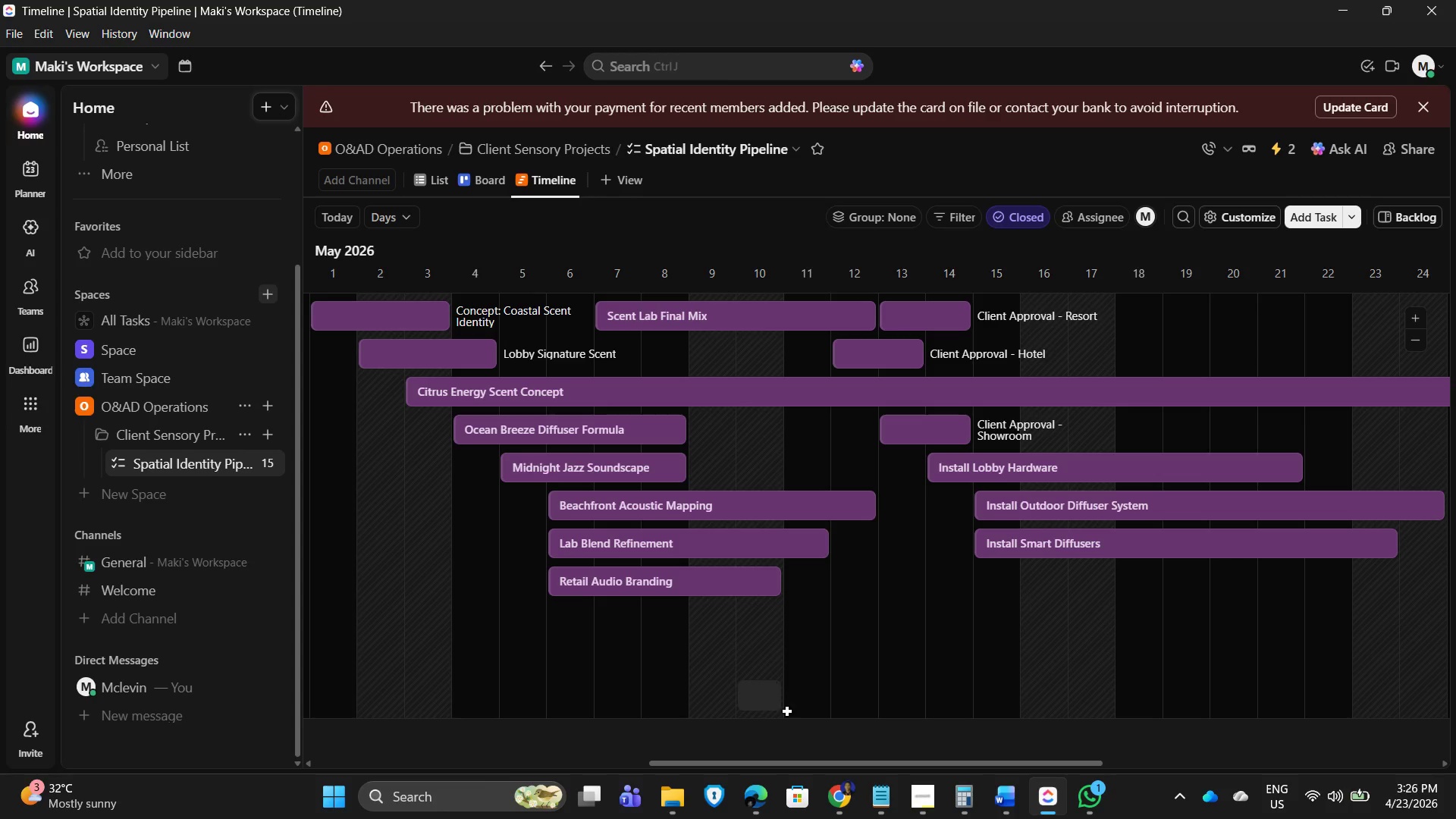 
left_click_drag(start_coordinate=[788, 761], to_coordinate=[822, 775])
 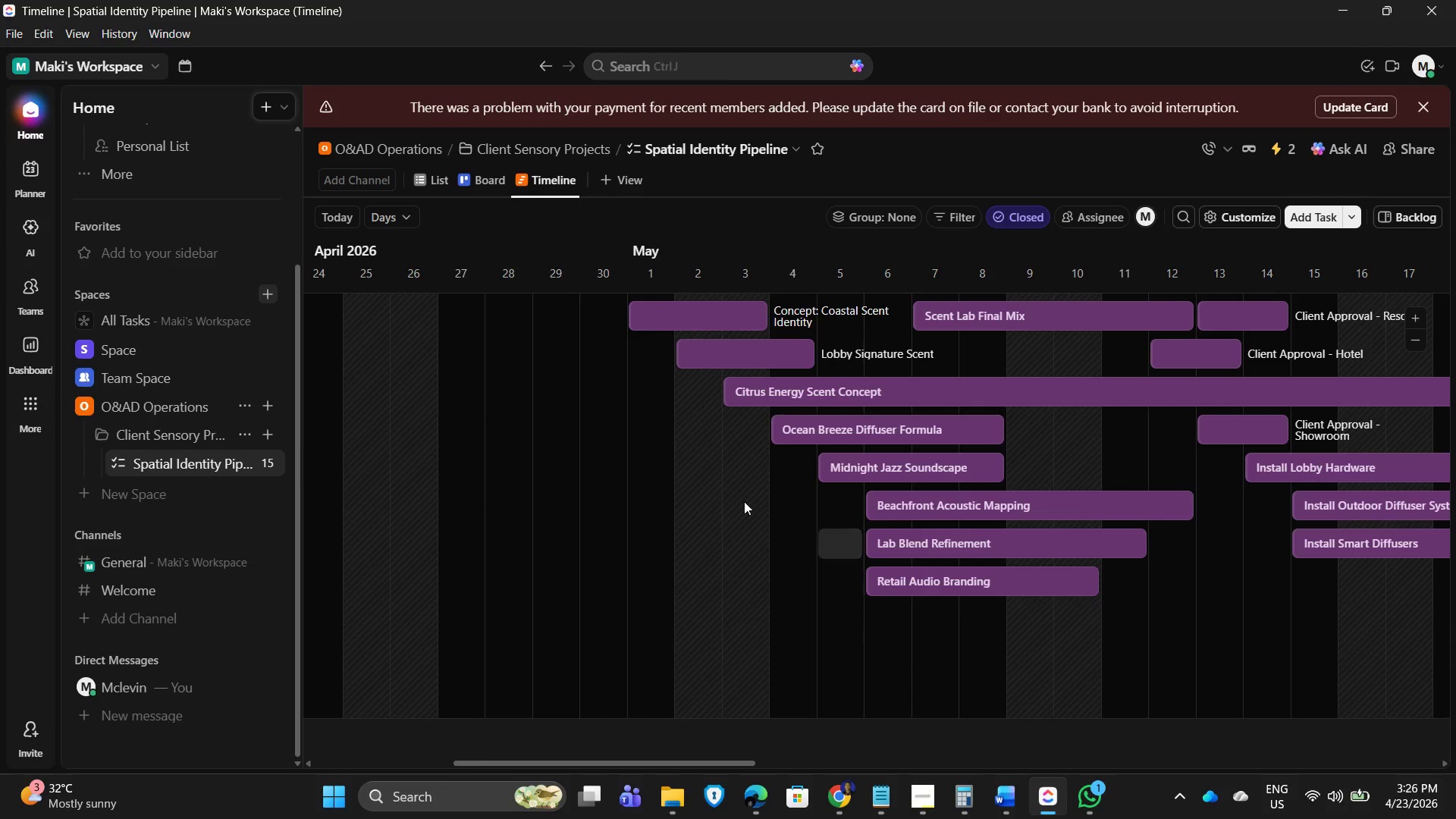 
mouse_move([670, 479])
 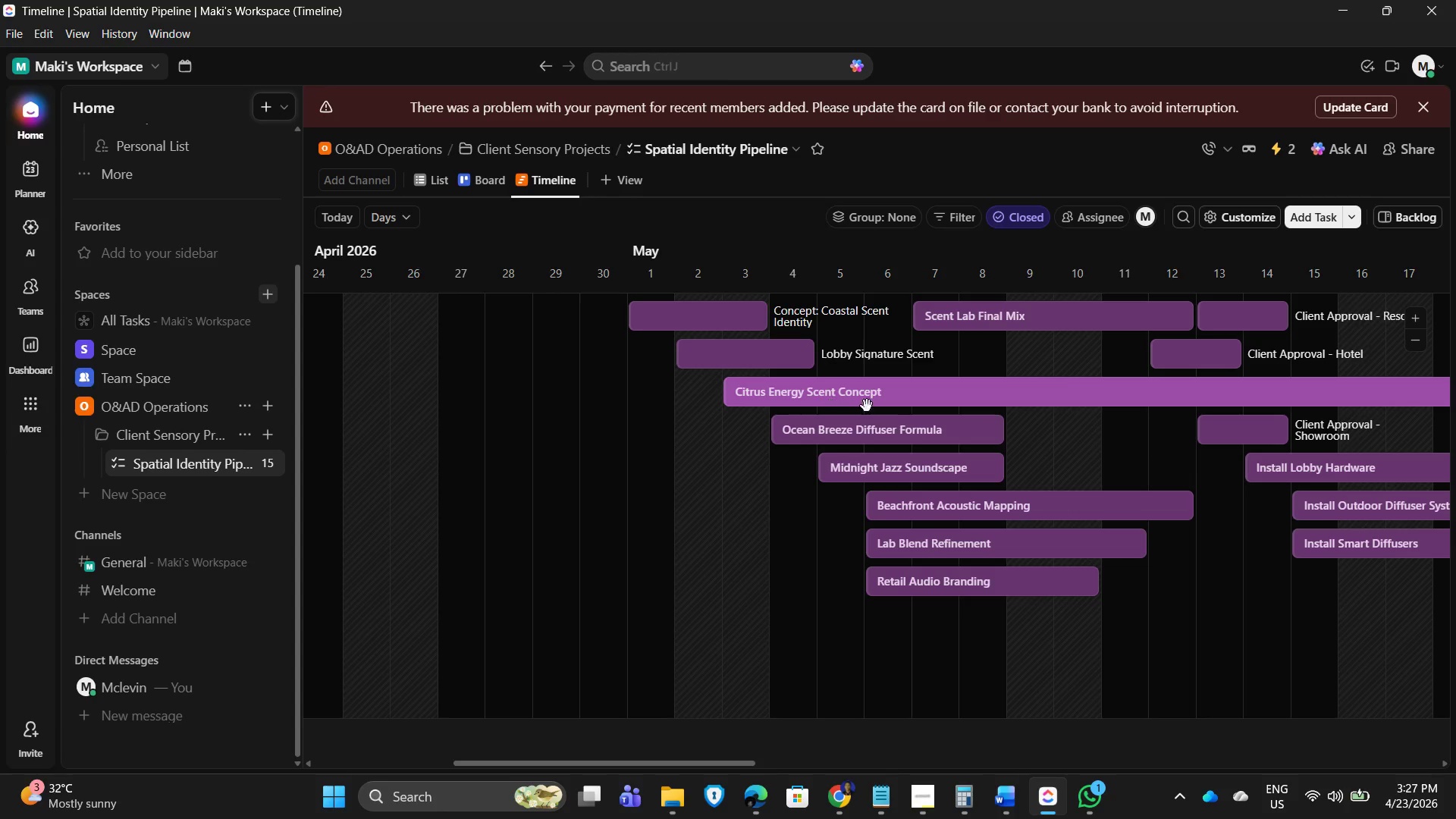 
wait(11.08)
 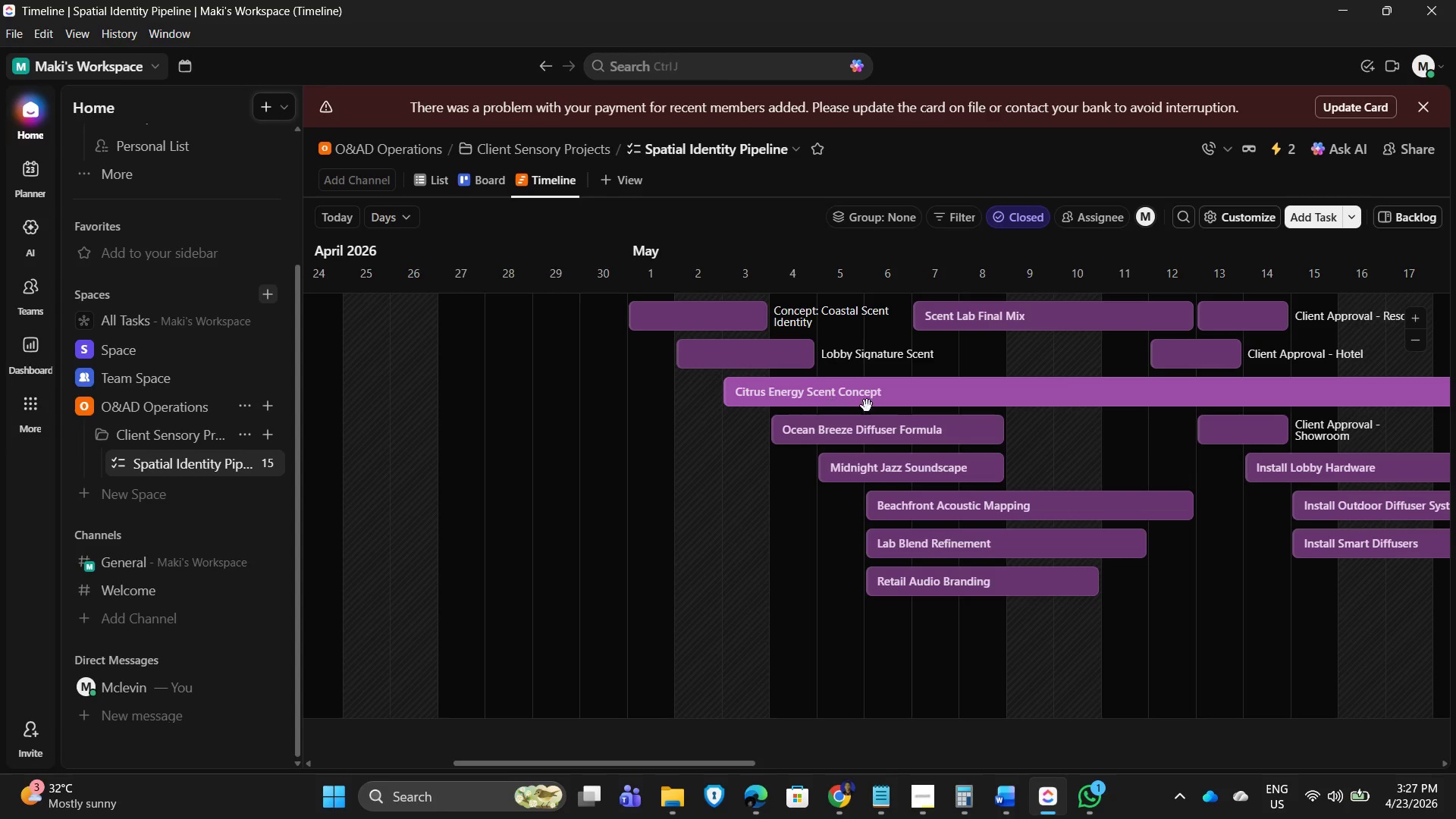 
left_click([350, 334])
 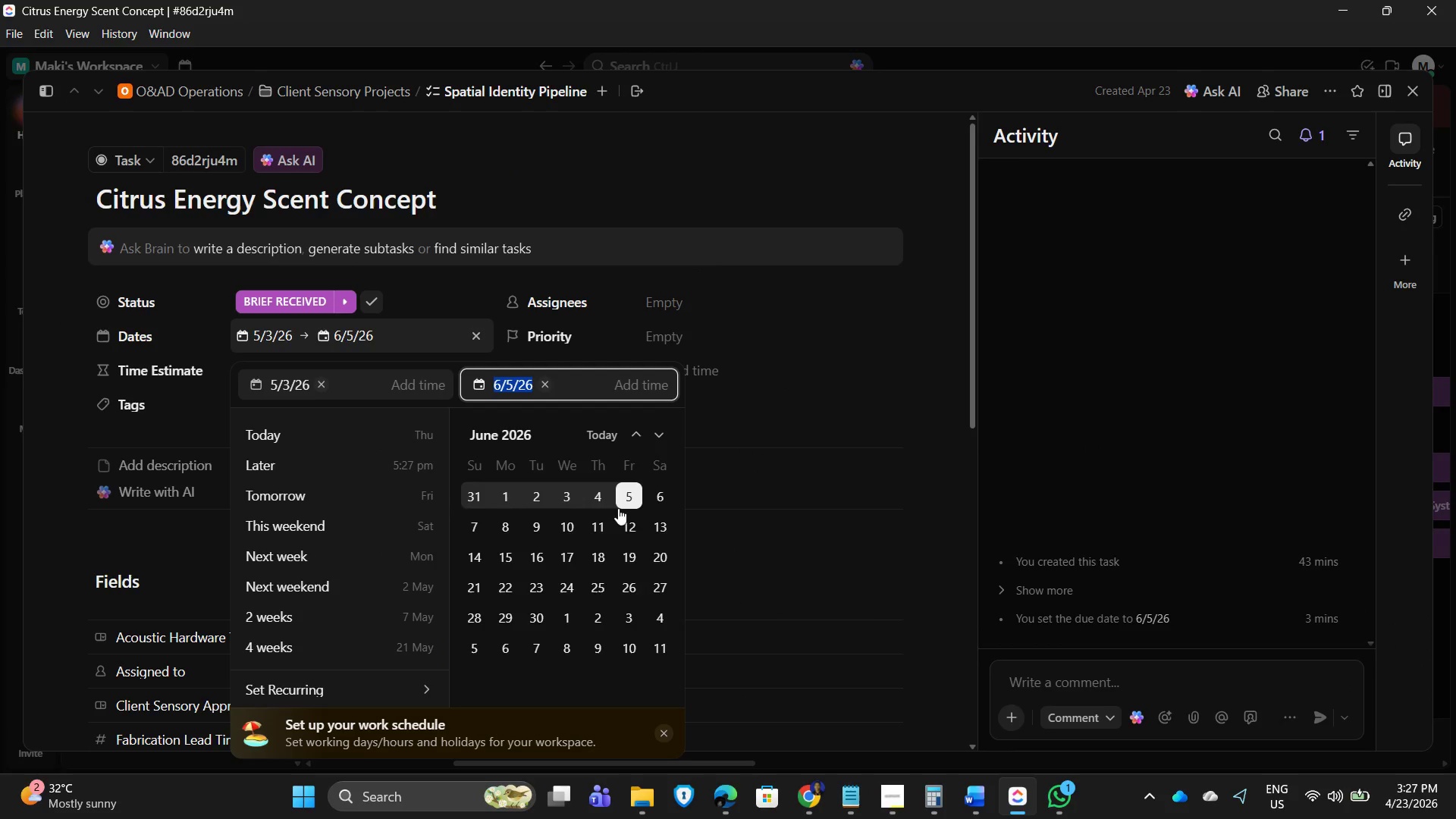 
scroll: coordinate [591, 595], scroll_direction: up, amount: 2.0
 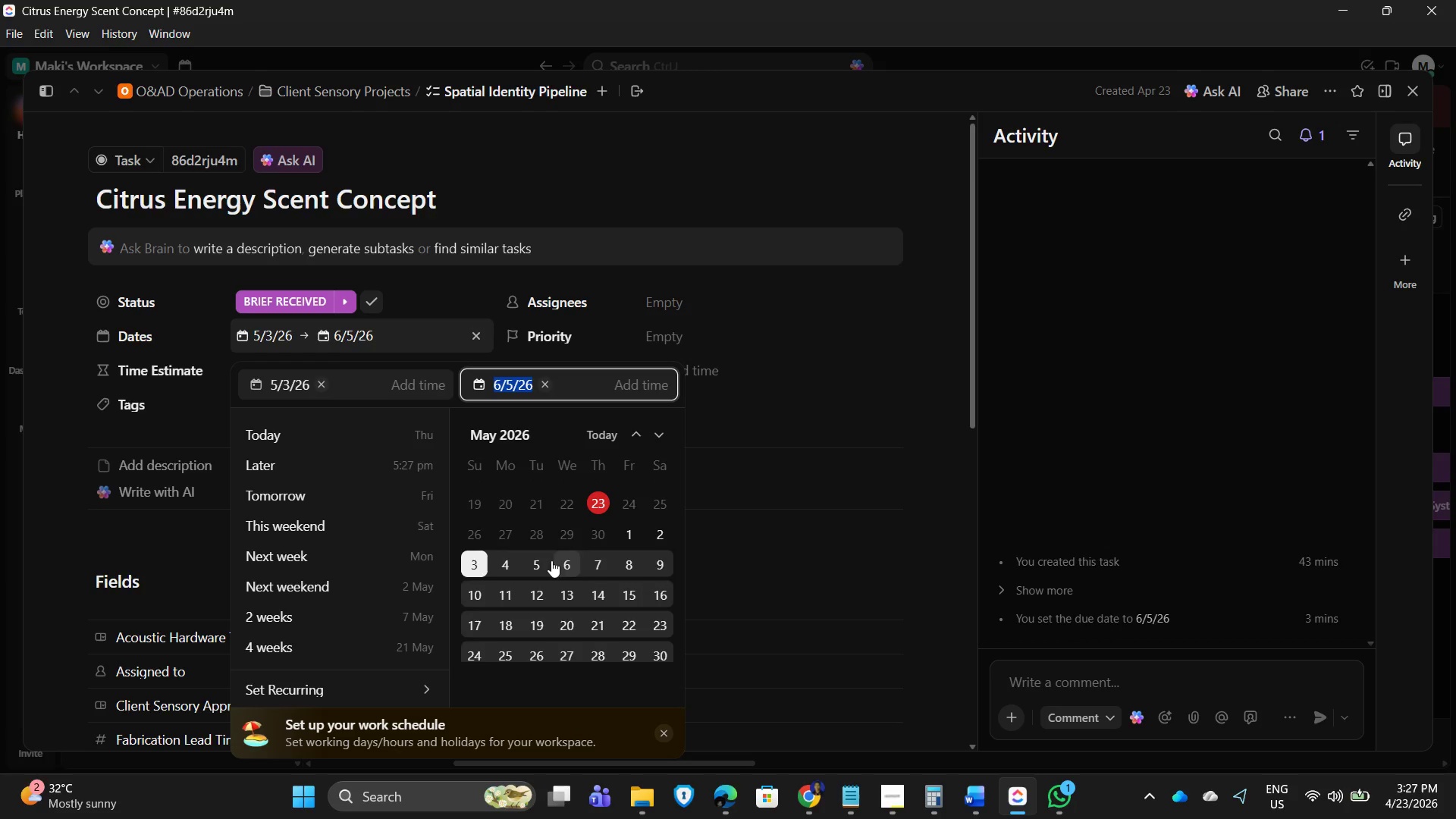 
left_click([541, 562])
 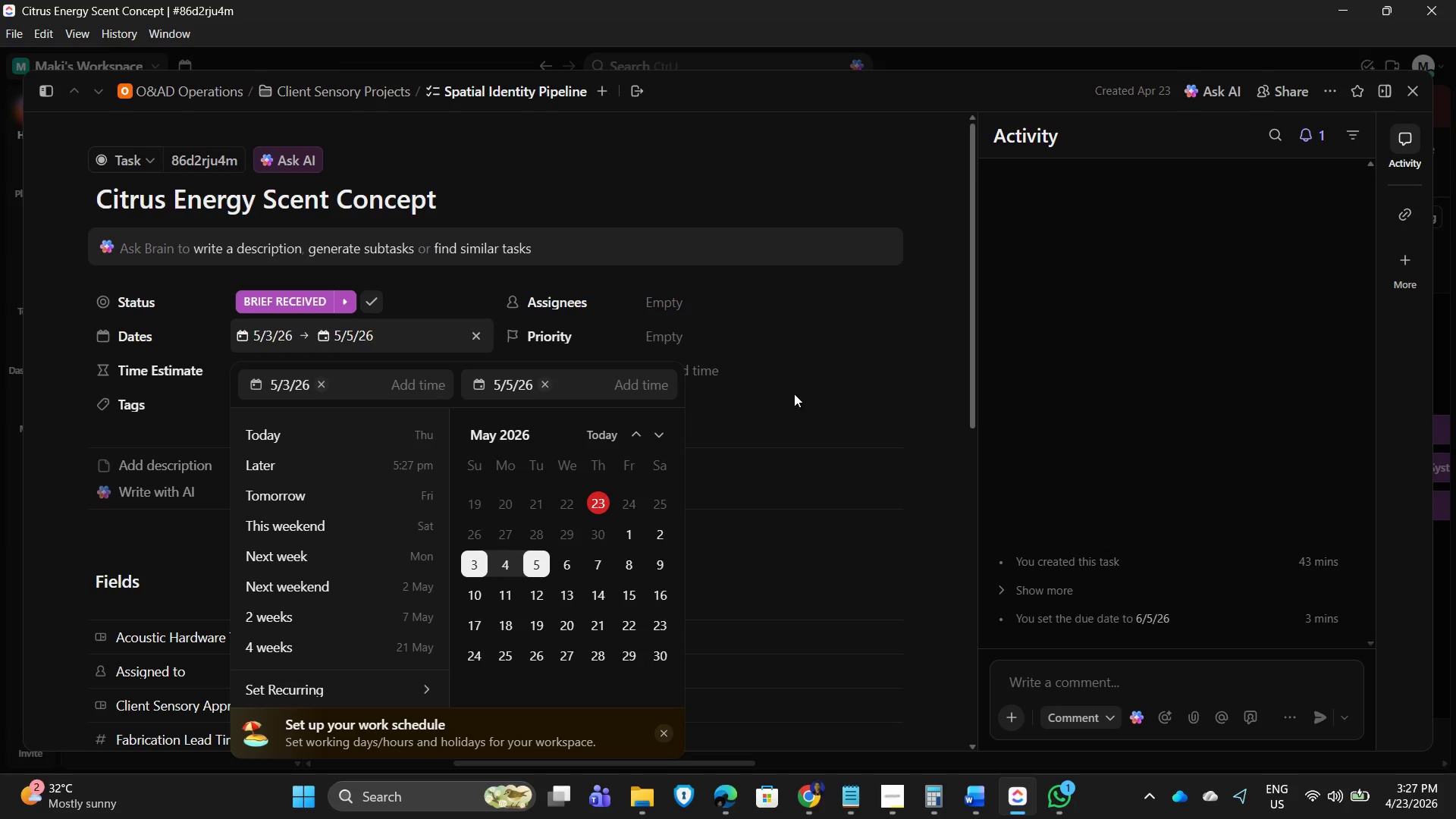 
left_click([856, 334])
 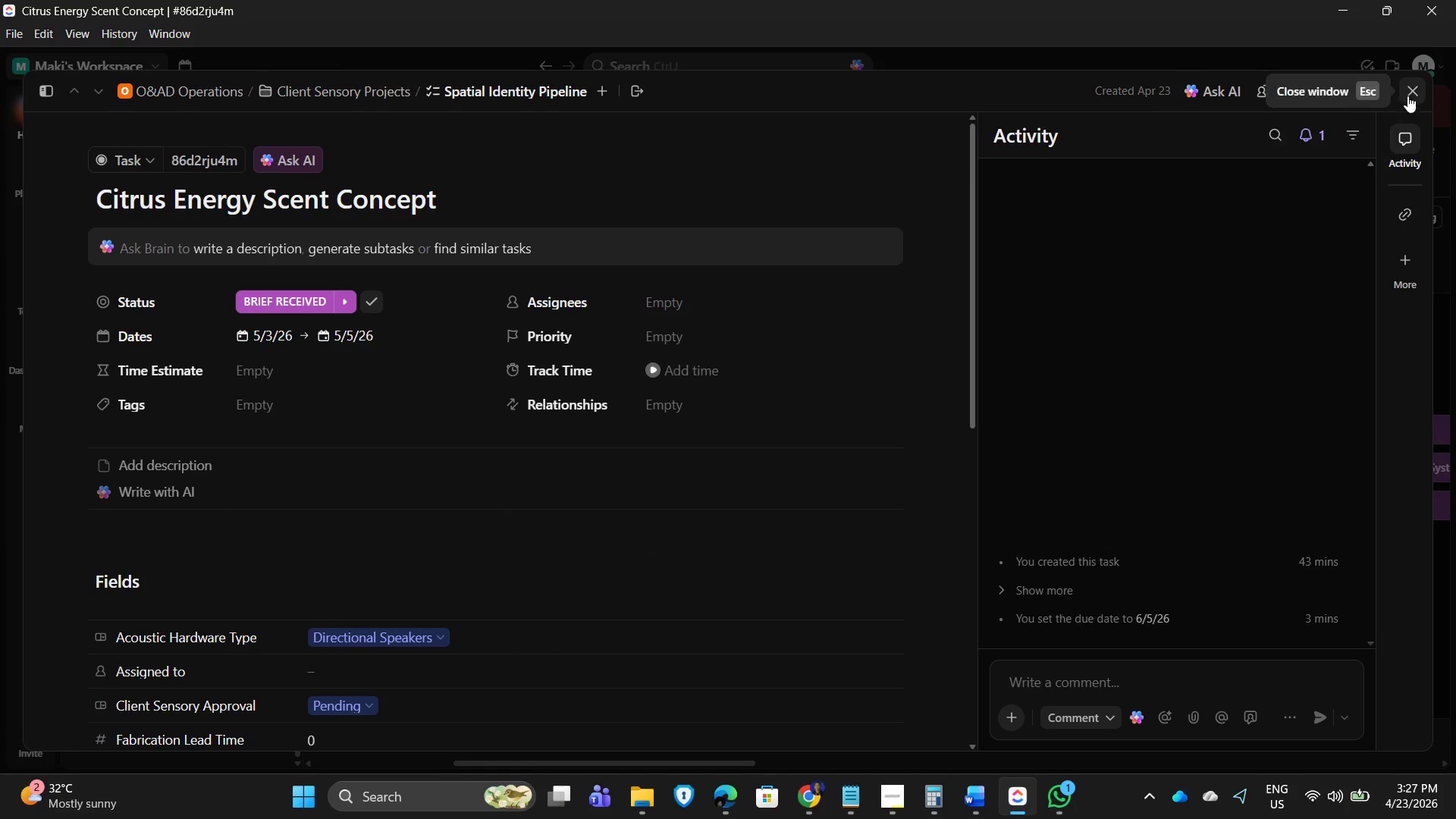 
left_click([1409, 93])
 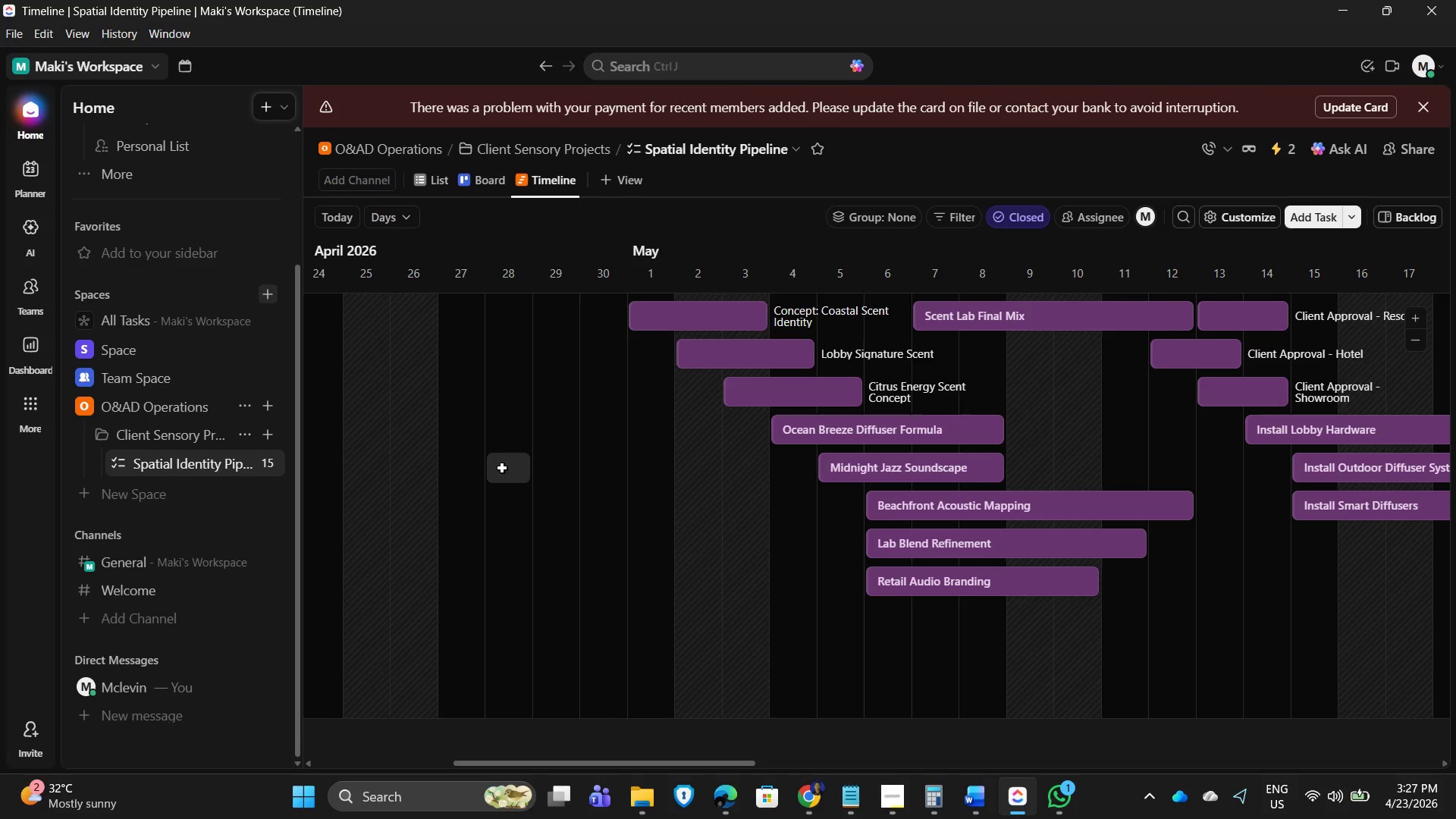 
scroll: coordinate [770, 555], scroll_direction: down, amount: 3.0
 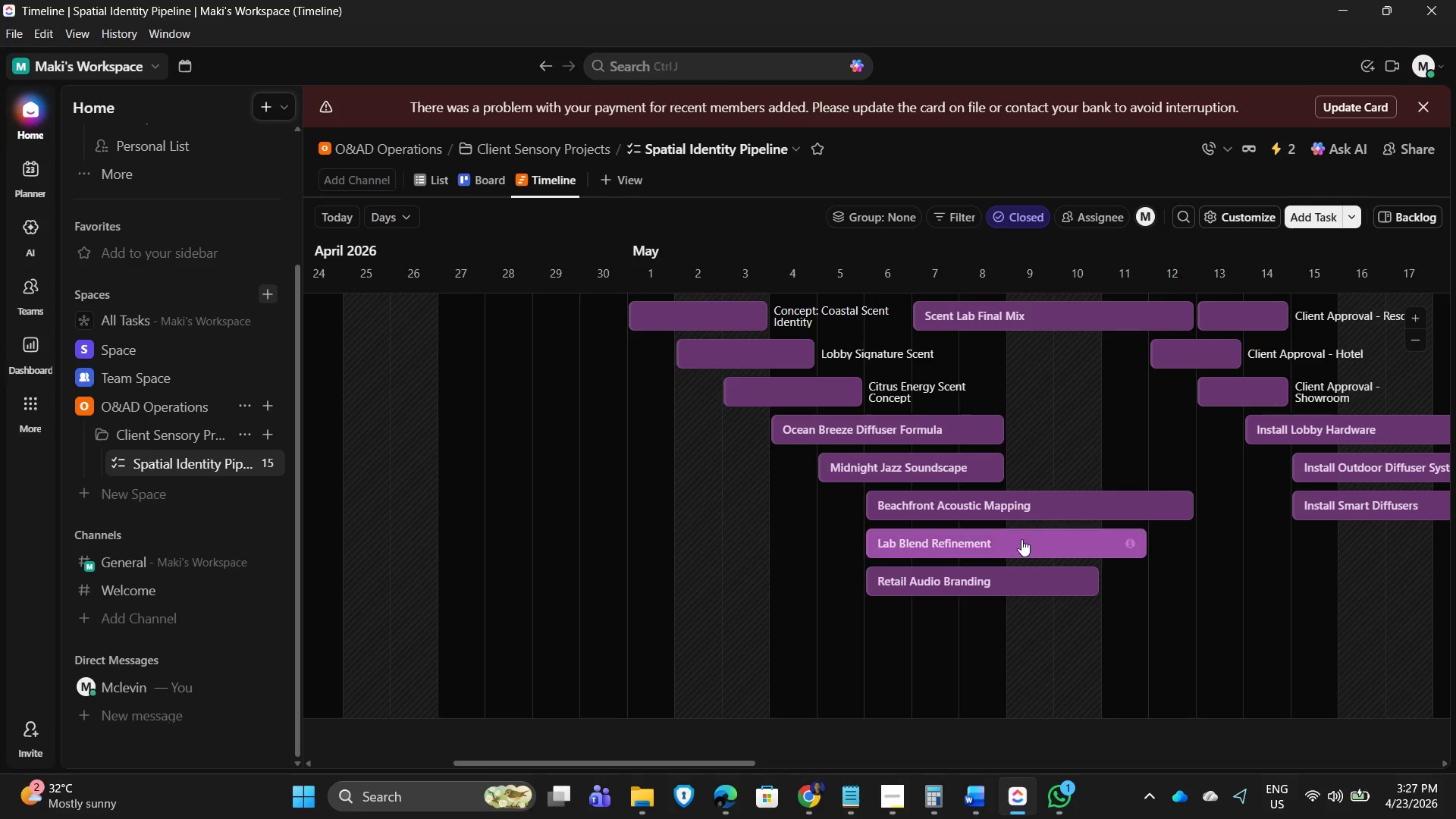 
scroll: coordinate [1186, 504], scroll_direction: up, amount: 3.0
 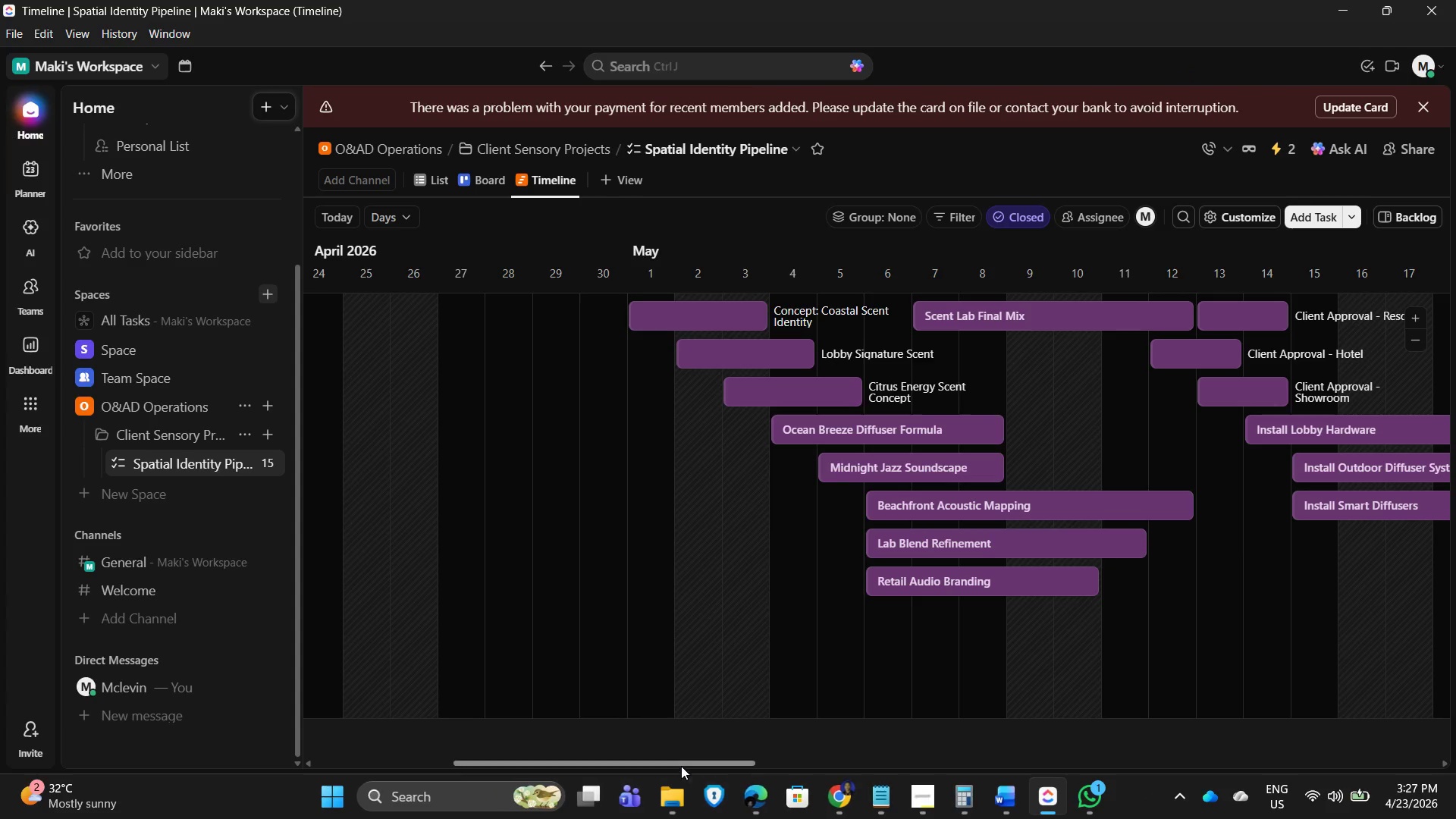 
left_click_drag(start_coordinate=[677, 764], to_coordinate=[667, 772])
 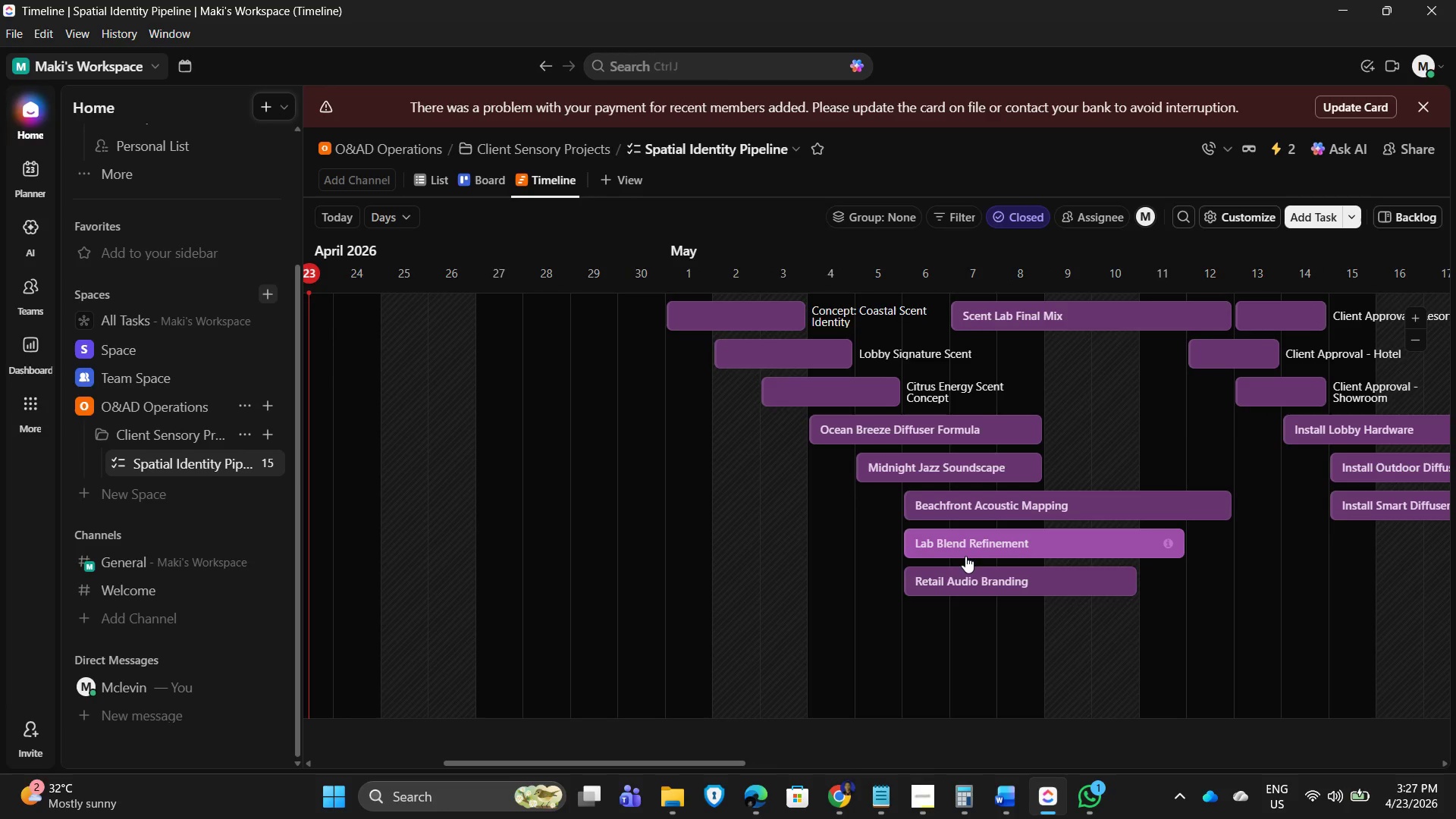 
scroll: coordinate [894, 544], scroll_direction: down, amount: 4.0
 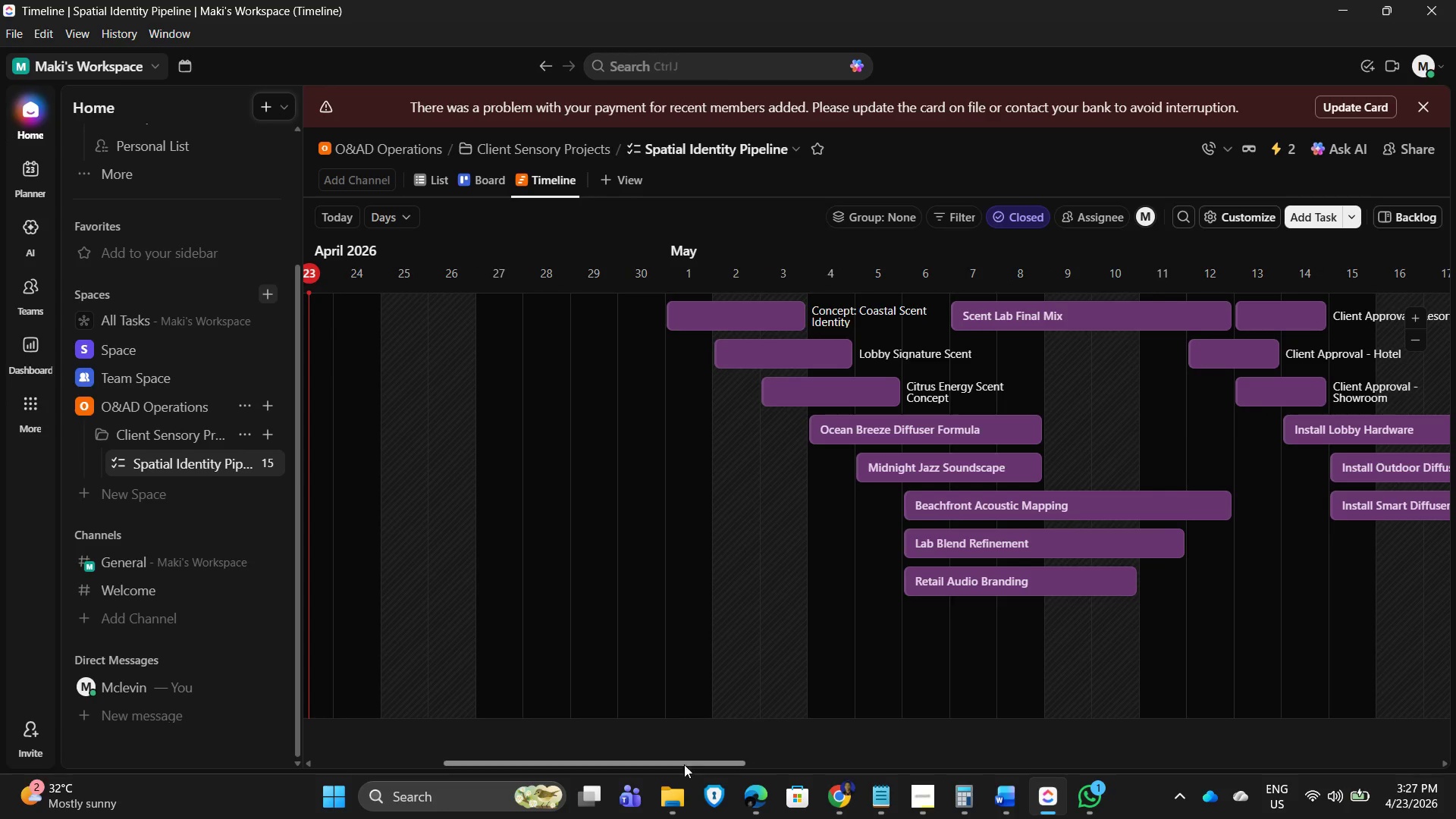 
left_click_drag(start_coordinate=[679, 767], to_coordinate=[684, 776])
 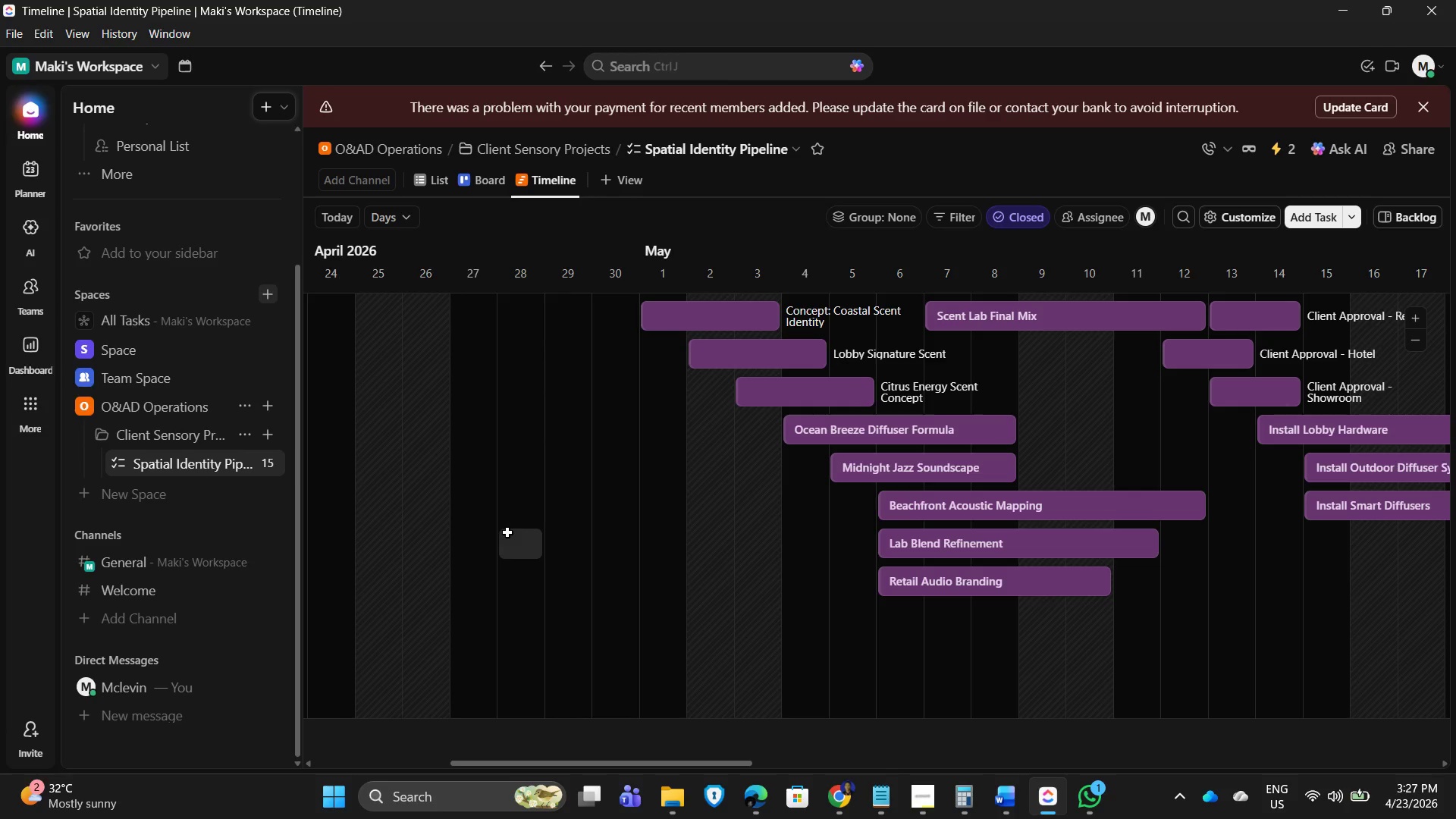 
wait(12.78)
 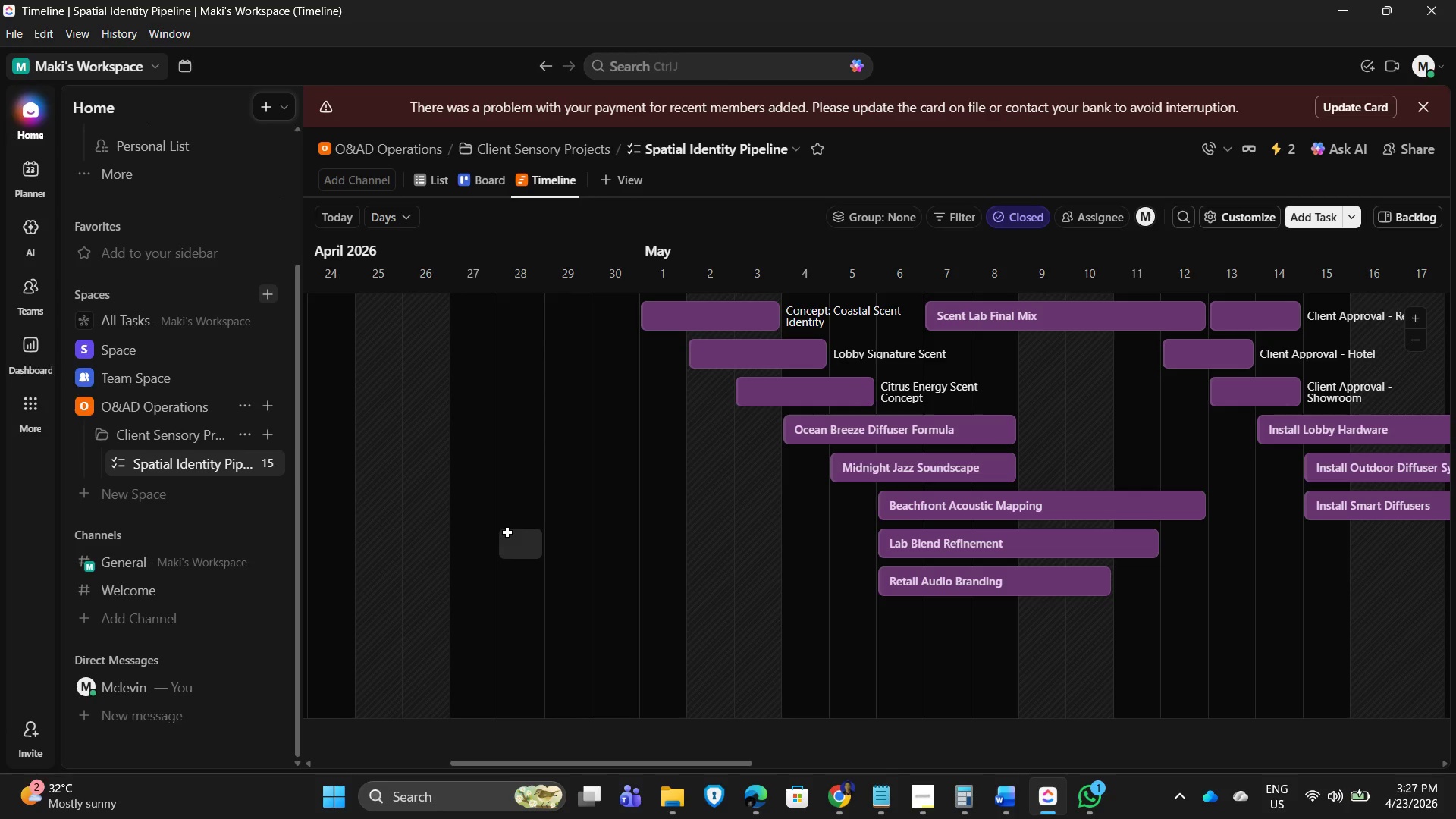 
scroll: coordinate [494, 497], scroll_direction: up, amount: 1.0
 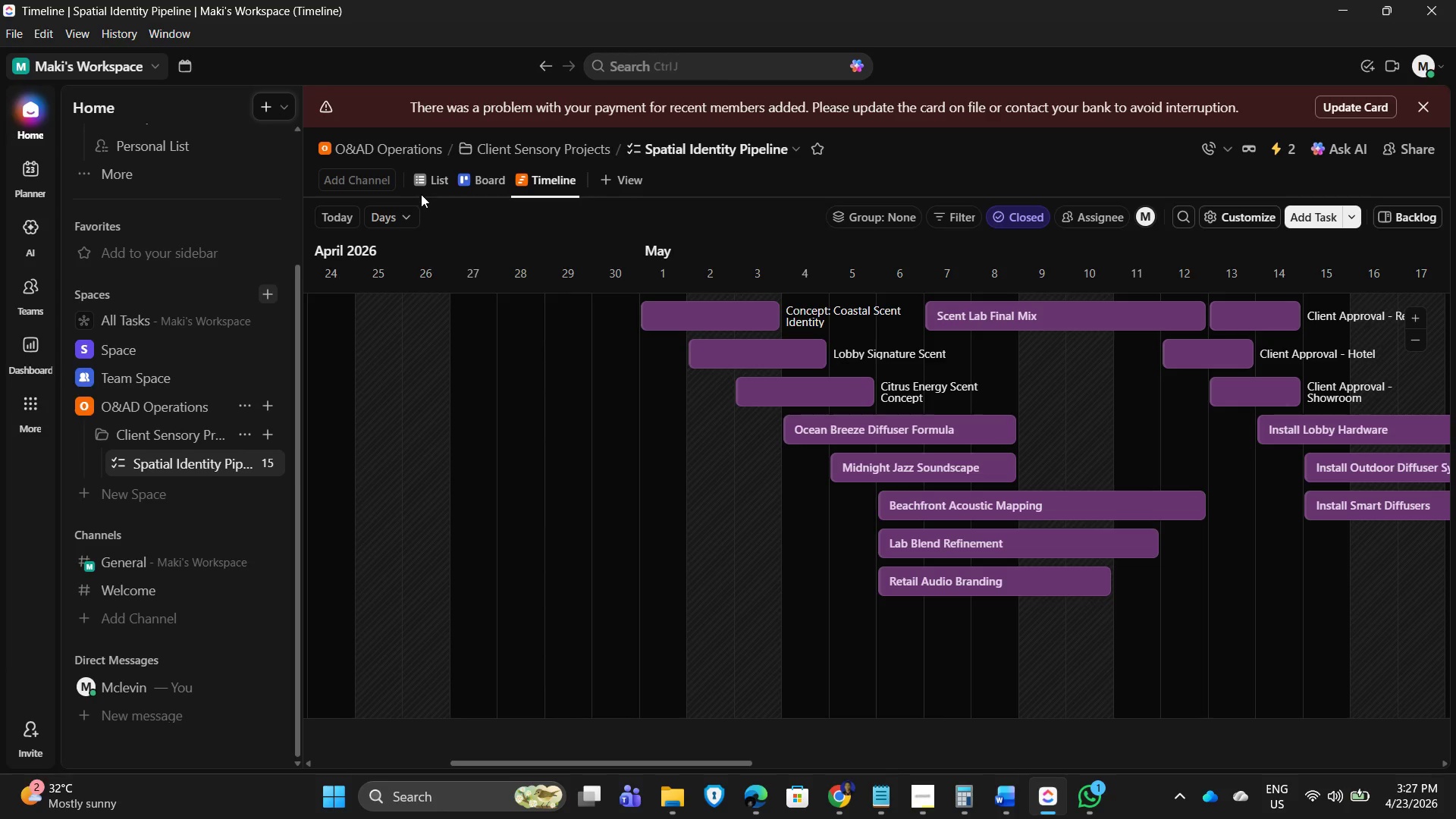 
left_click([428, 172])
 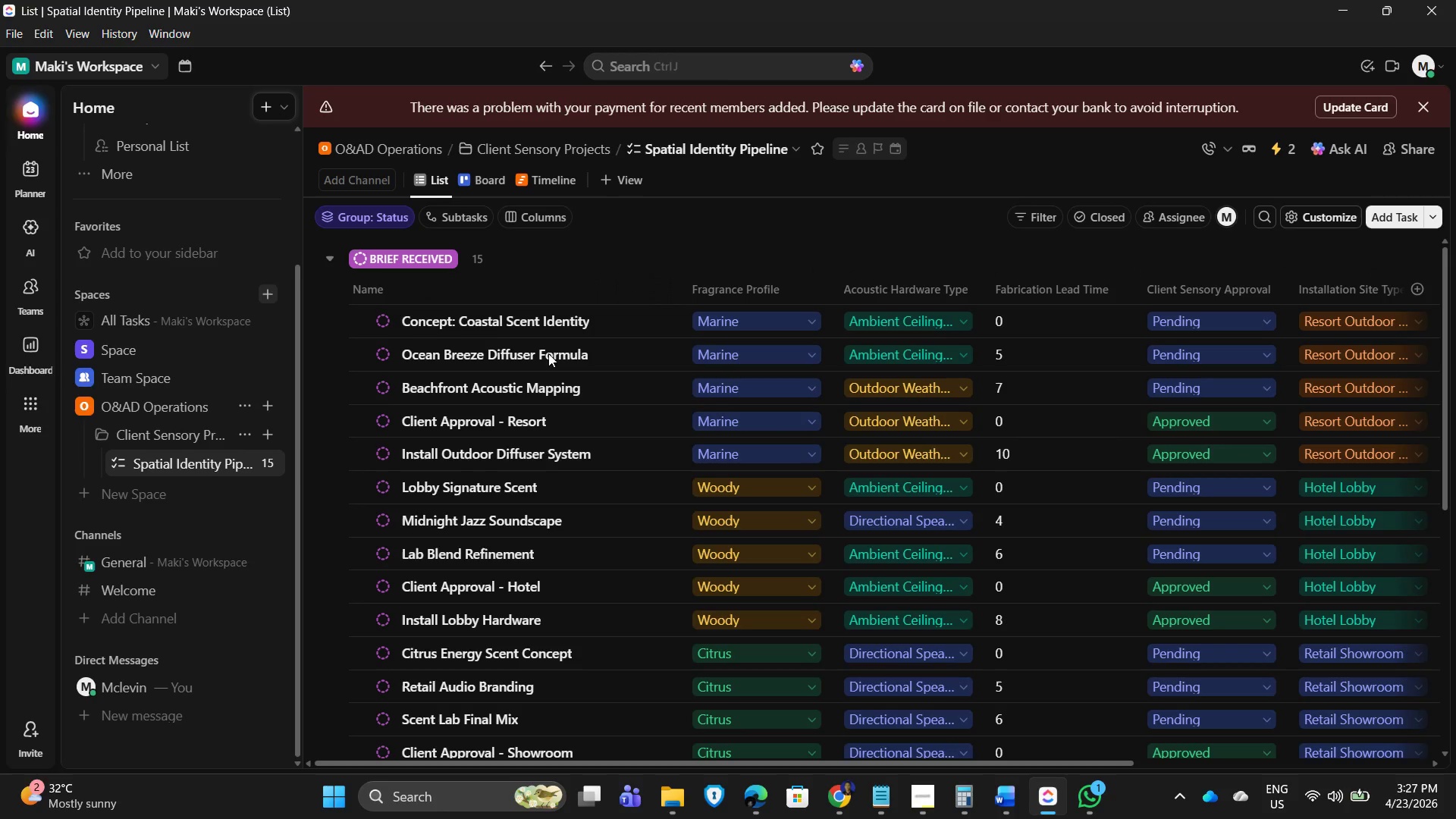 
mouse_move([474, 325])
 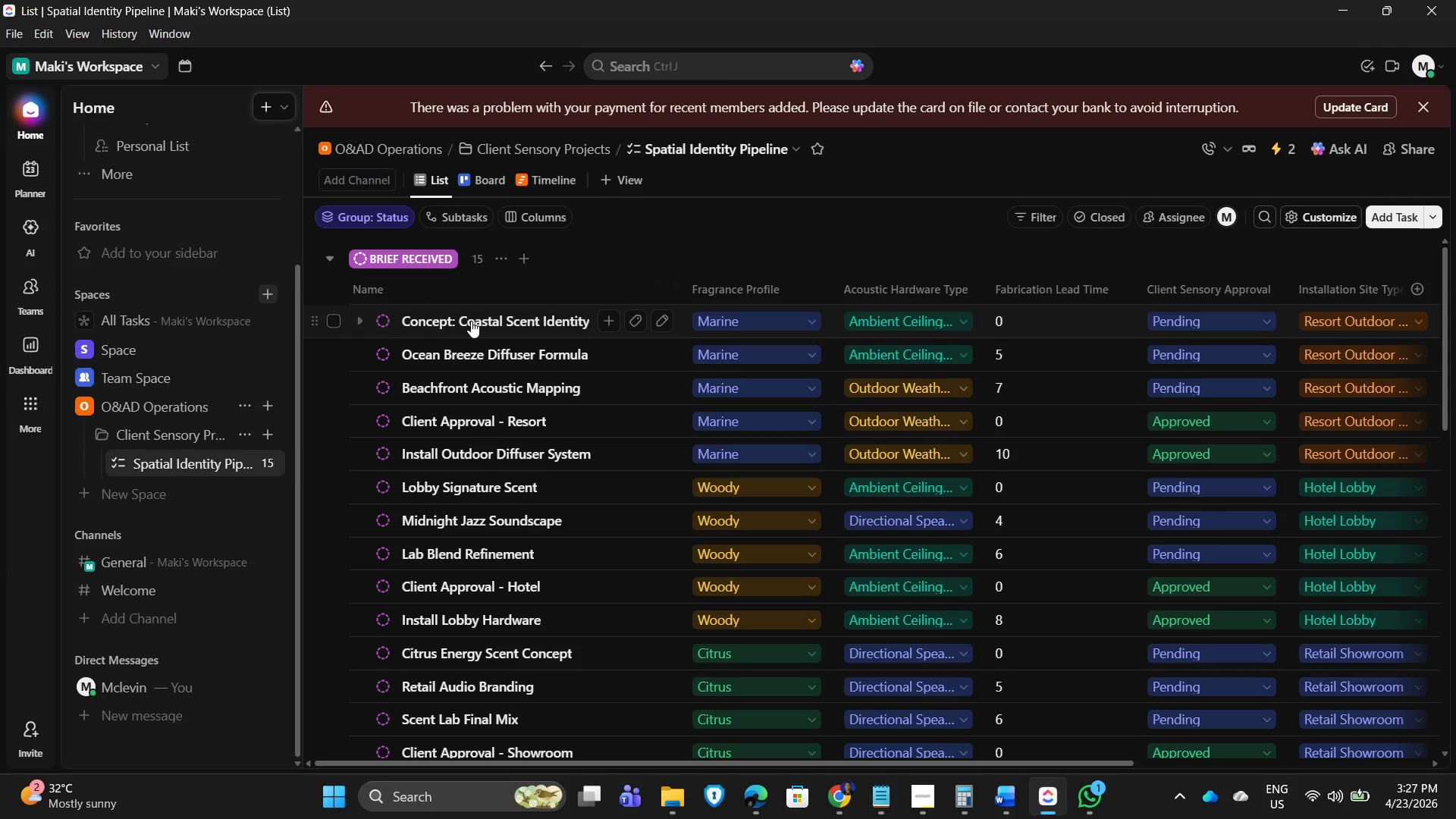 
scroll: coordinate [479, 317], scroll_direction: up, amount: 1.0
 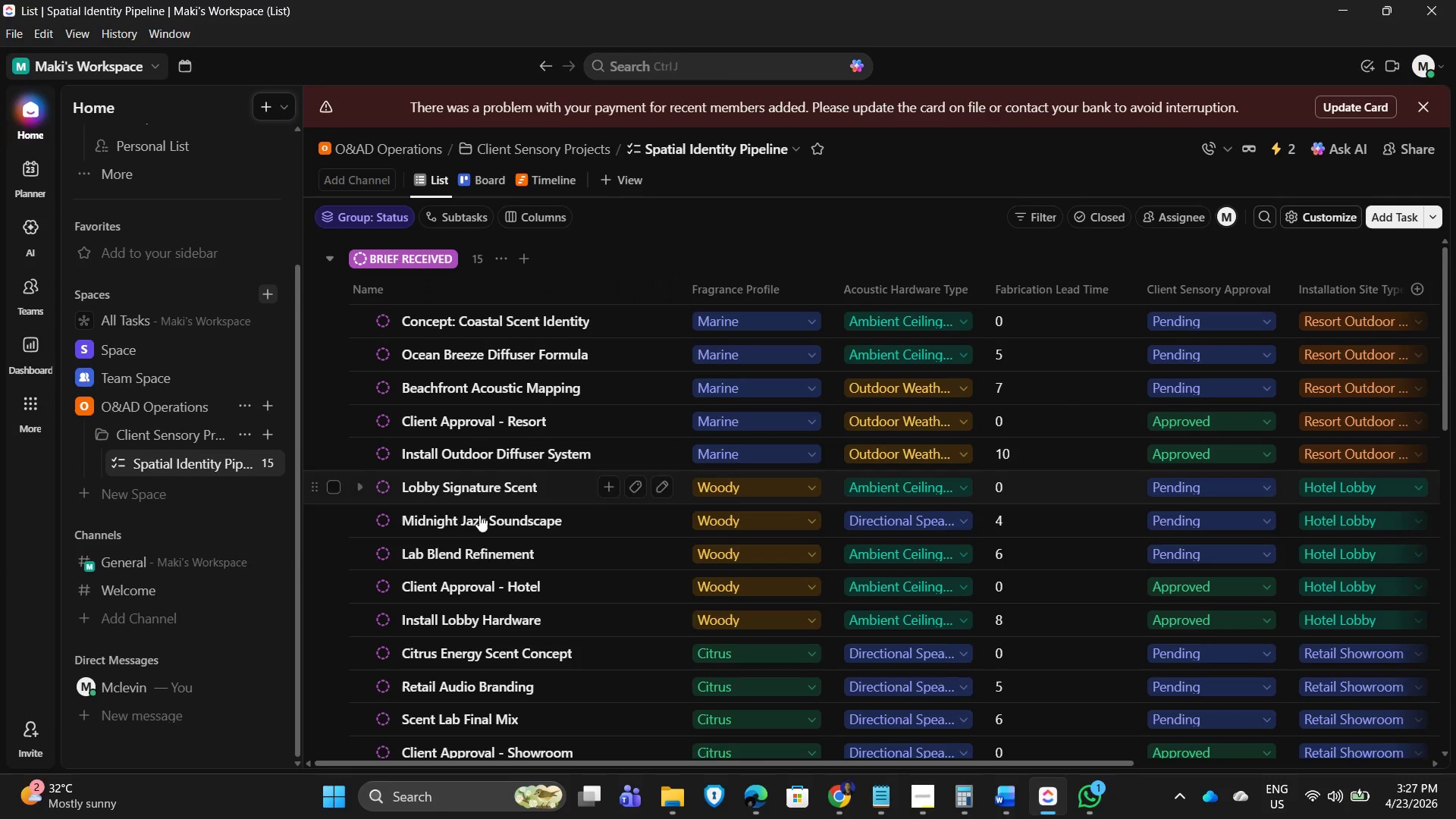 
scroll: coordinate [457, 580], scroll_direction: down, amount: 2.0
 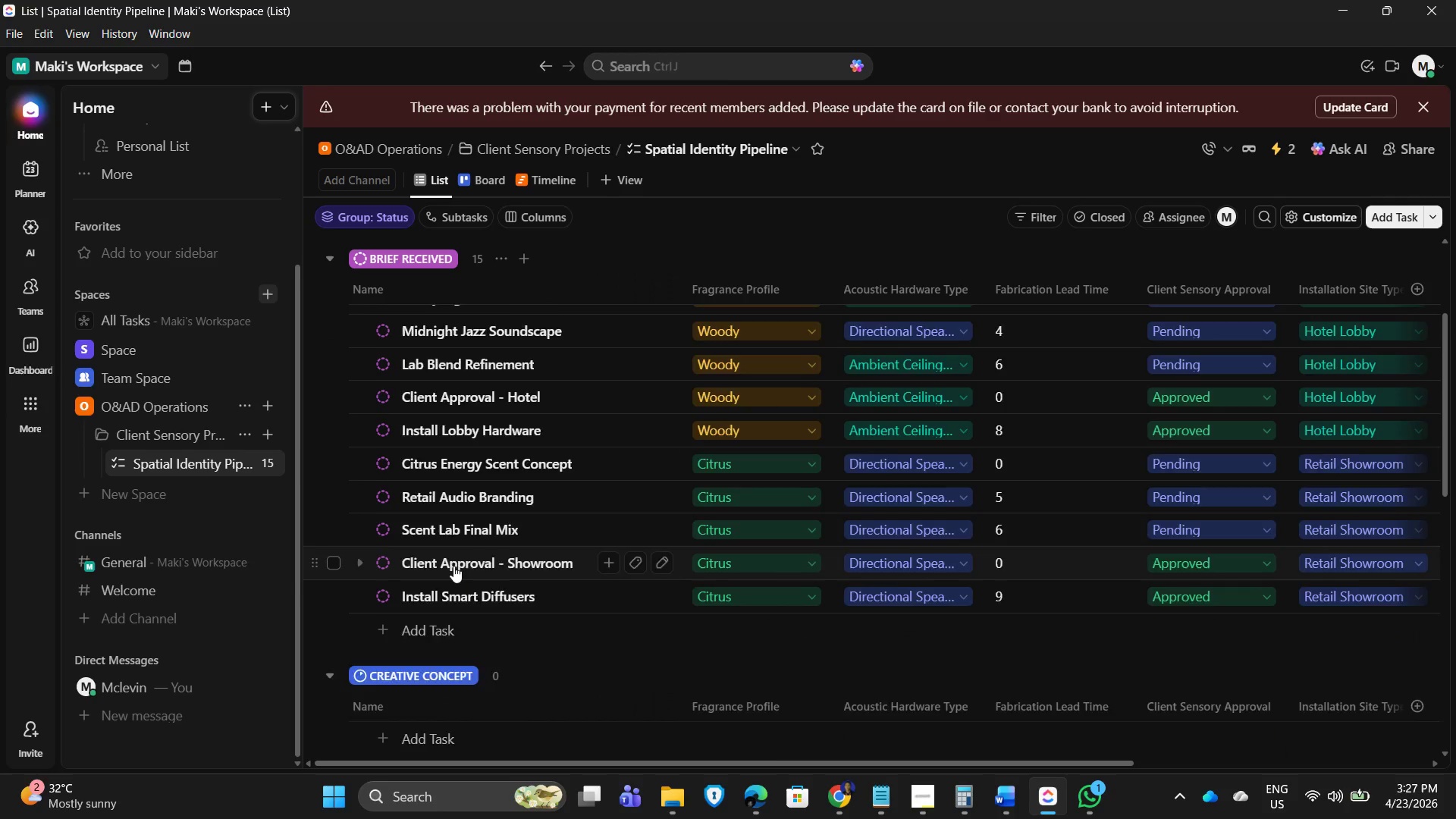 
scroll: coordinate [455, 561], scroll_direction: up, amount: 5.0
 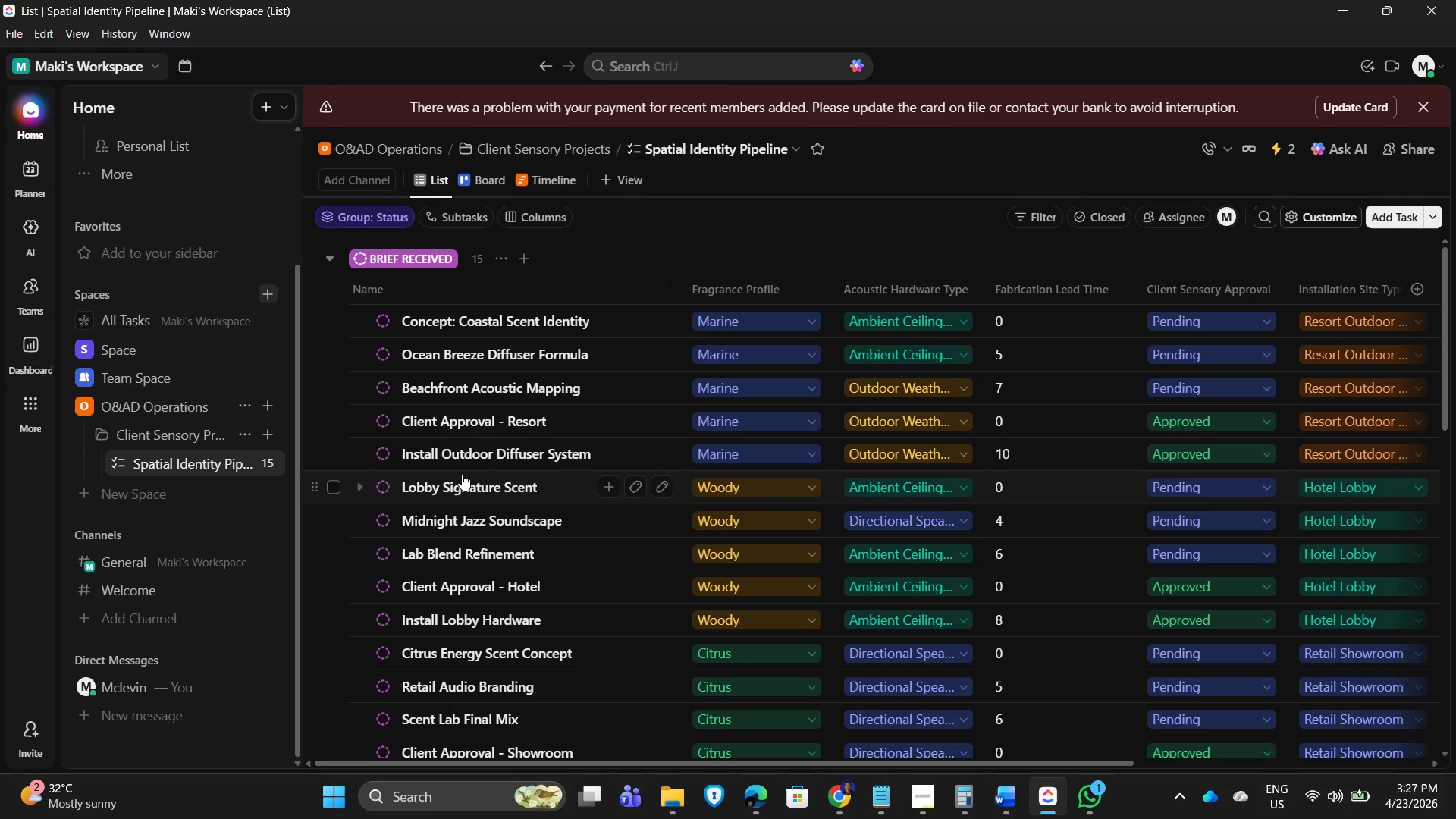 
mouse_move([469, 450])
 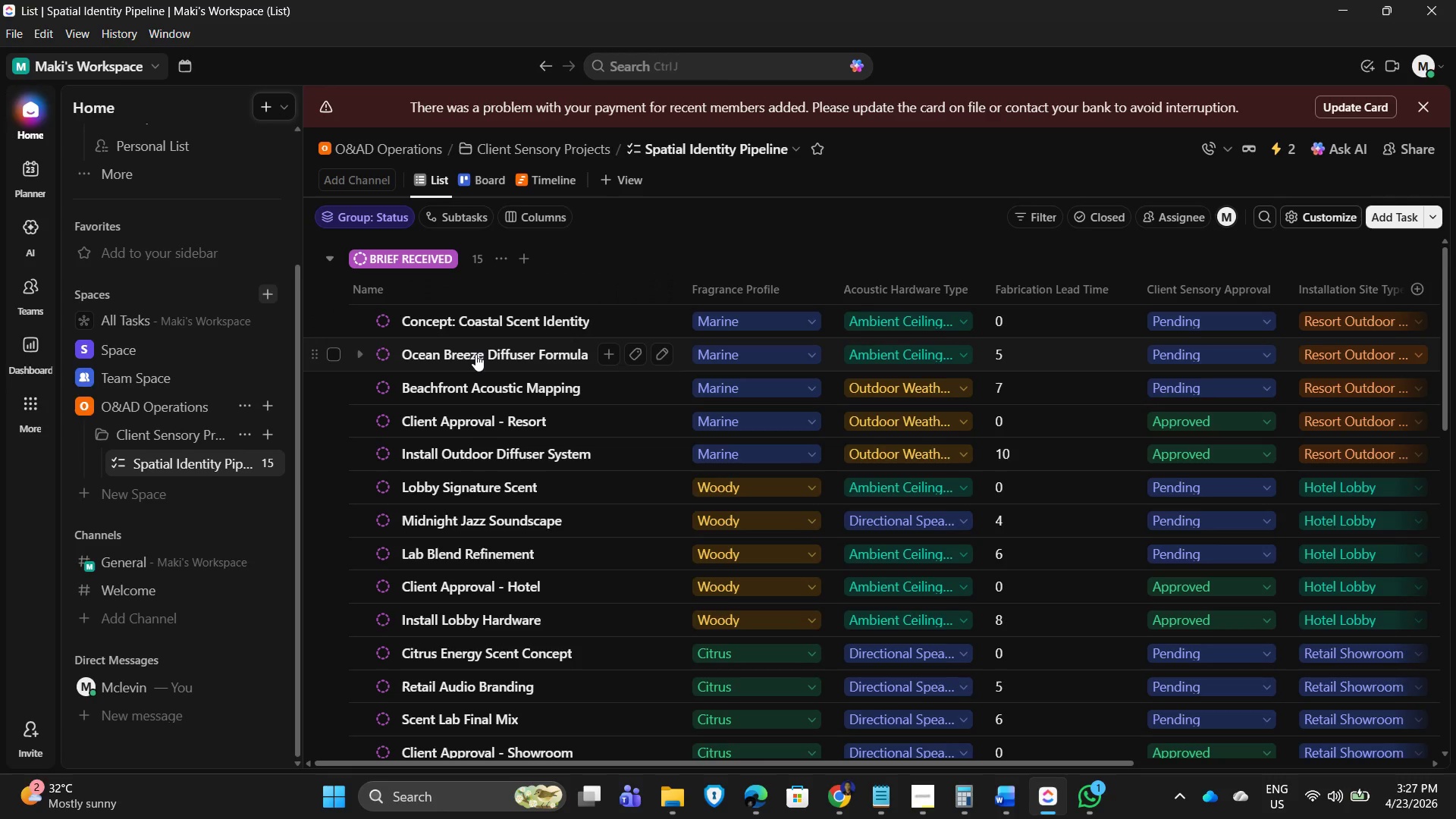 
left_click([475, 354])
 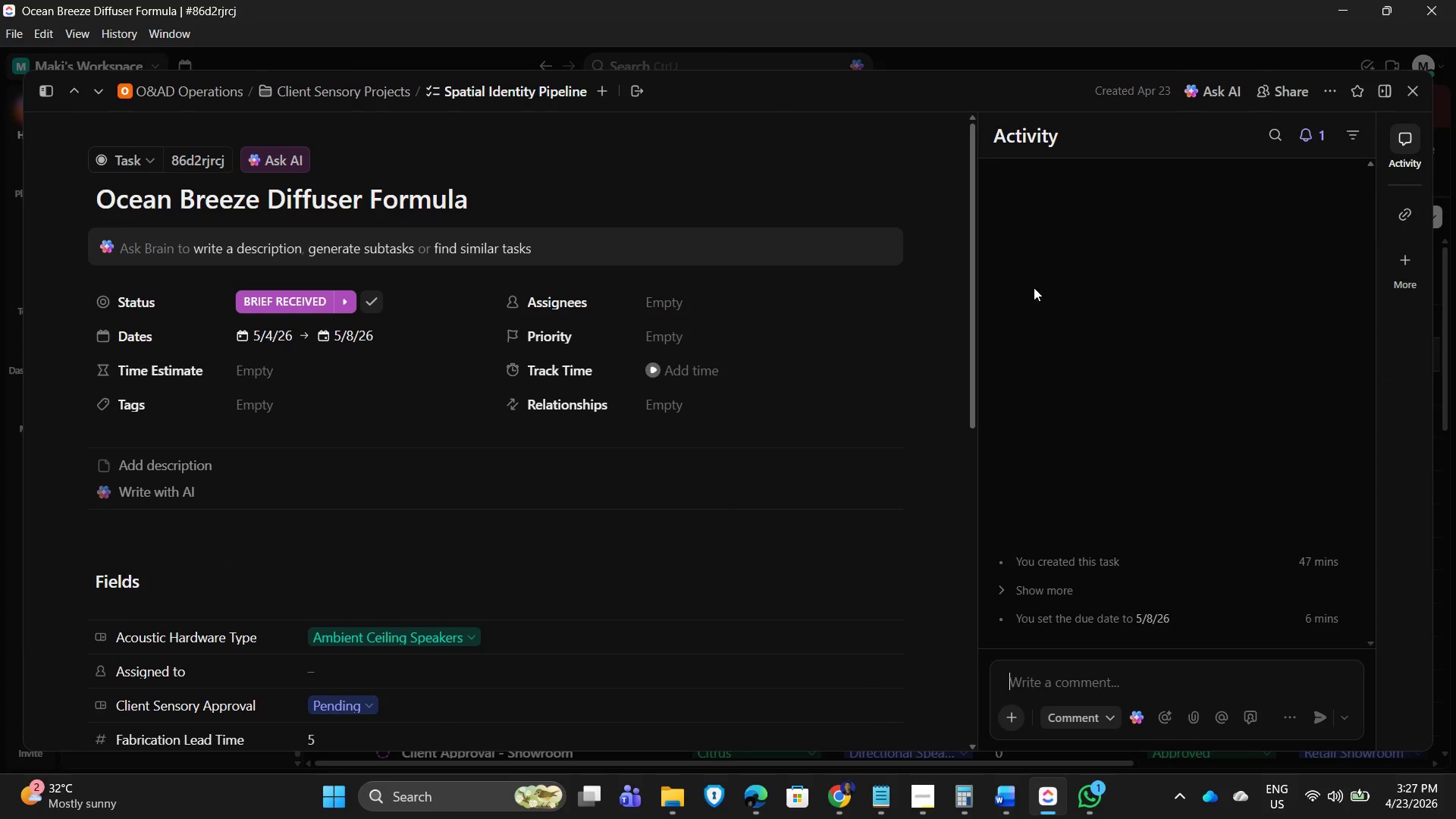 
left_click([1399, 213])
 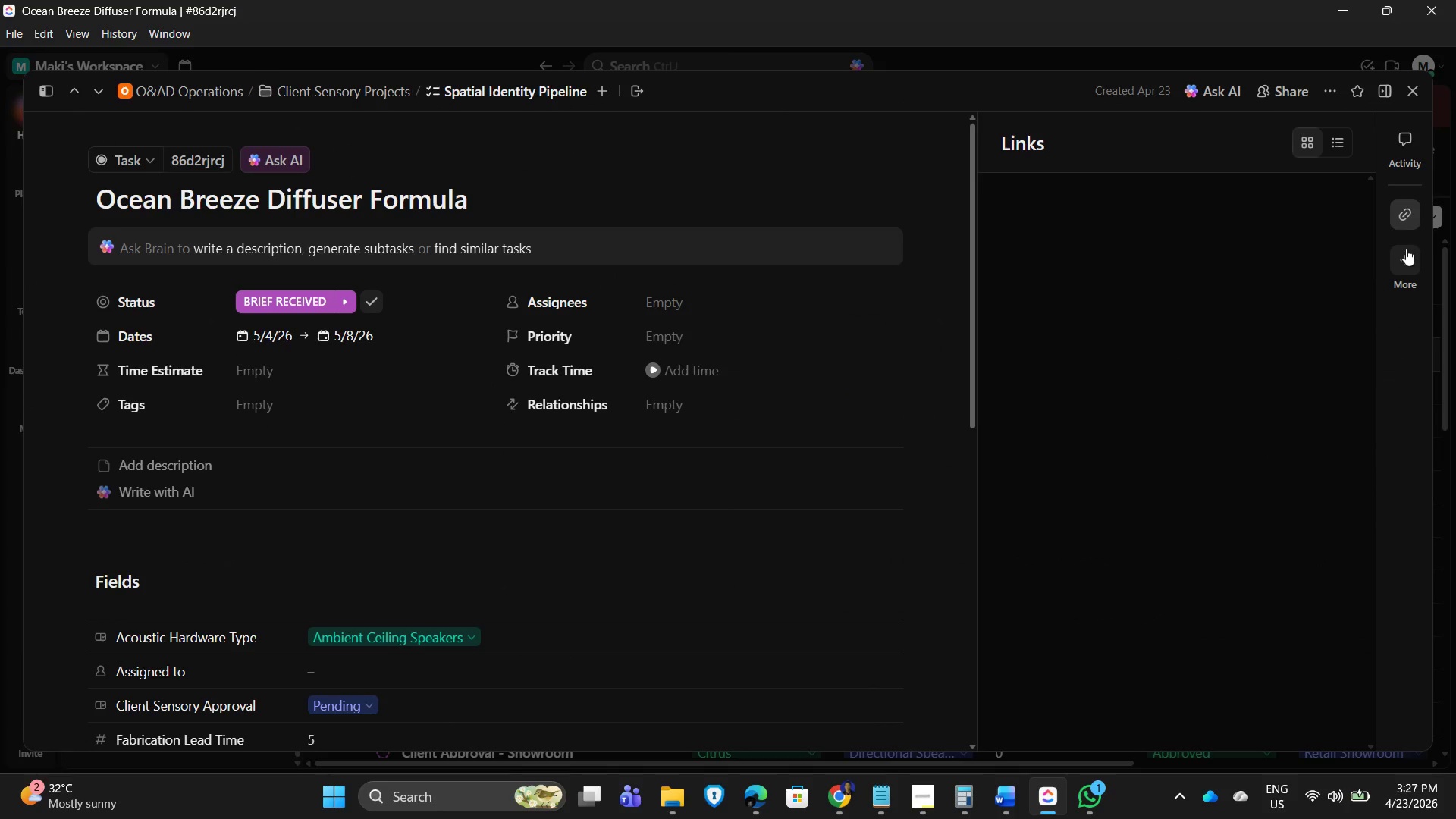 
left_click([1404, 265])
 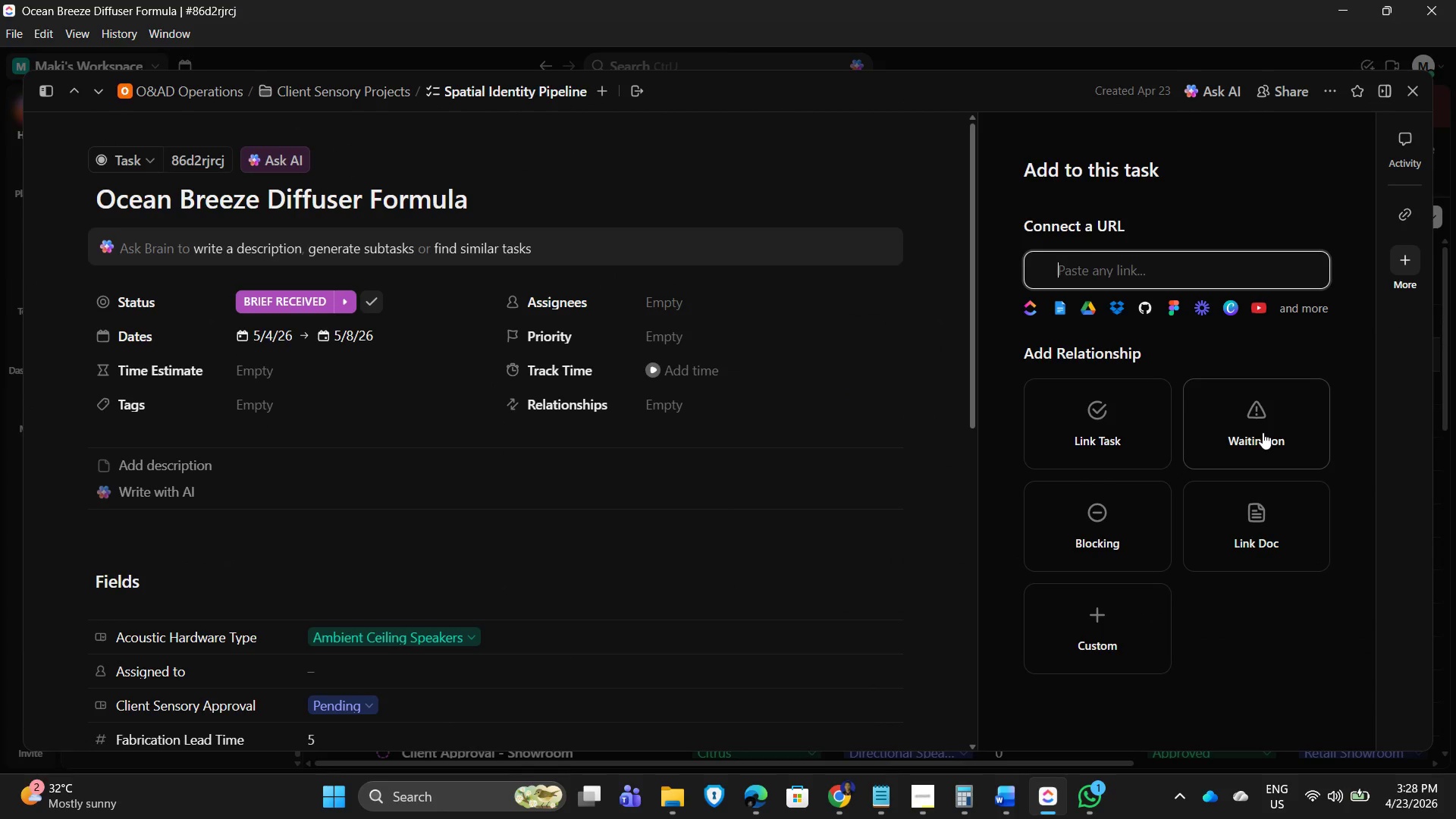 
left_click([1262, 431])
 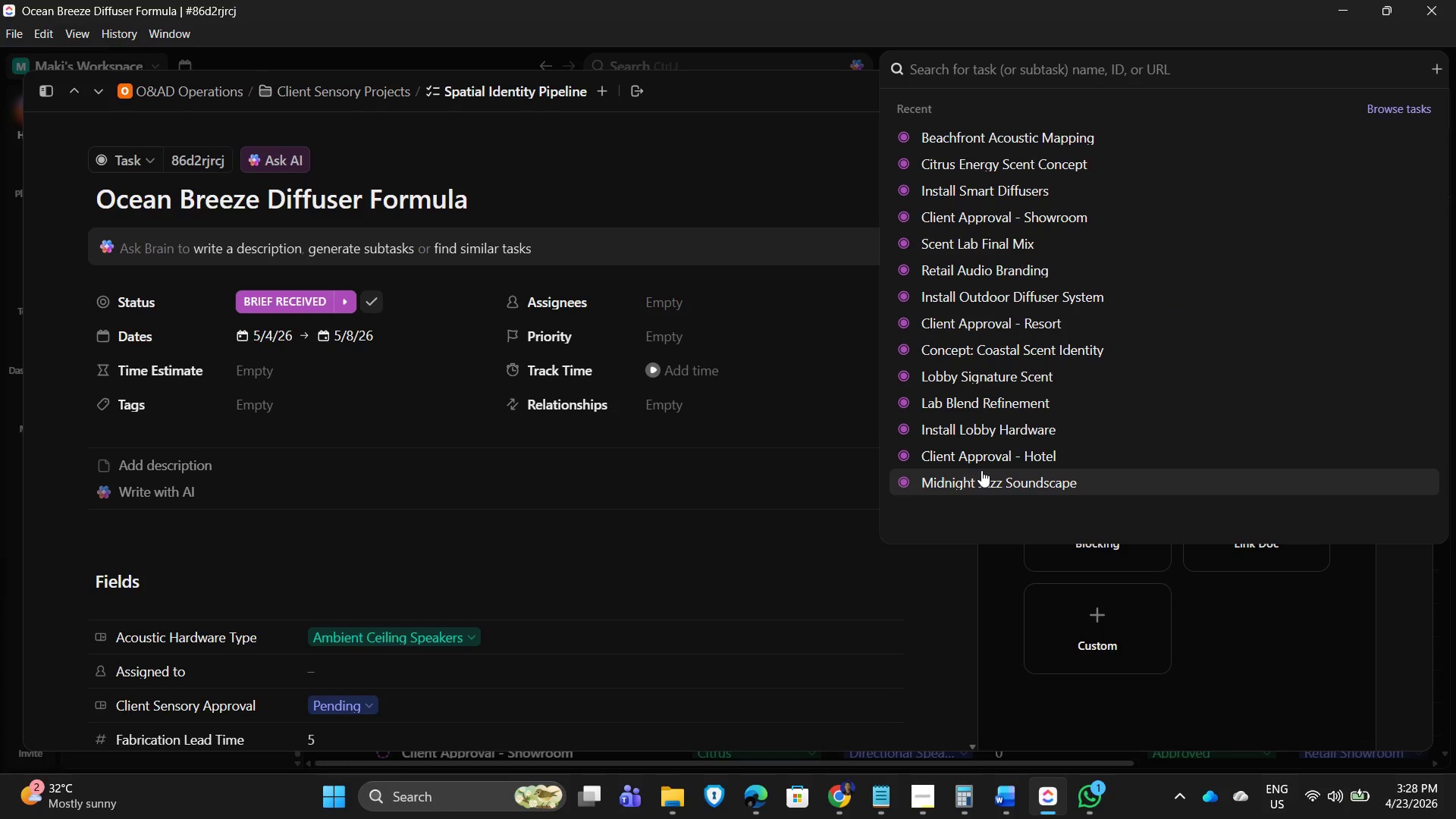 
wait(5.61)
 